 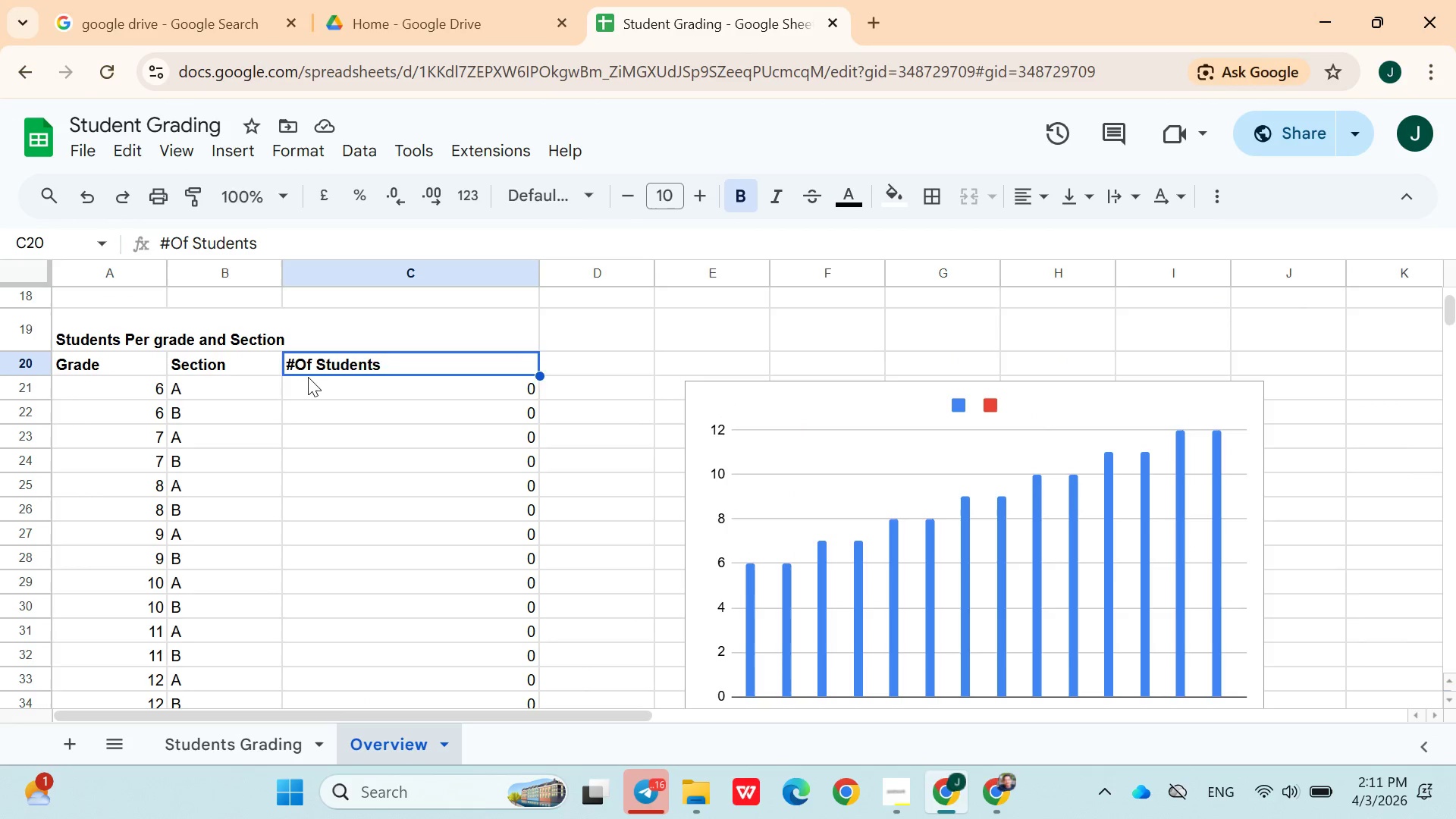 
triple_click([308, 377])
 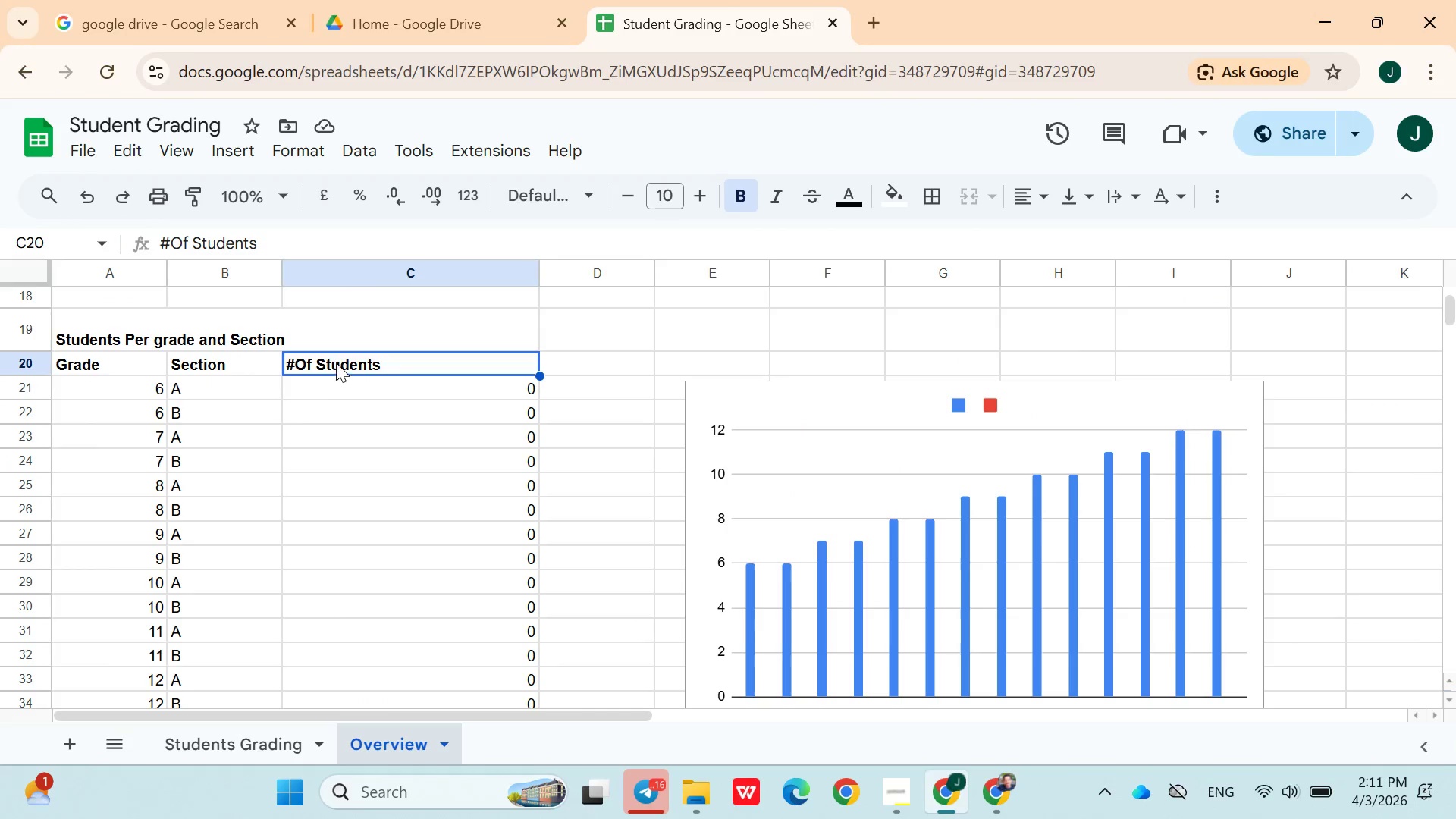 
left_click([337, 360])
 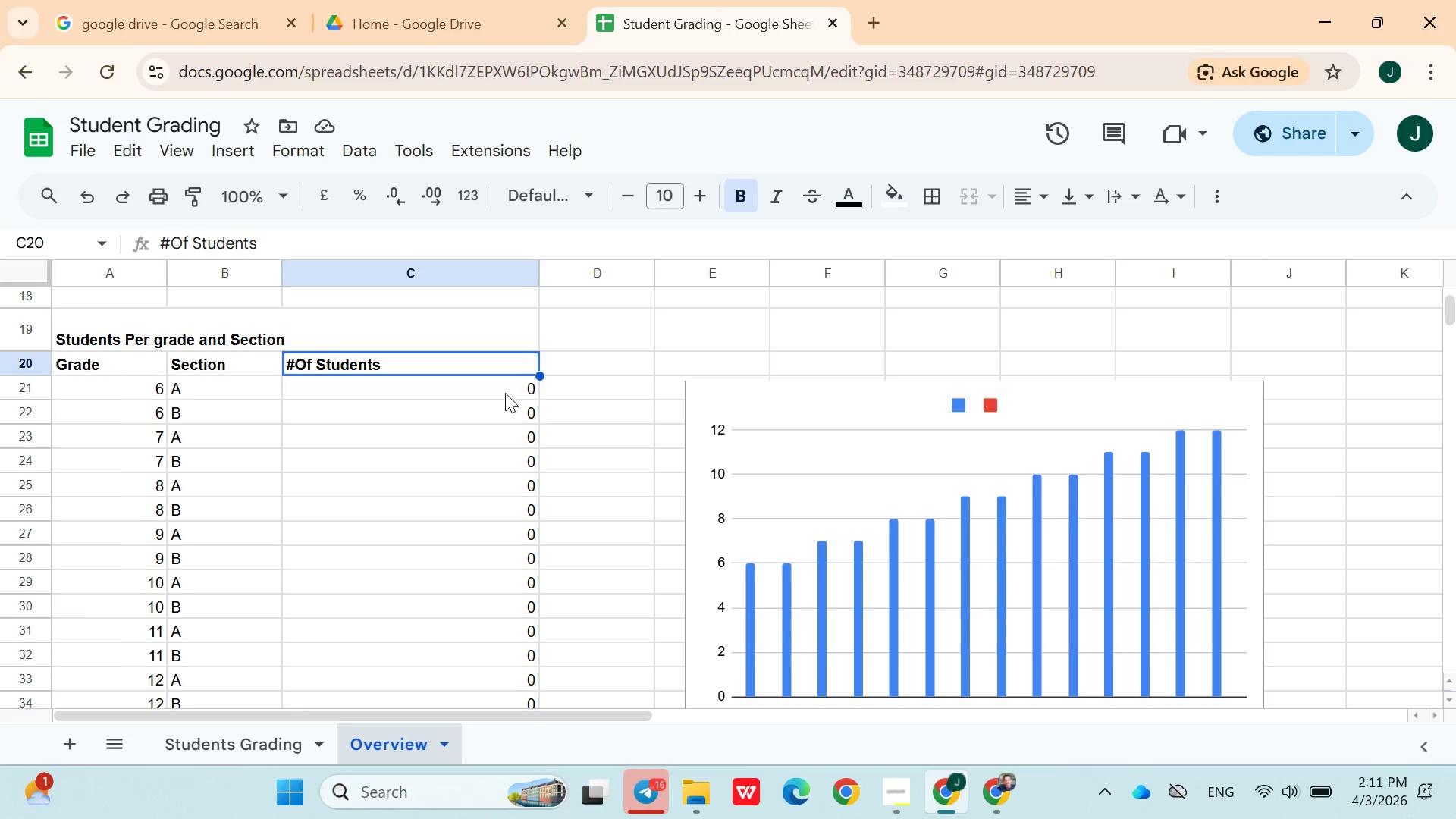 
double_click([503, 396])
 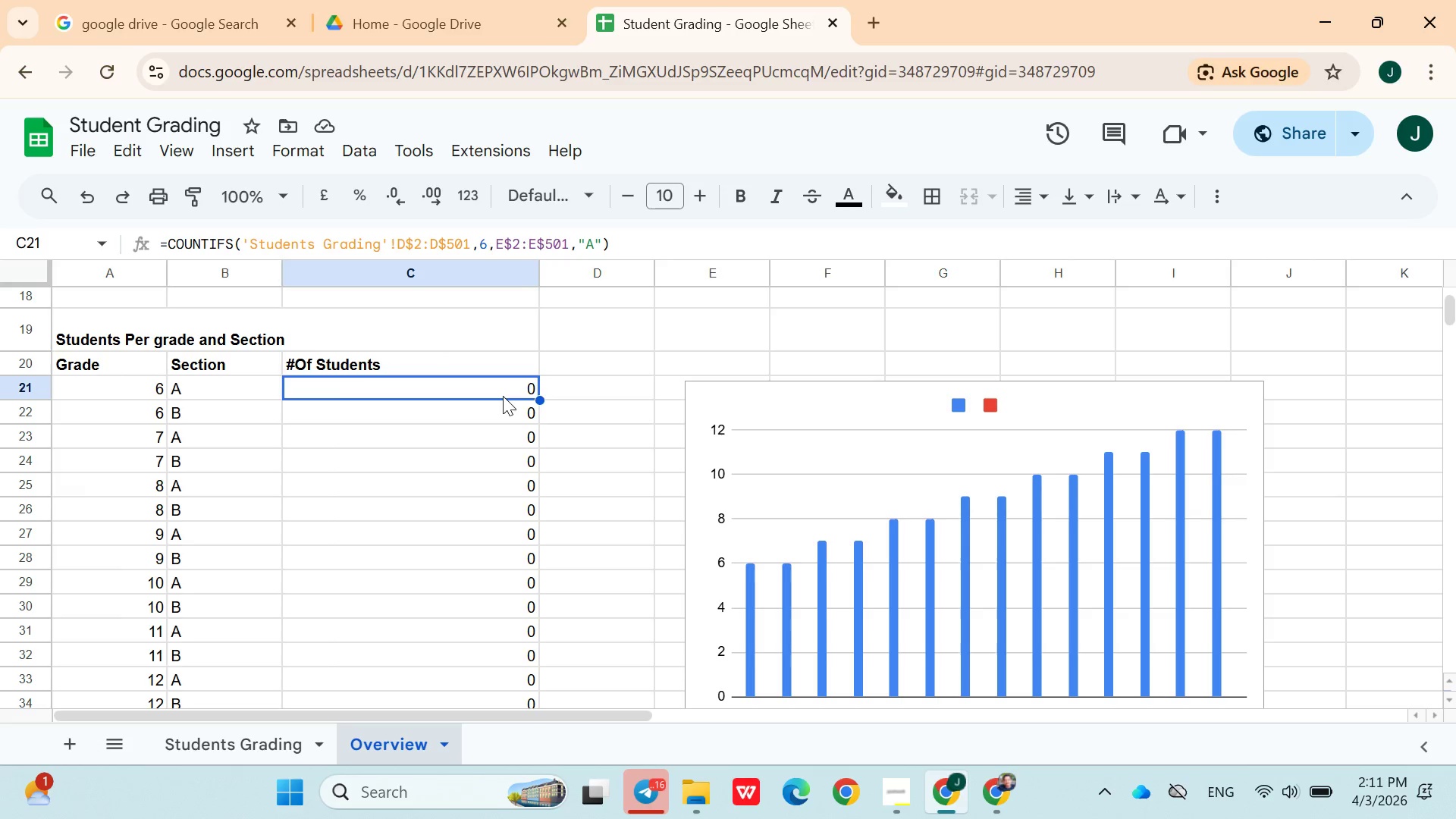 
triple_click([503, 396])
 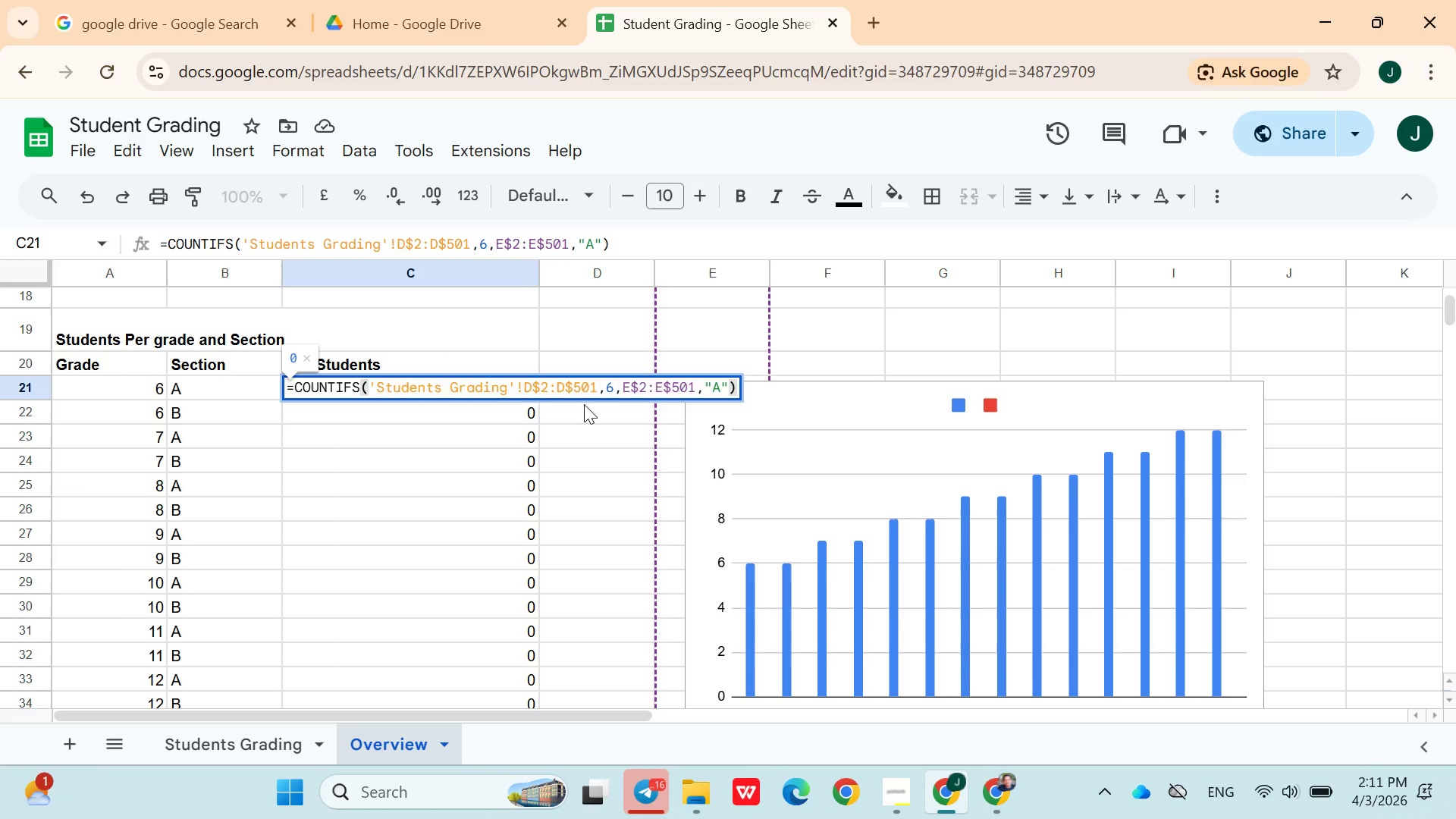 
wait(12.7)
 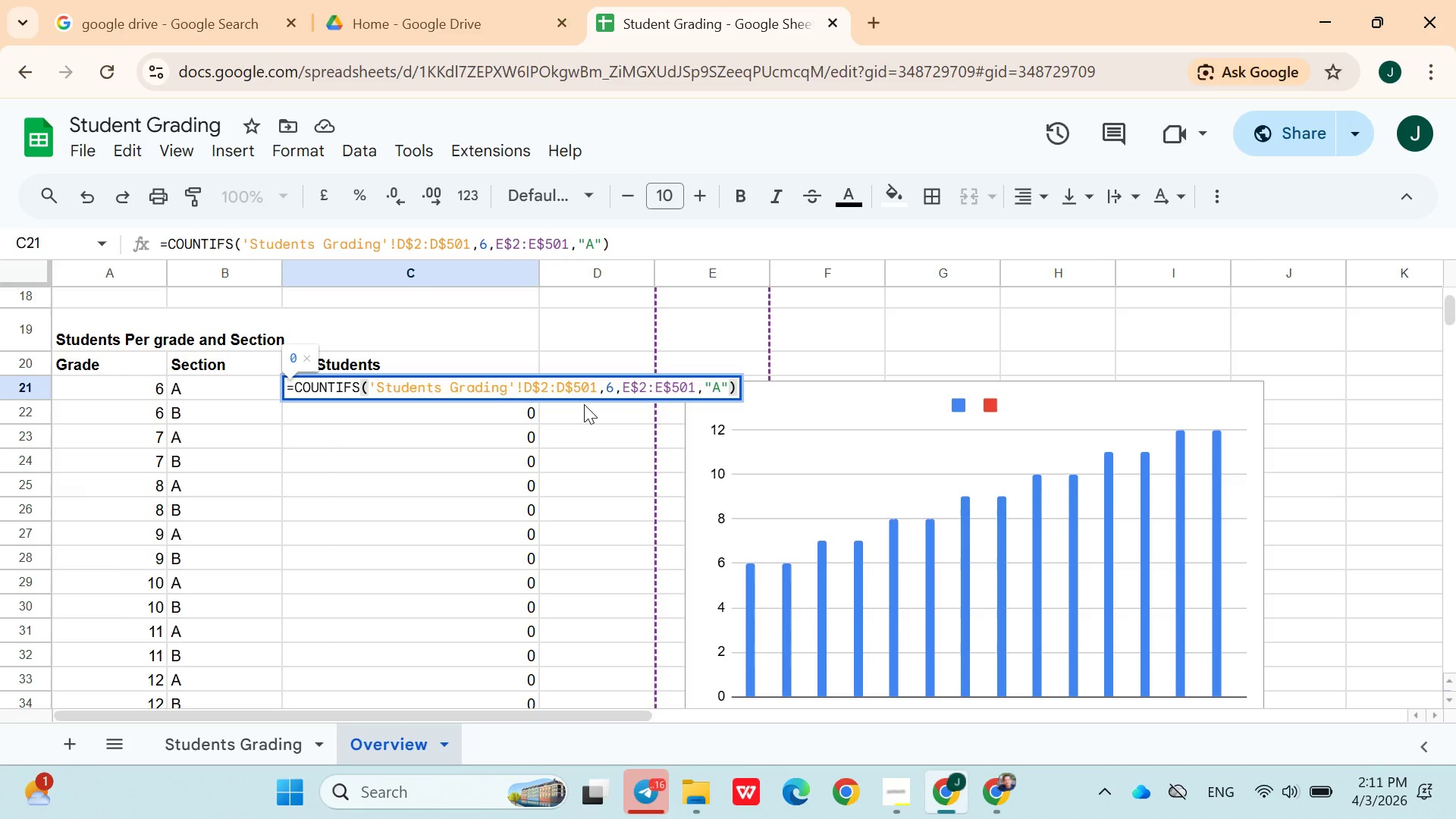 
double_click([607, 384])
 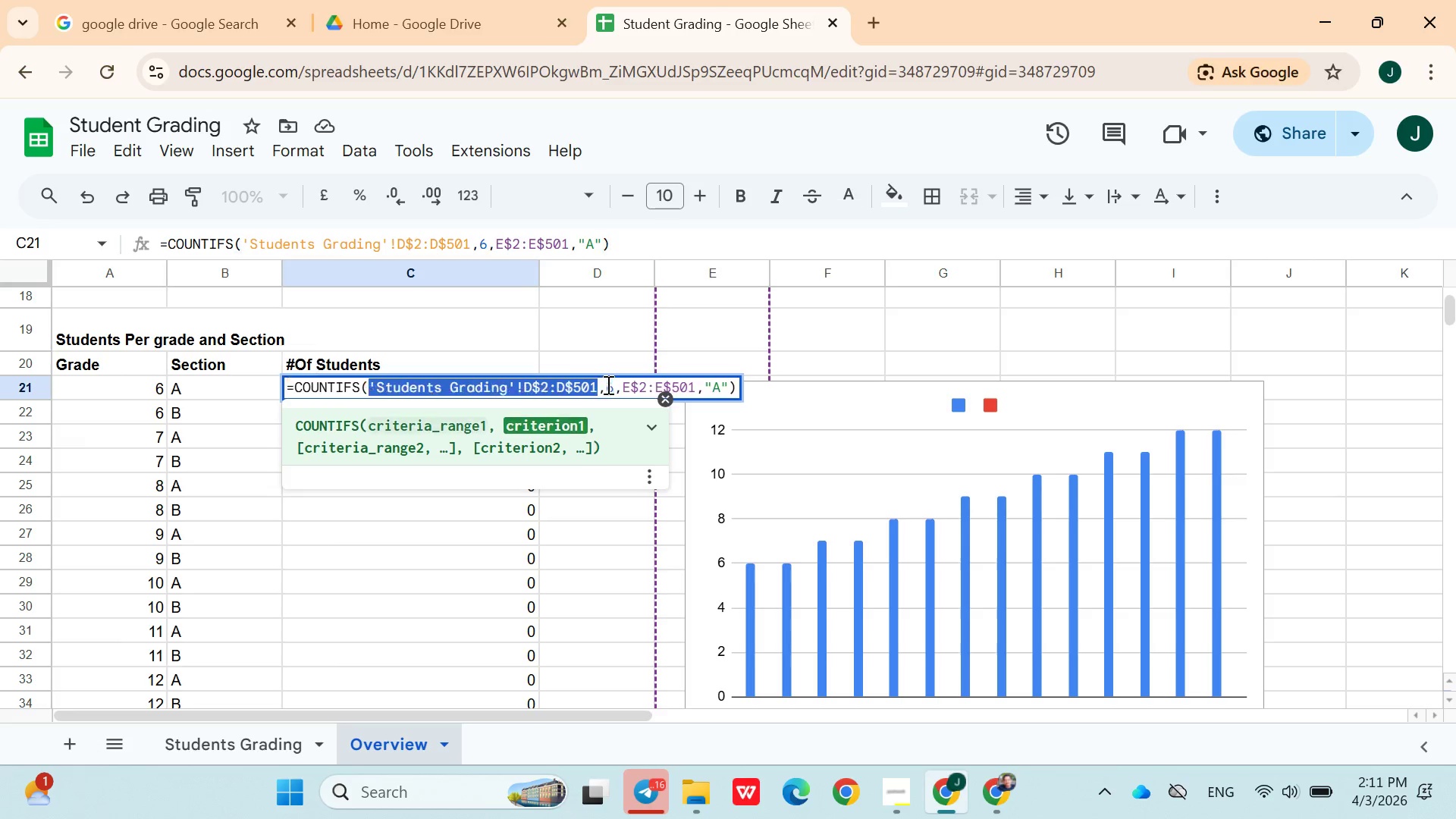 
triple_click([607, 384])
 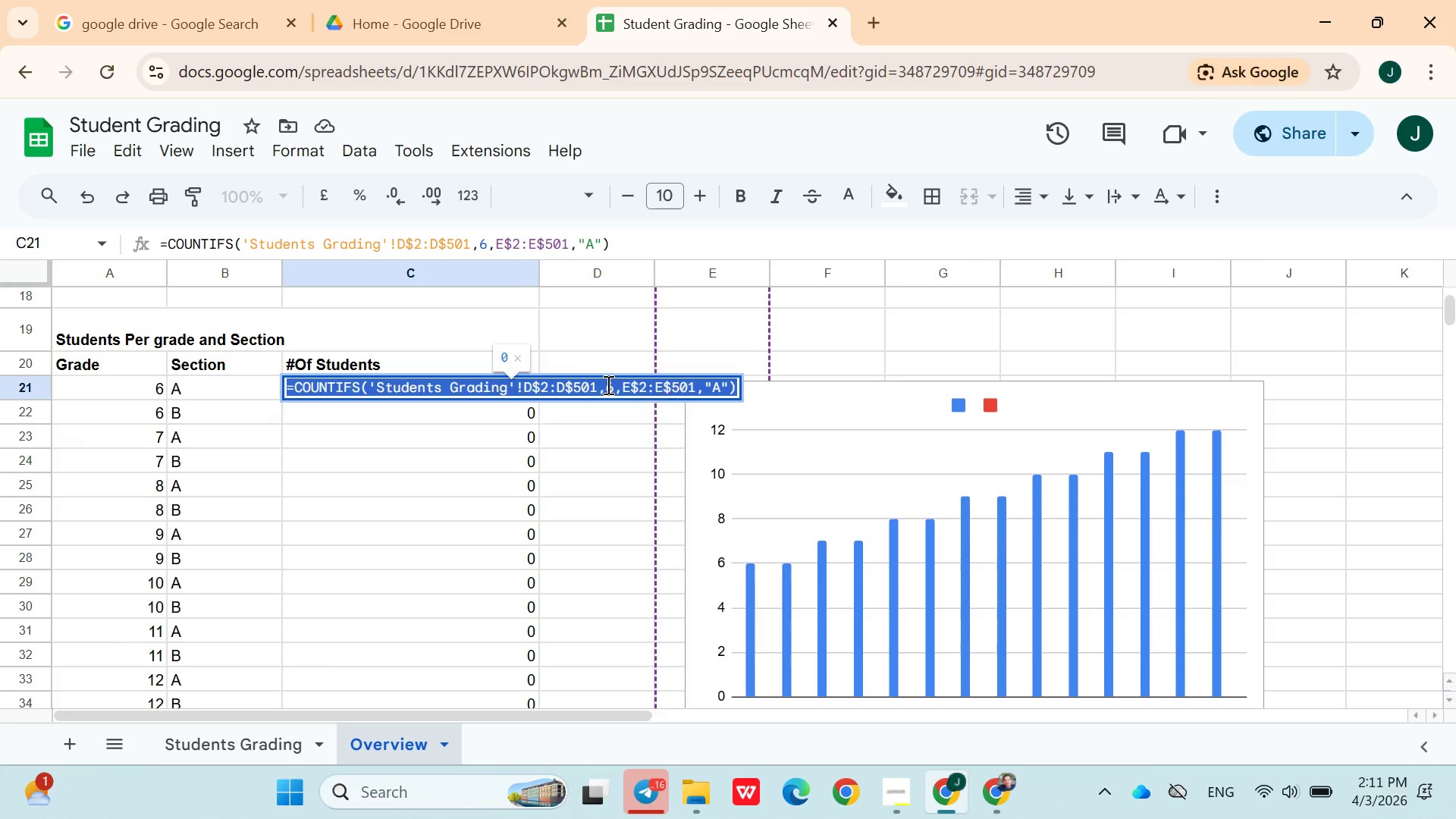 
triple_click([607, 384])
 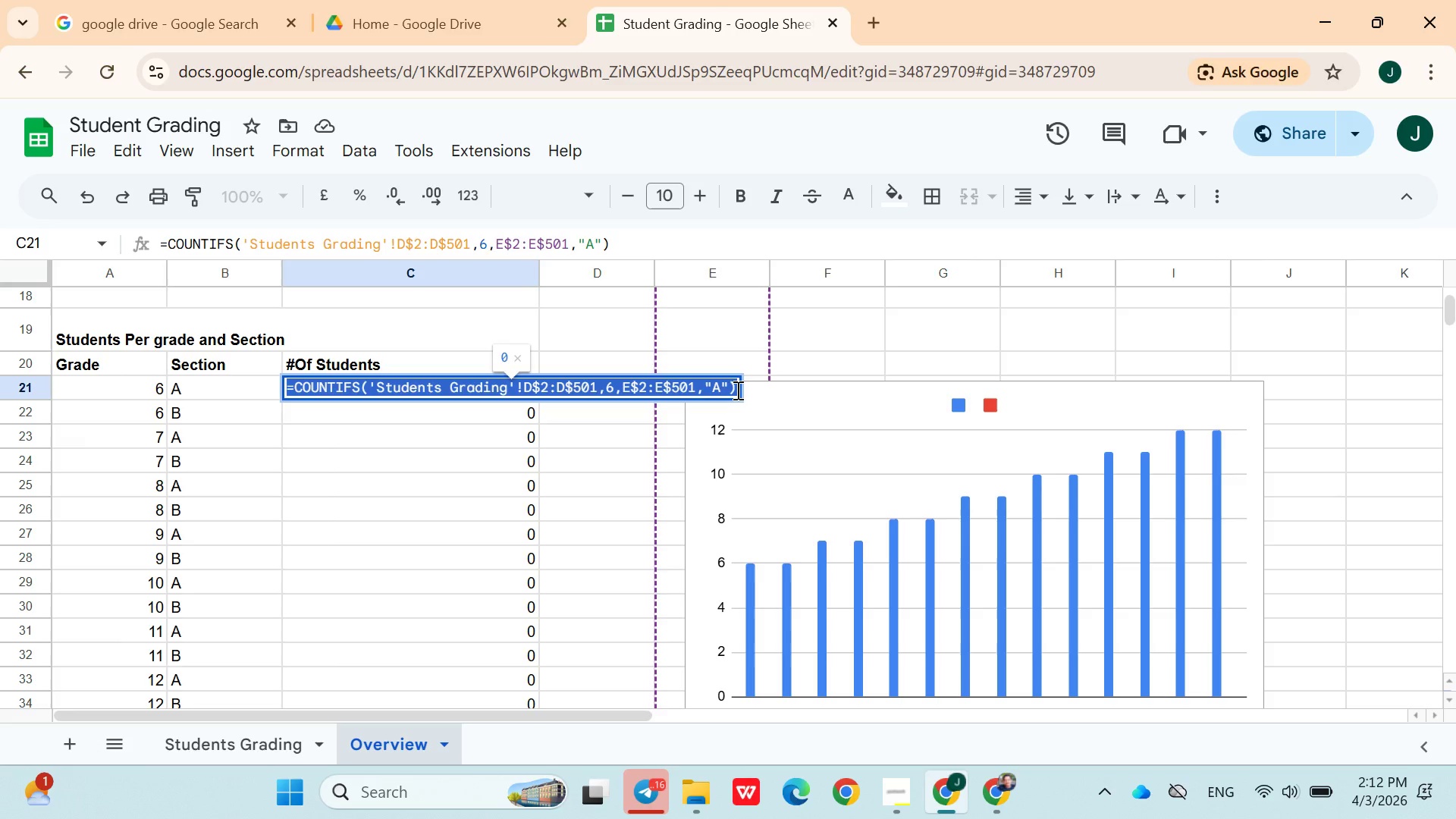 
left_click([699, 391])
 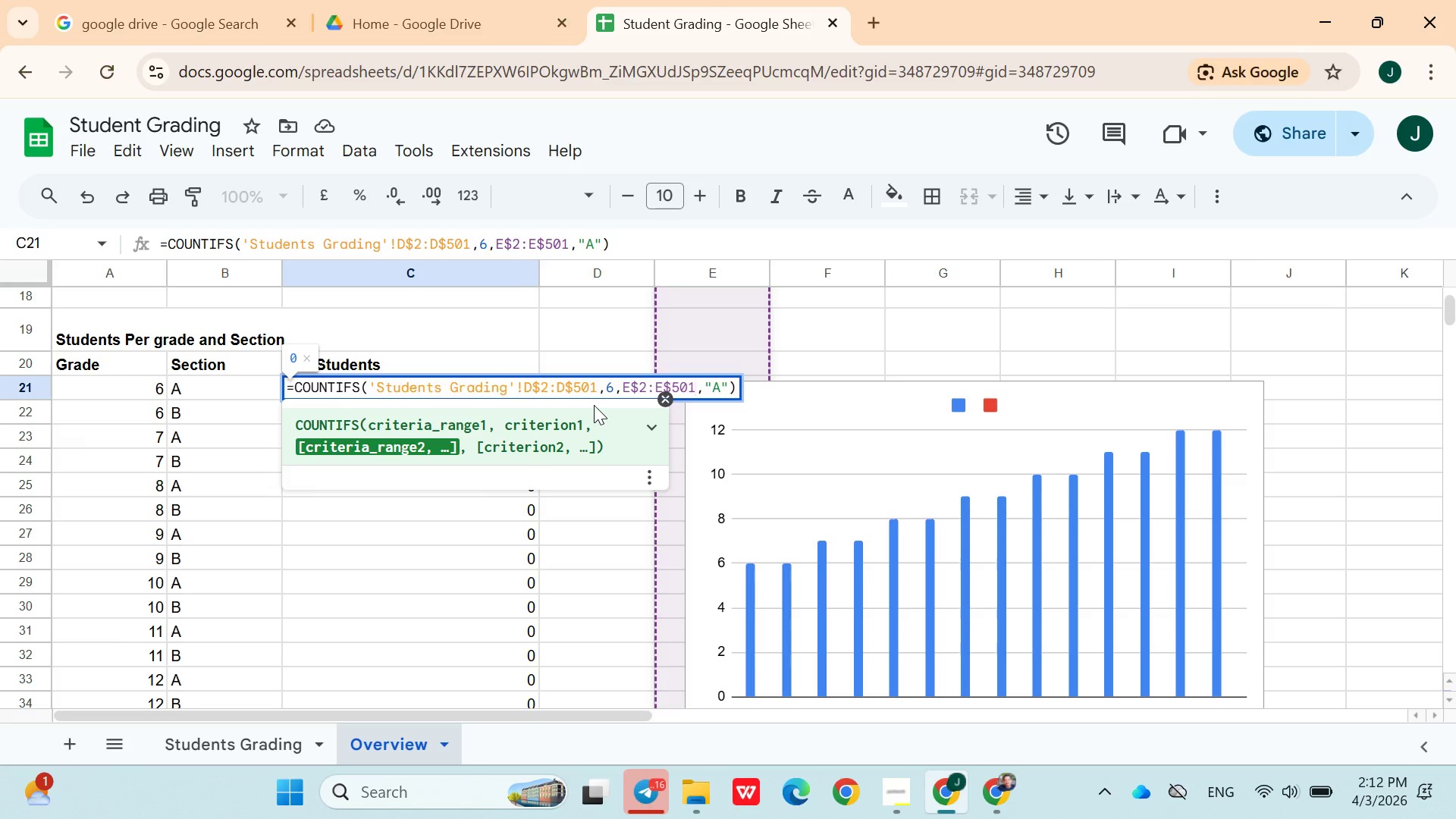 
wait(39.56)
 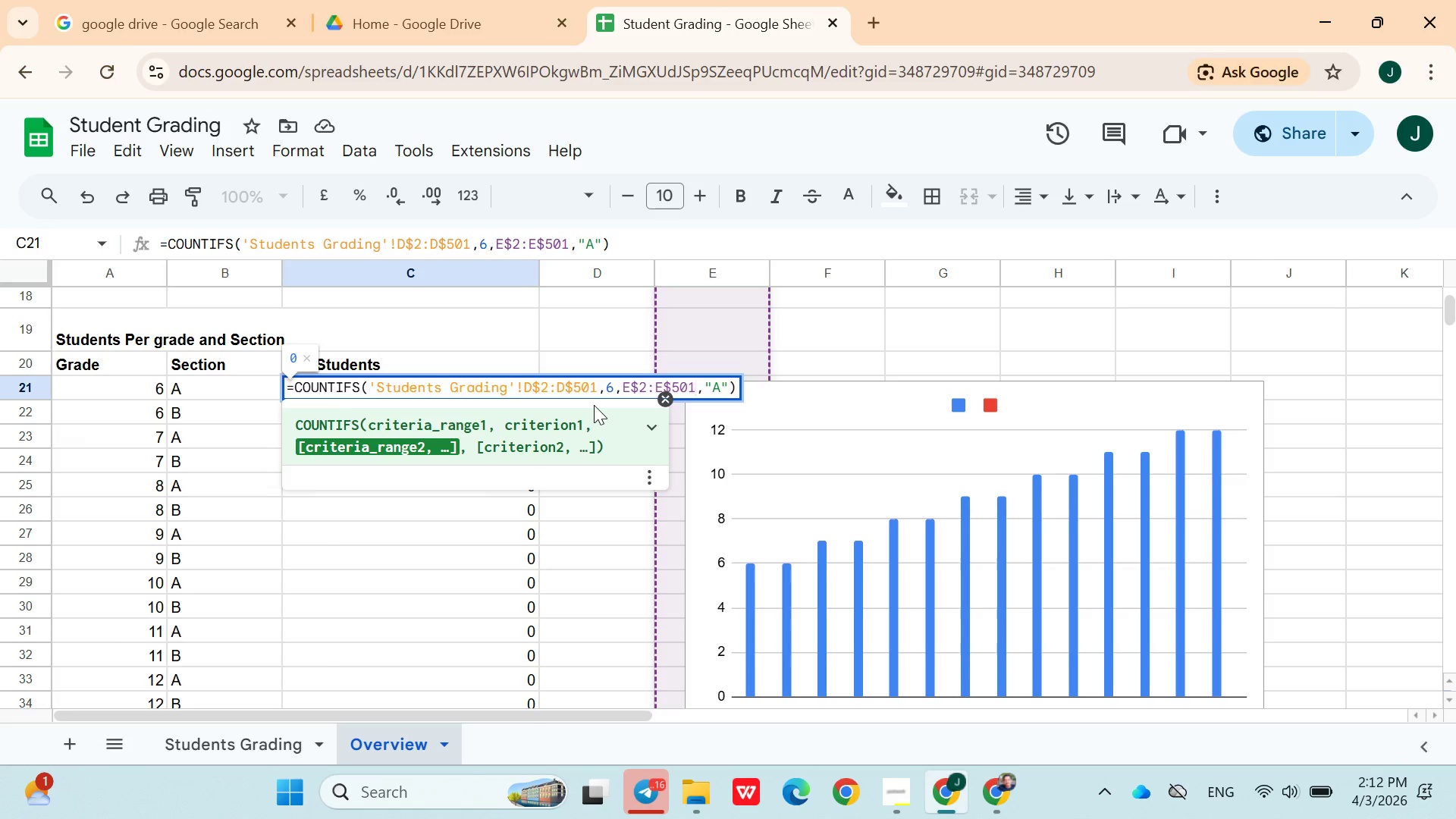 
left_click([678, 390])
 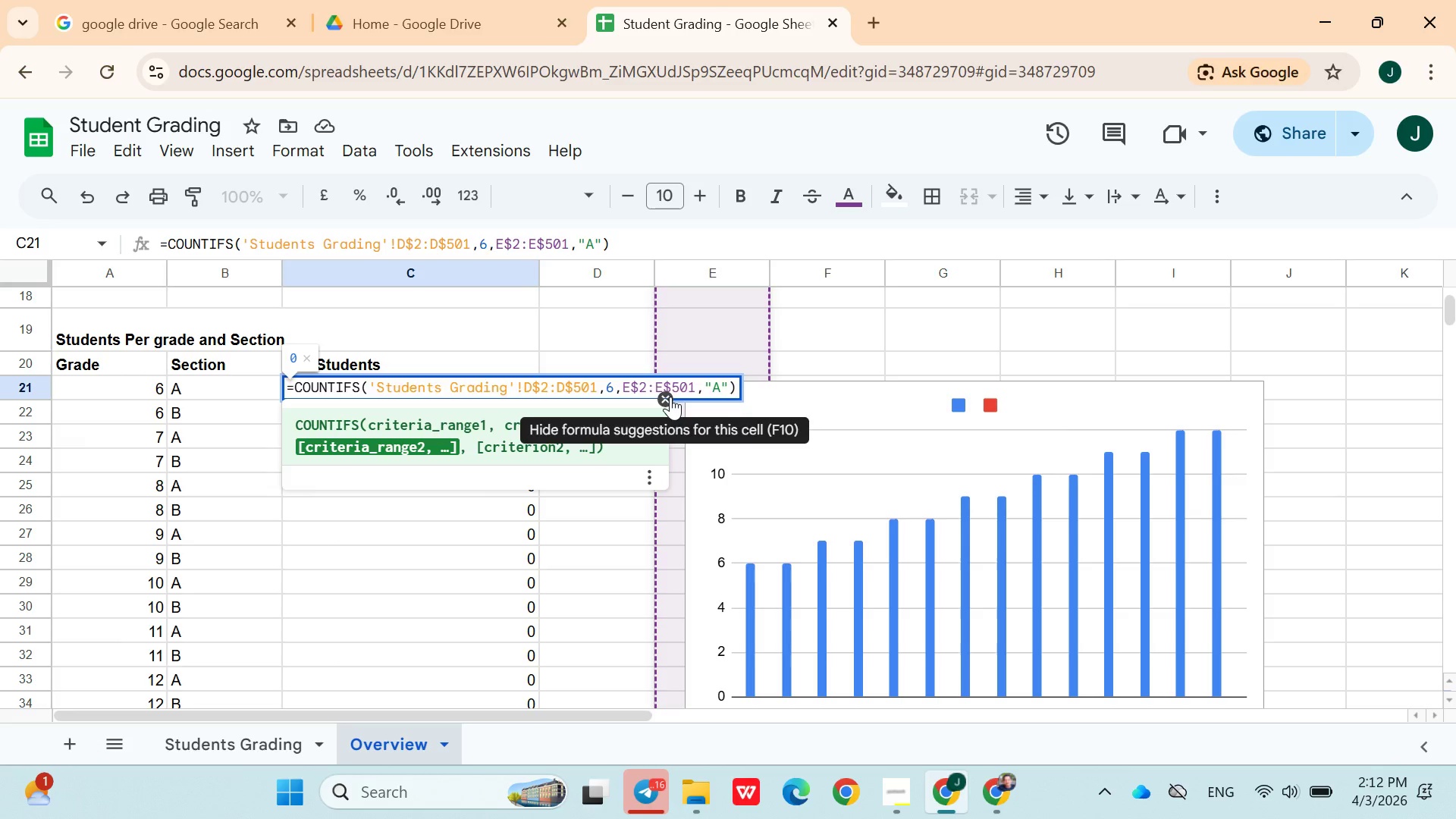 
key(Backspace)
 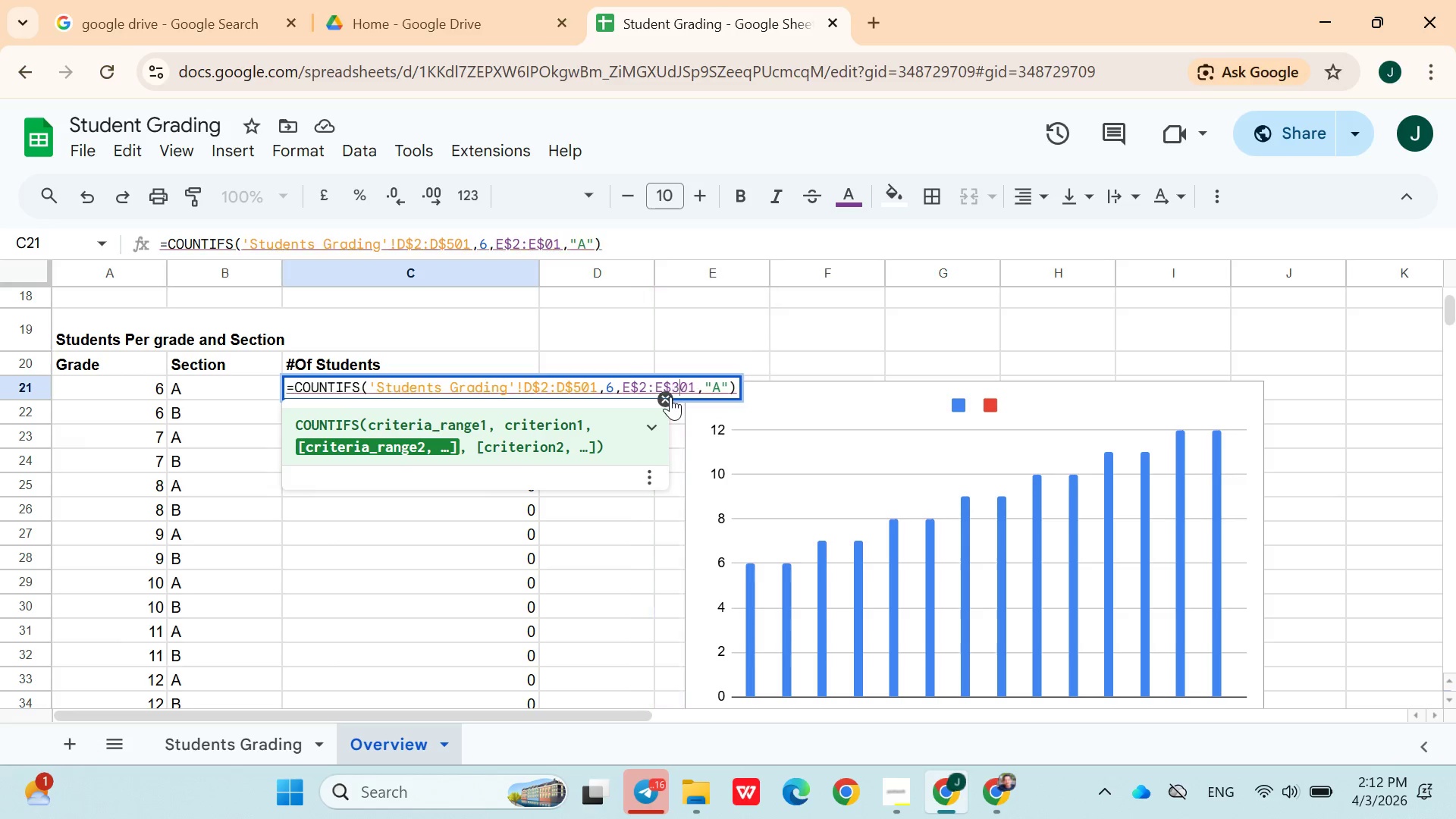 
key(3)
 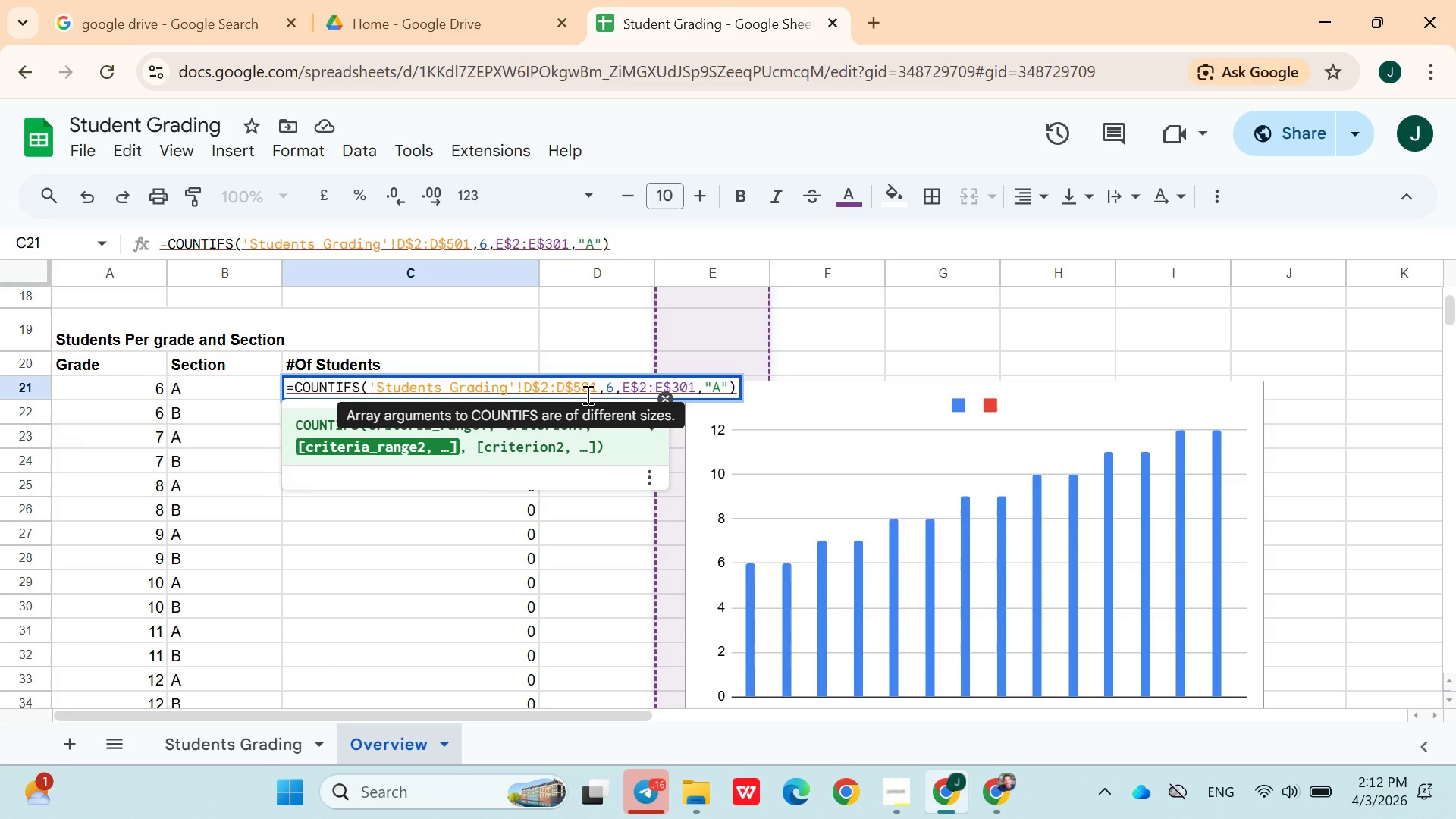 
left_click([585, 394])
 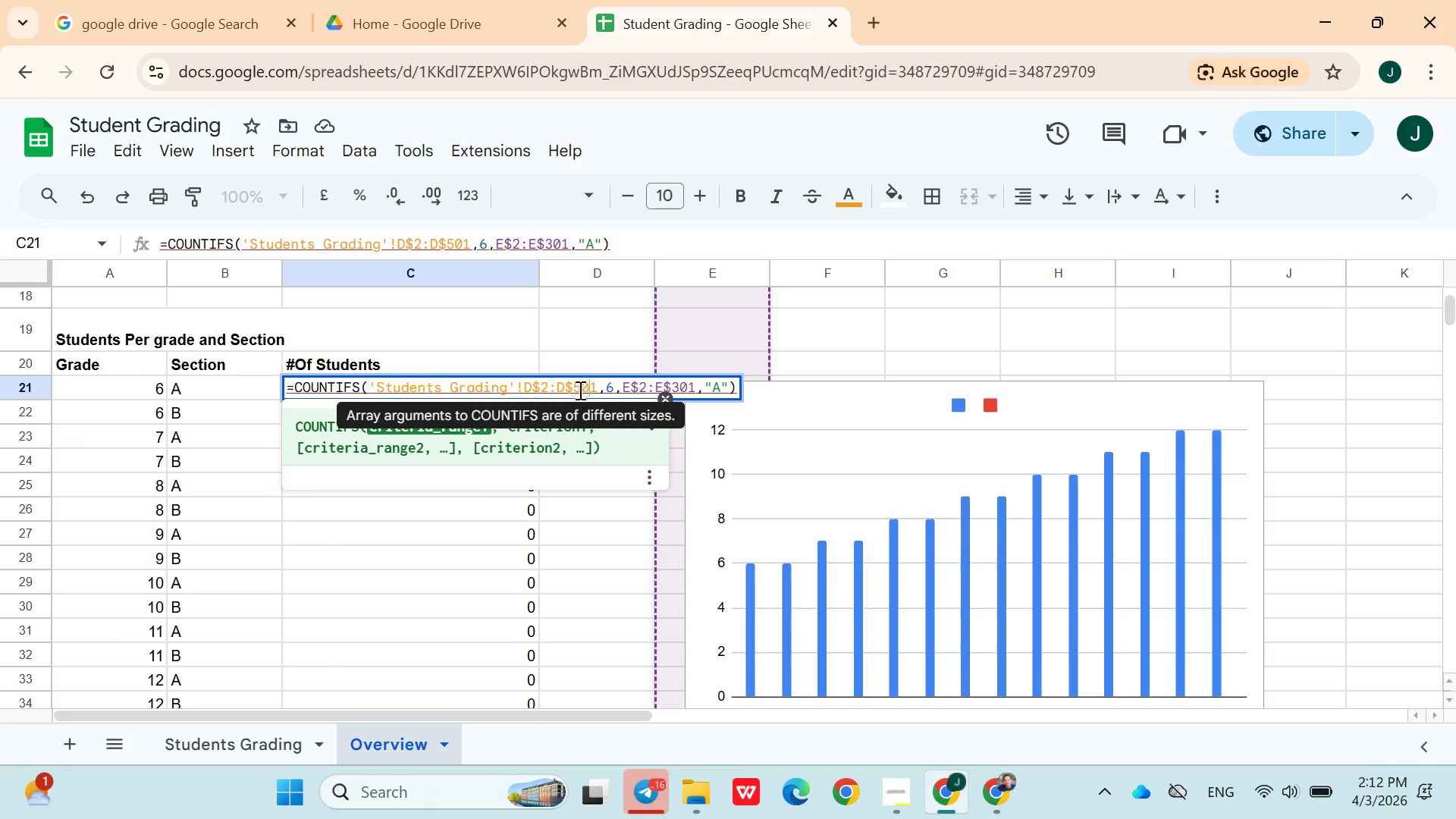 
left_click([579, 390])
 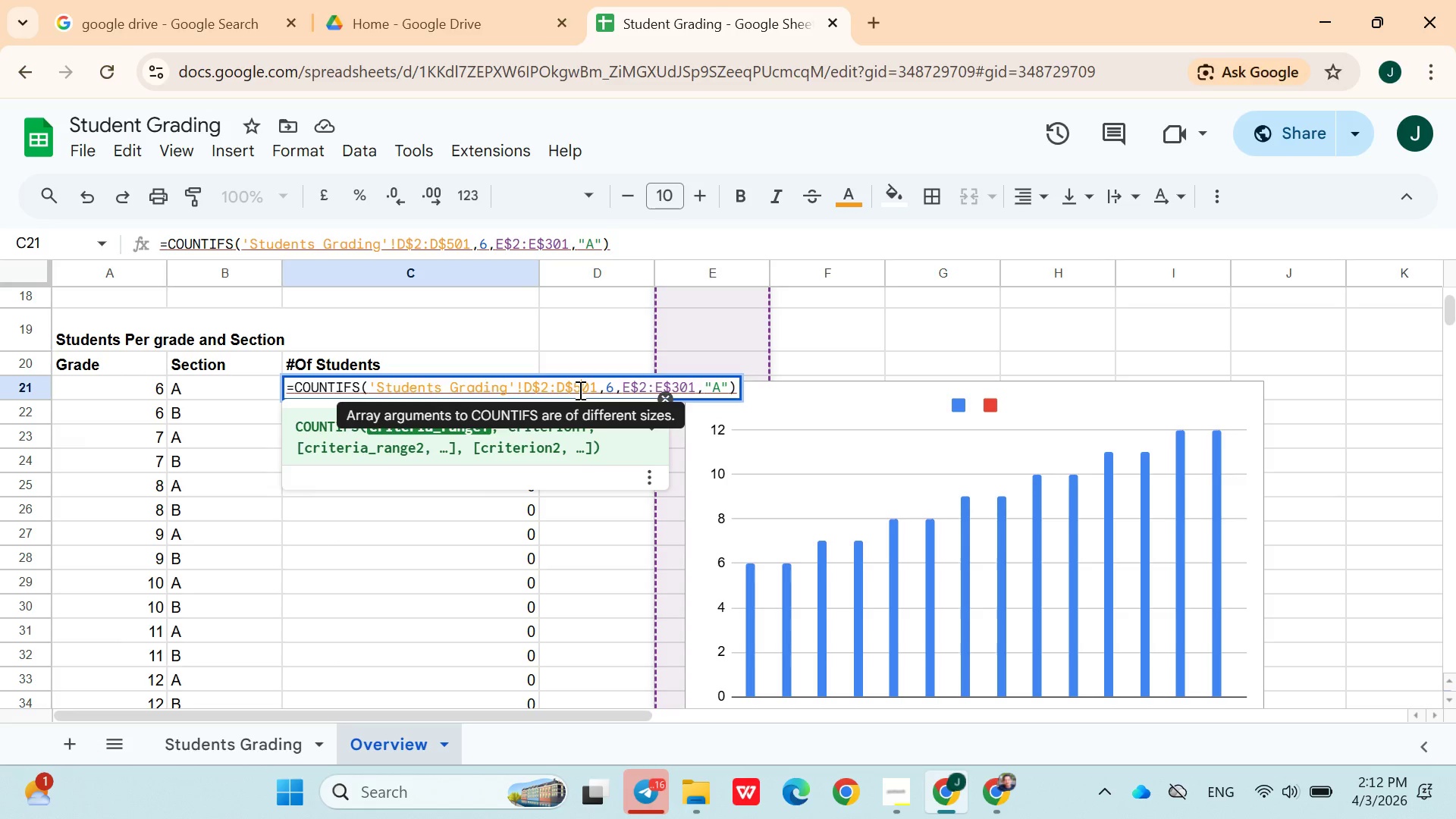 
key(Backspace)
 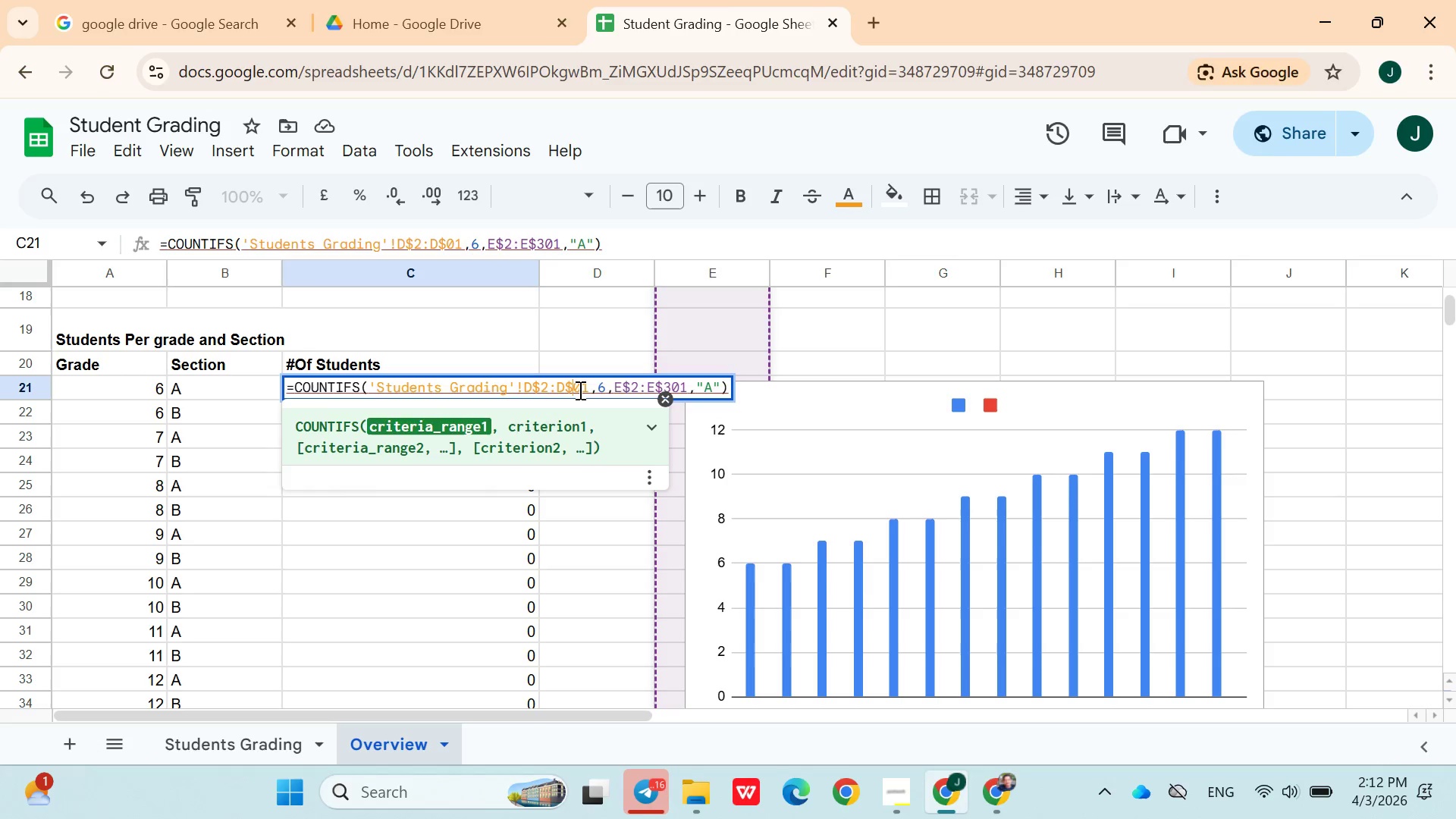 
key(3)
 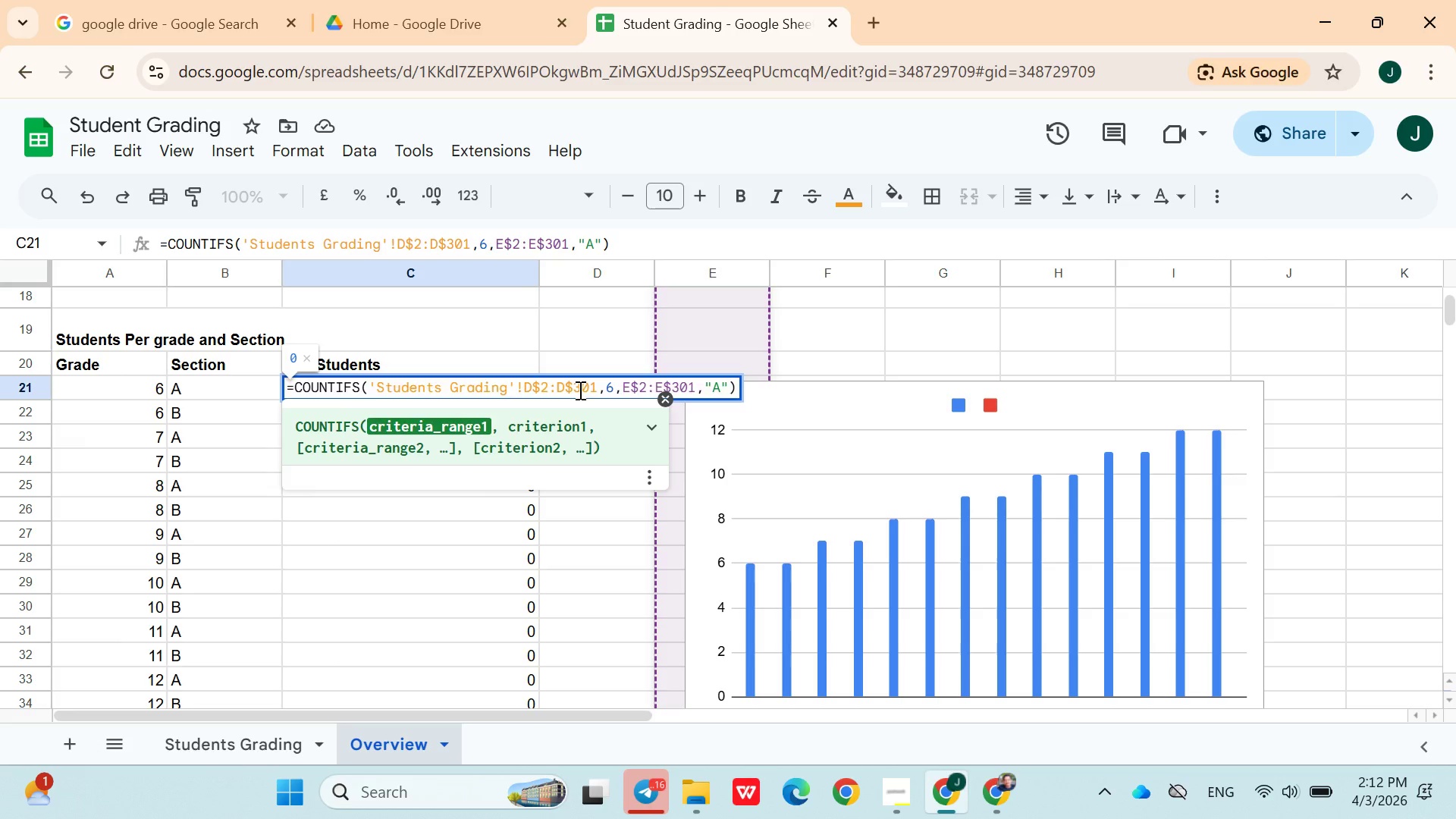 
hold_key(key=ArrowRight, duration=0.97)
 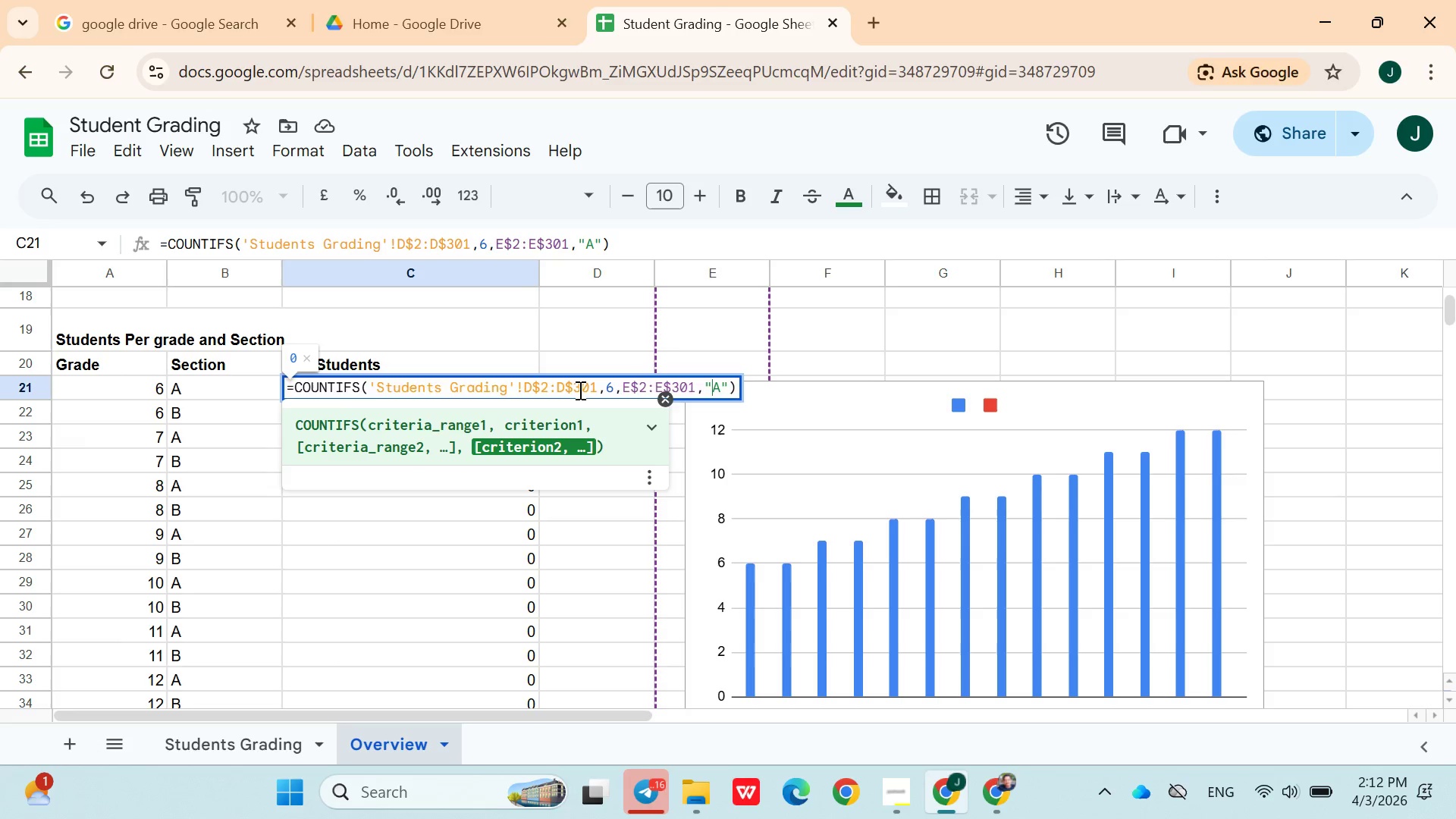 
key(ArrowRight)
 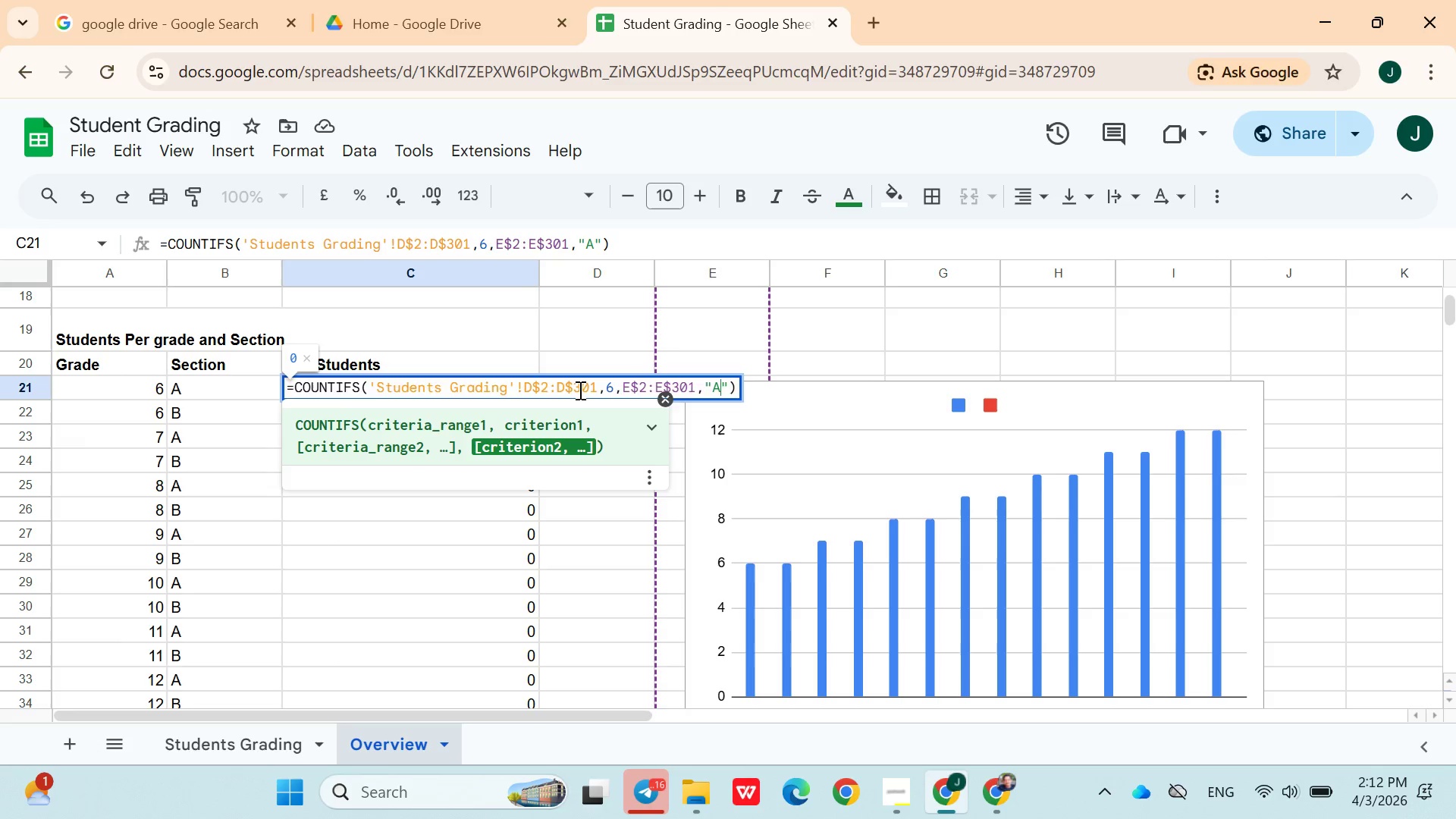 
key(ArrowRight)
 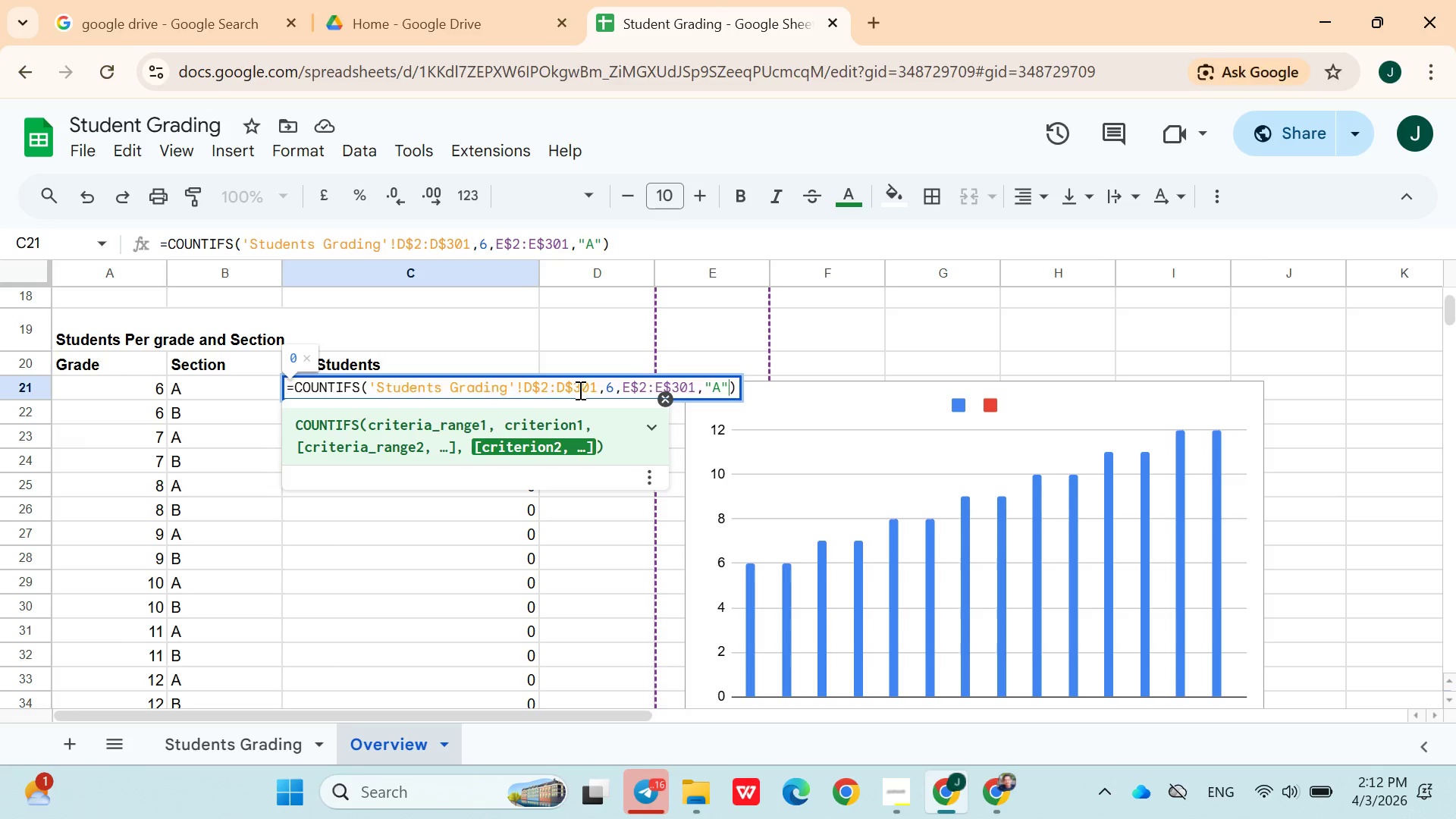 
key(ArrowRight)
 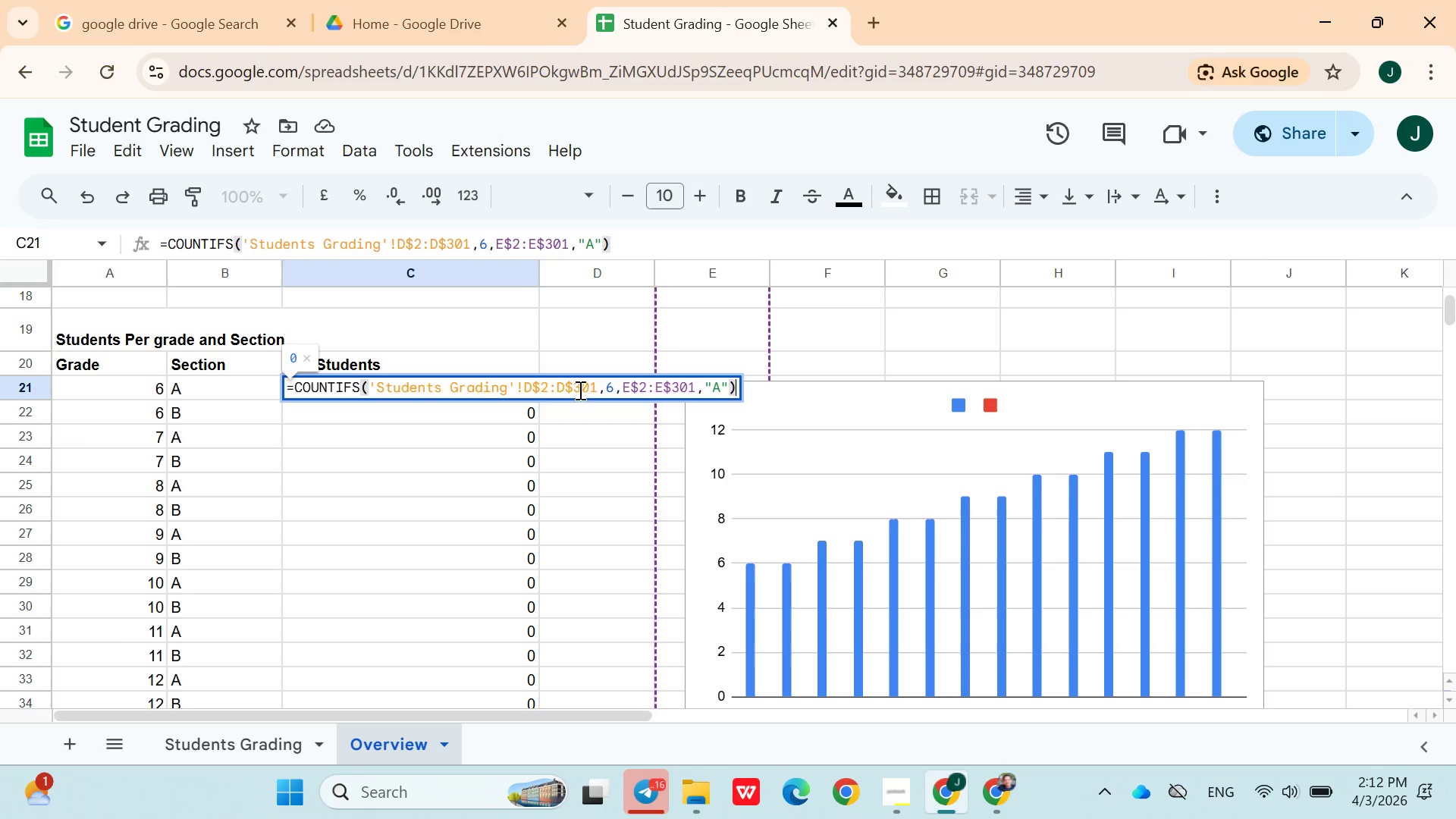 
key(Enter)
 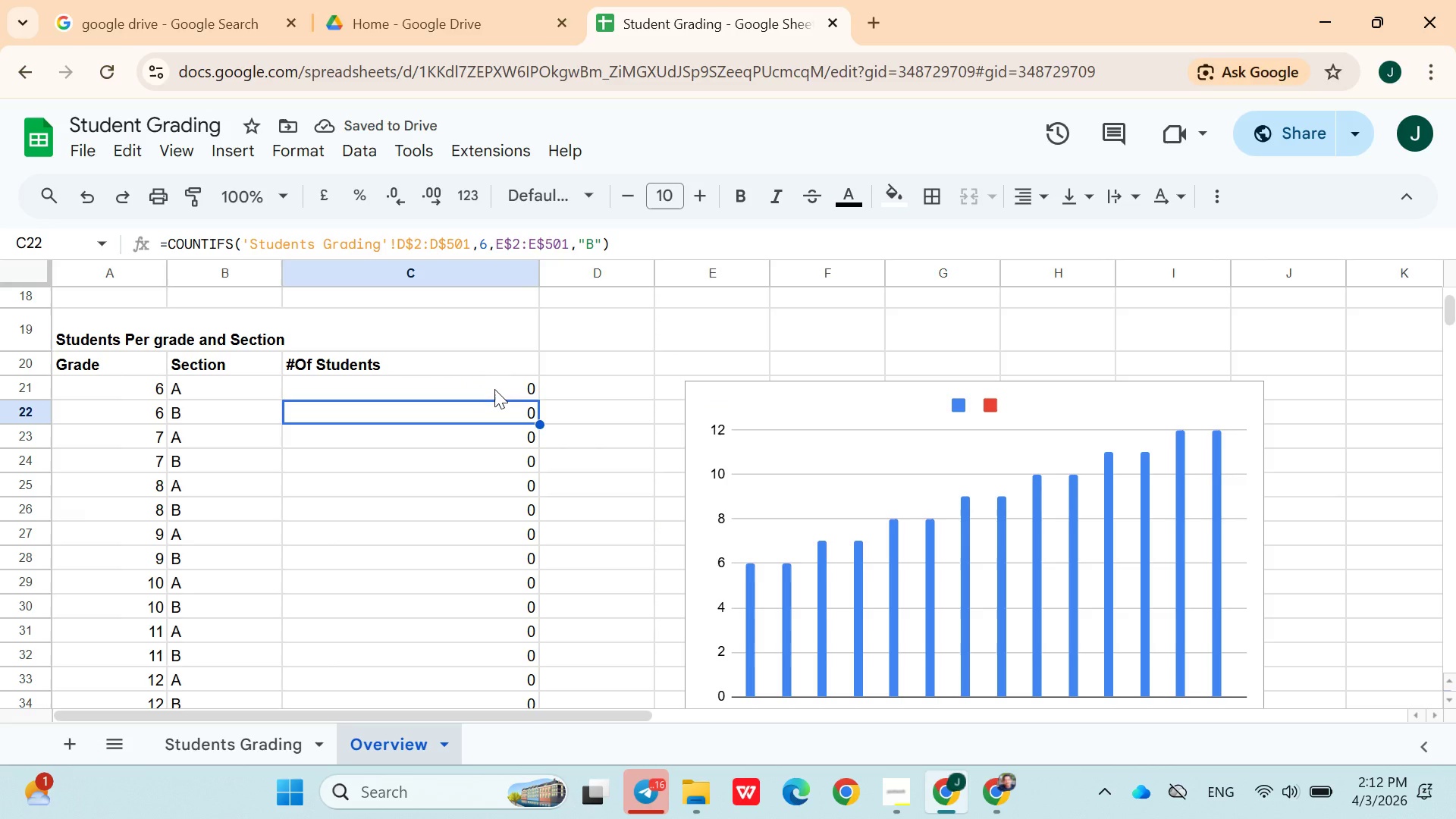 
left_click([494, 389])
 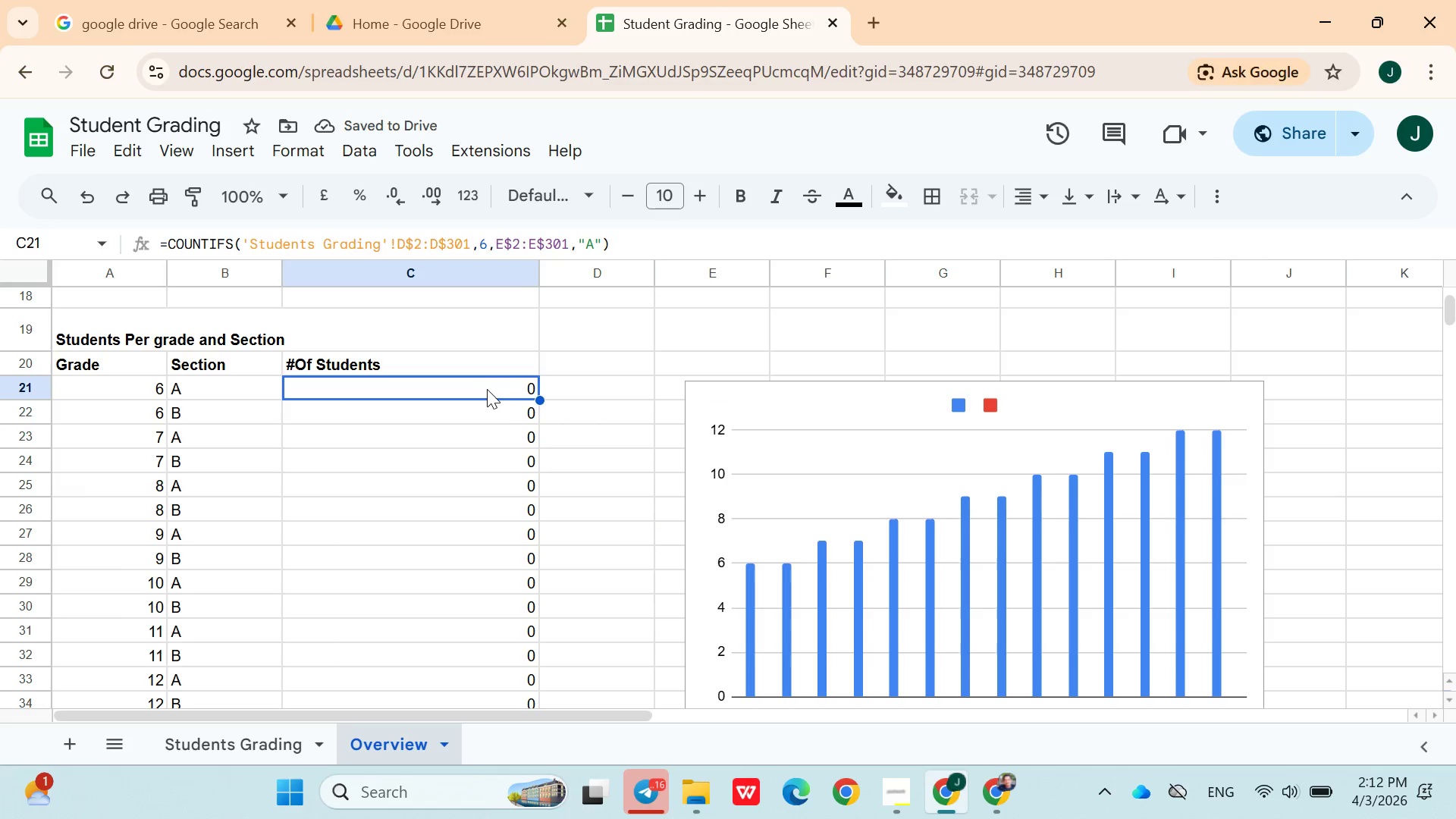 
double_click([487, 389])
 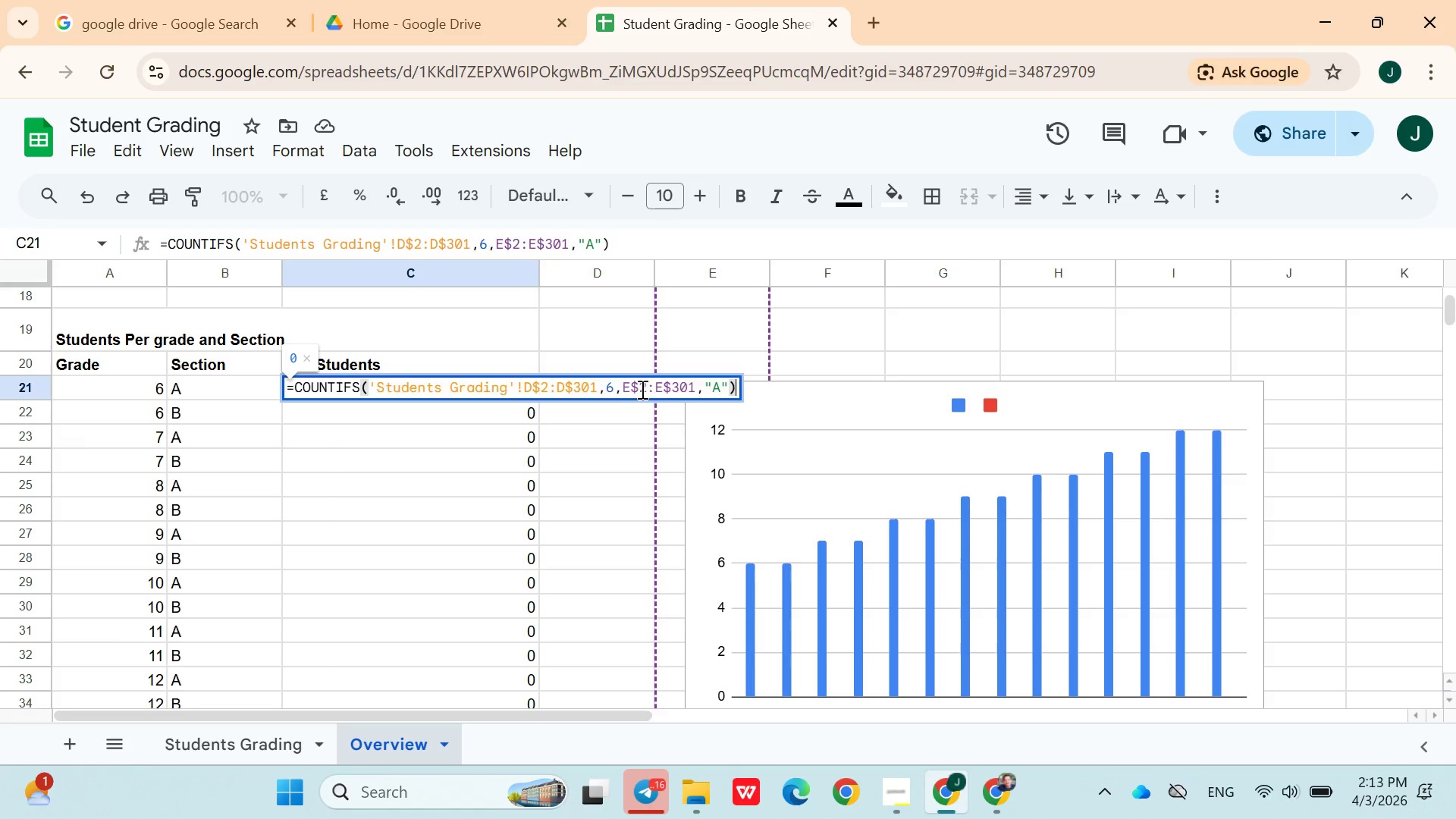 
wait(7.09)
 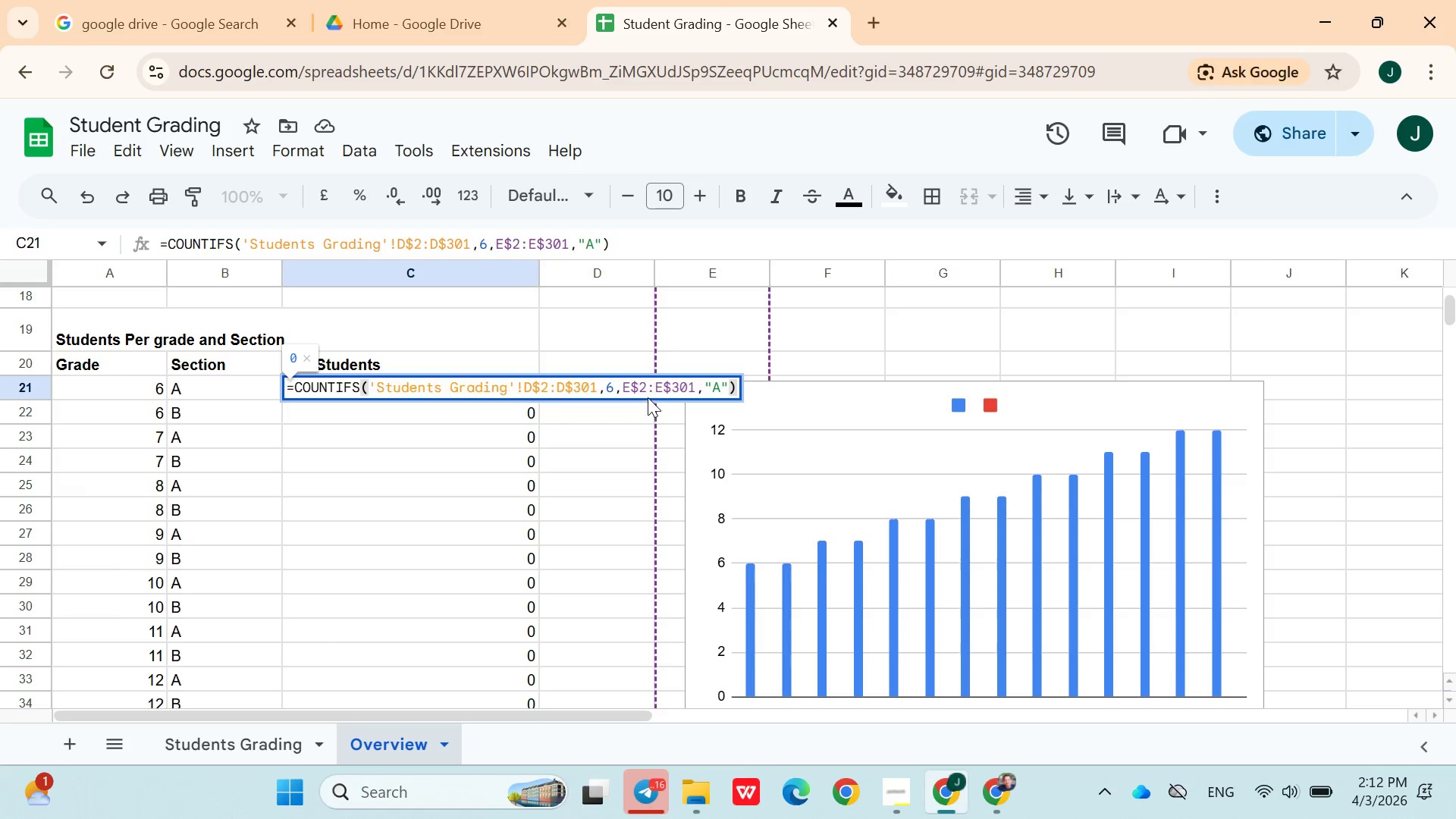 
left_click([681, 388])
 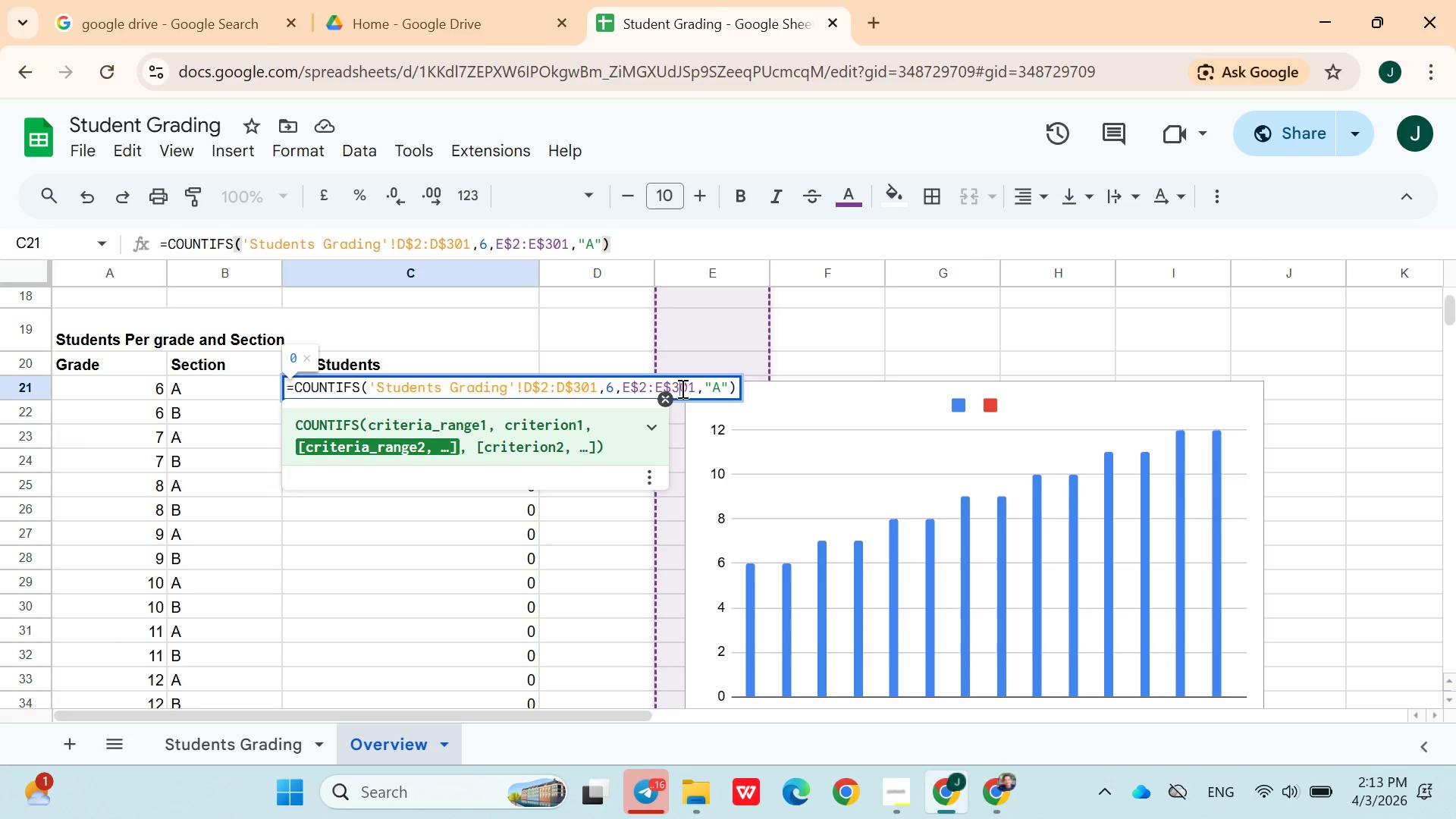 
key(Backspace)
 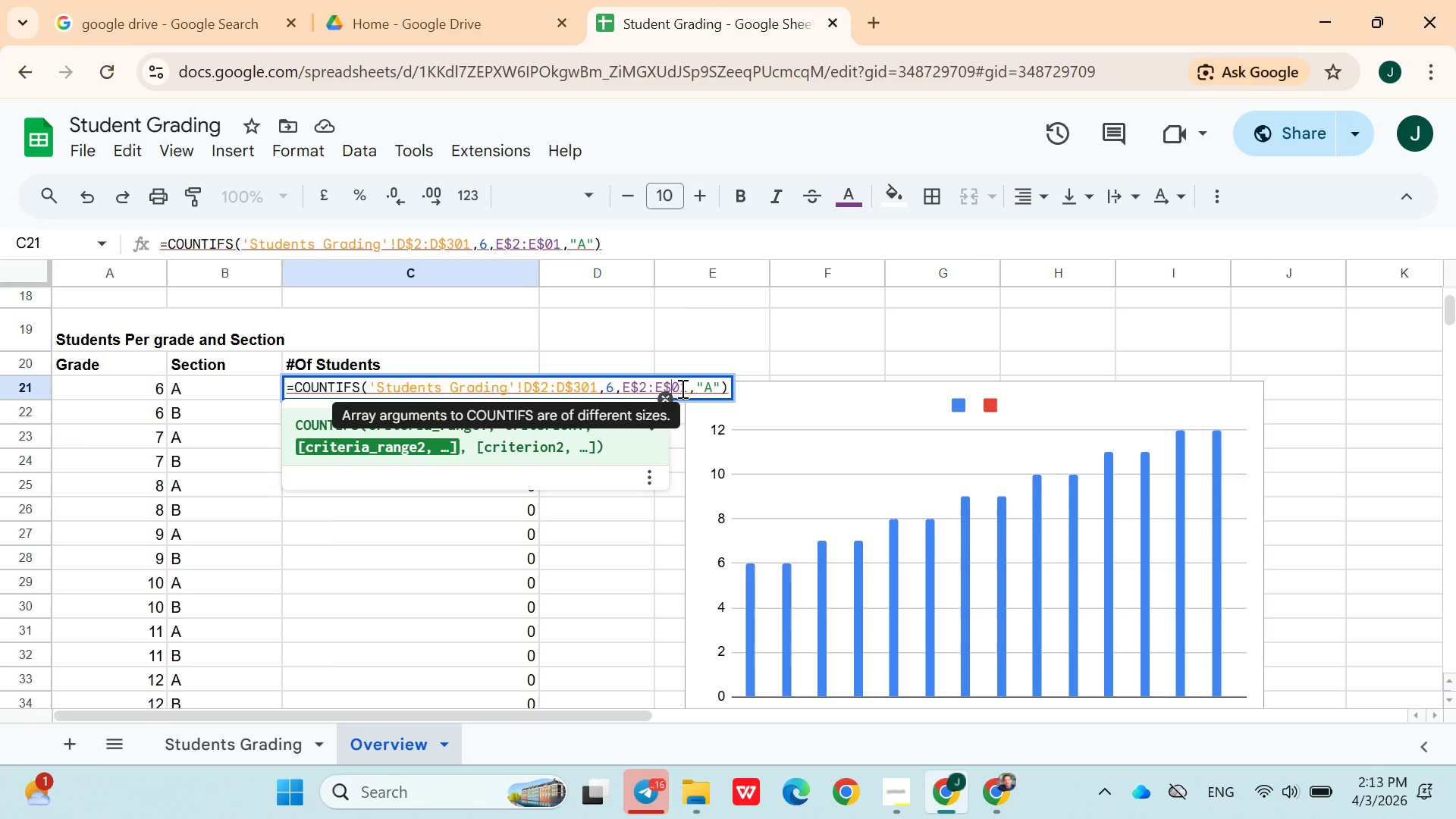 
key(5)
 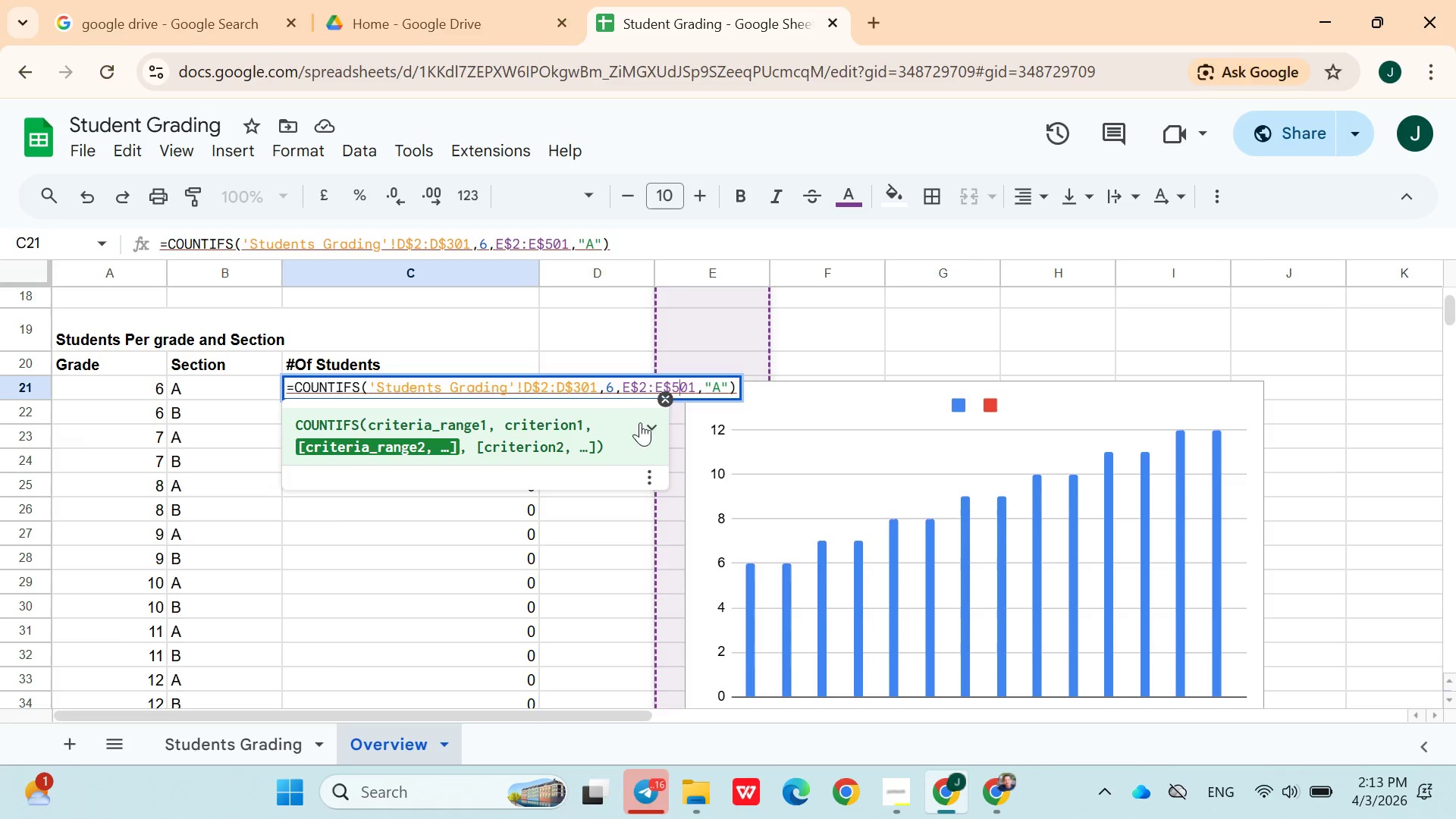 
left_click([583, 388])
 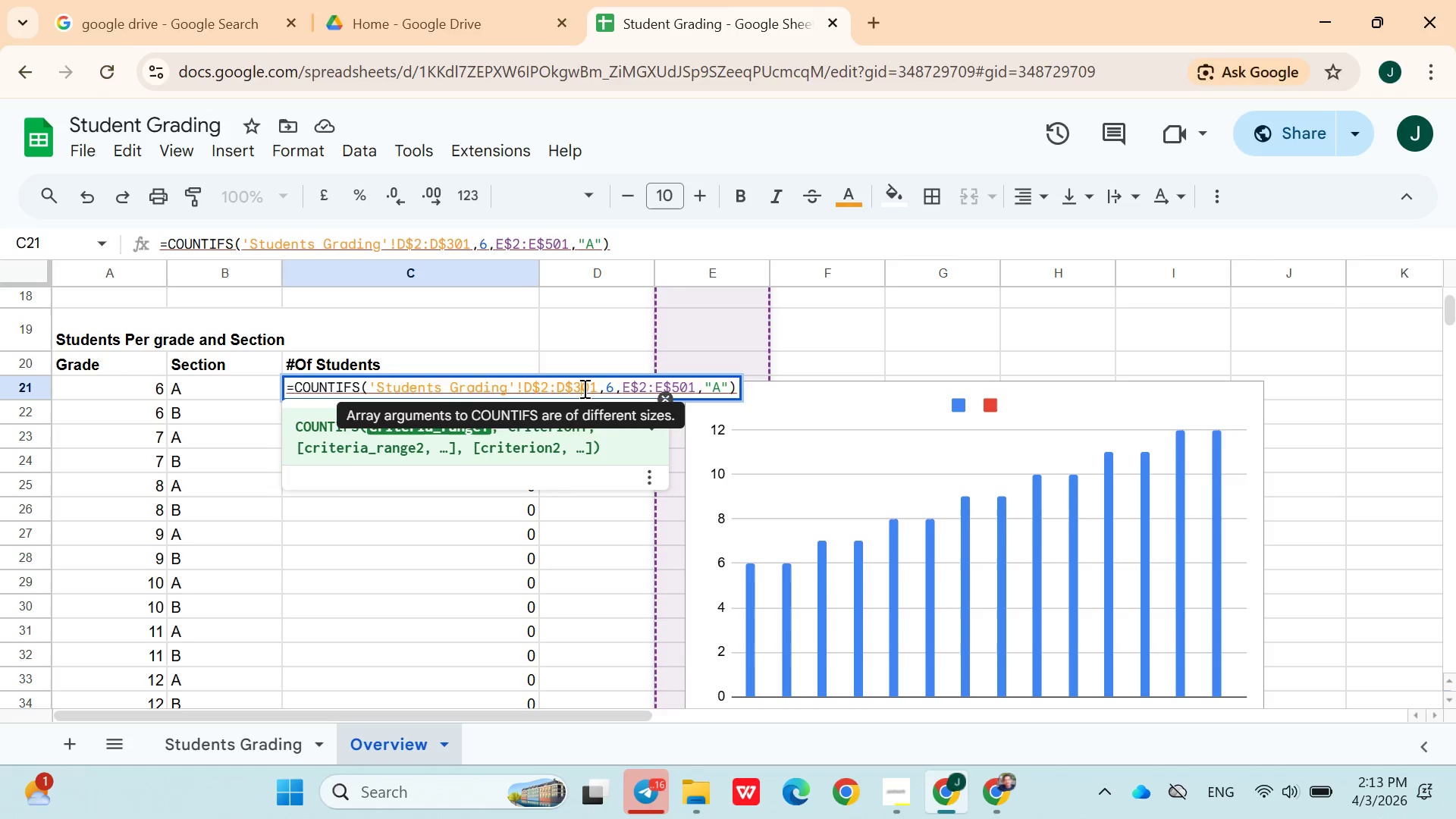 
key(Backspace)
 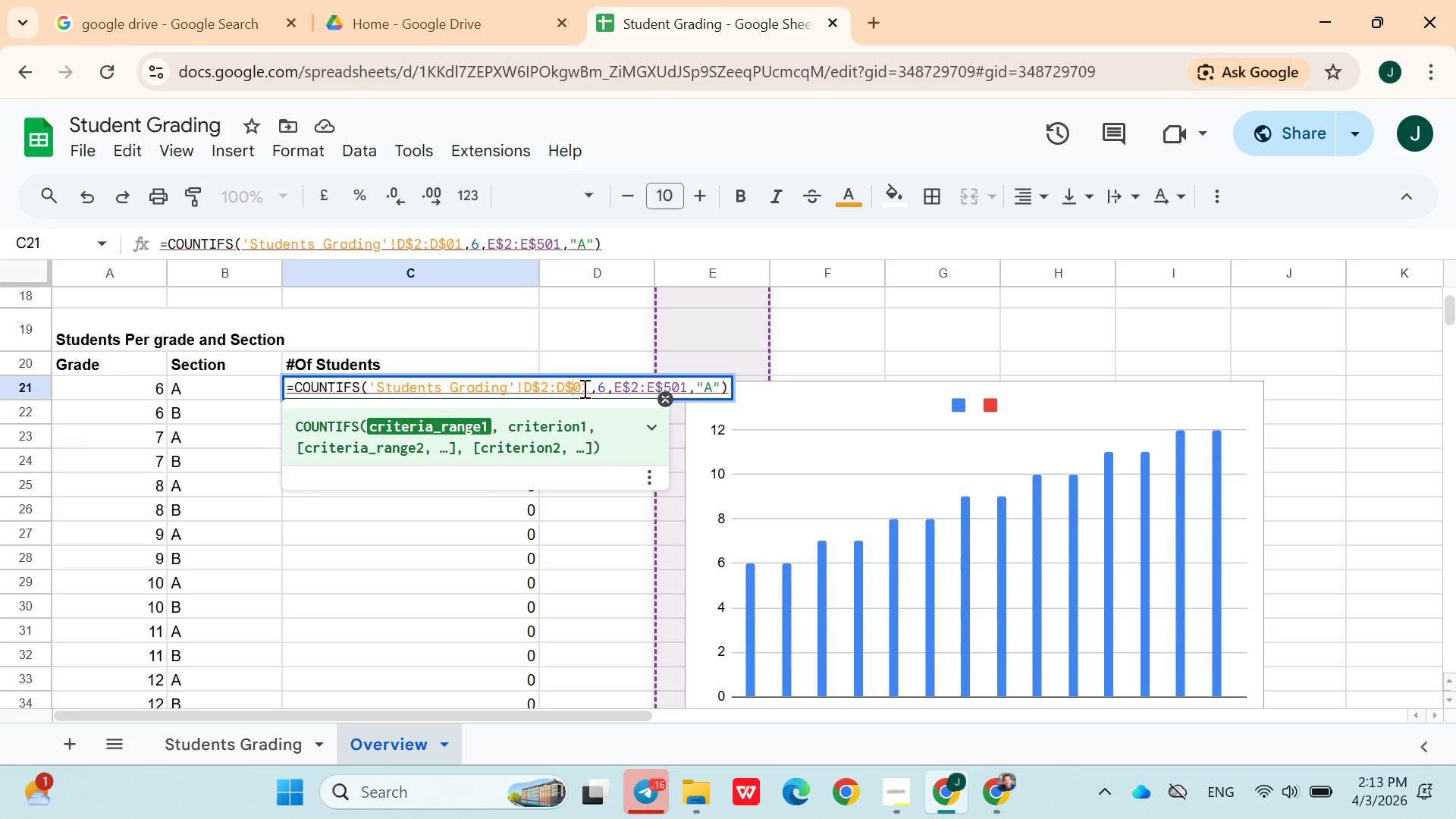 
key(5)
 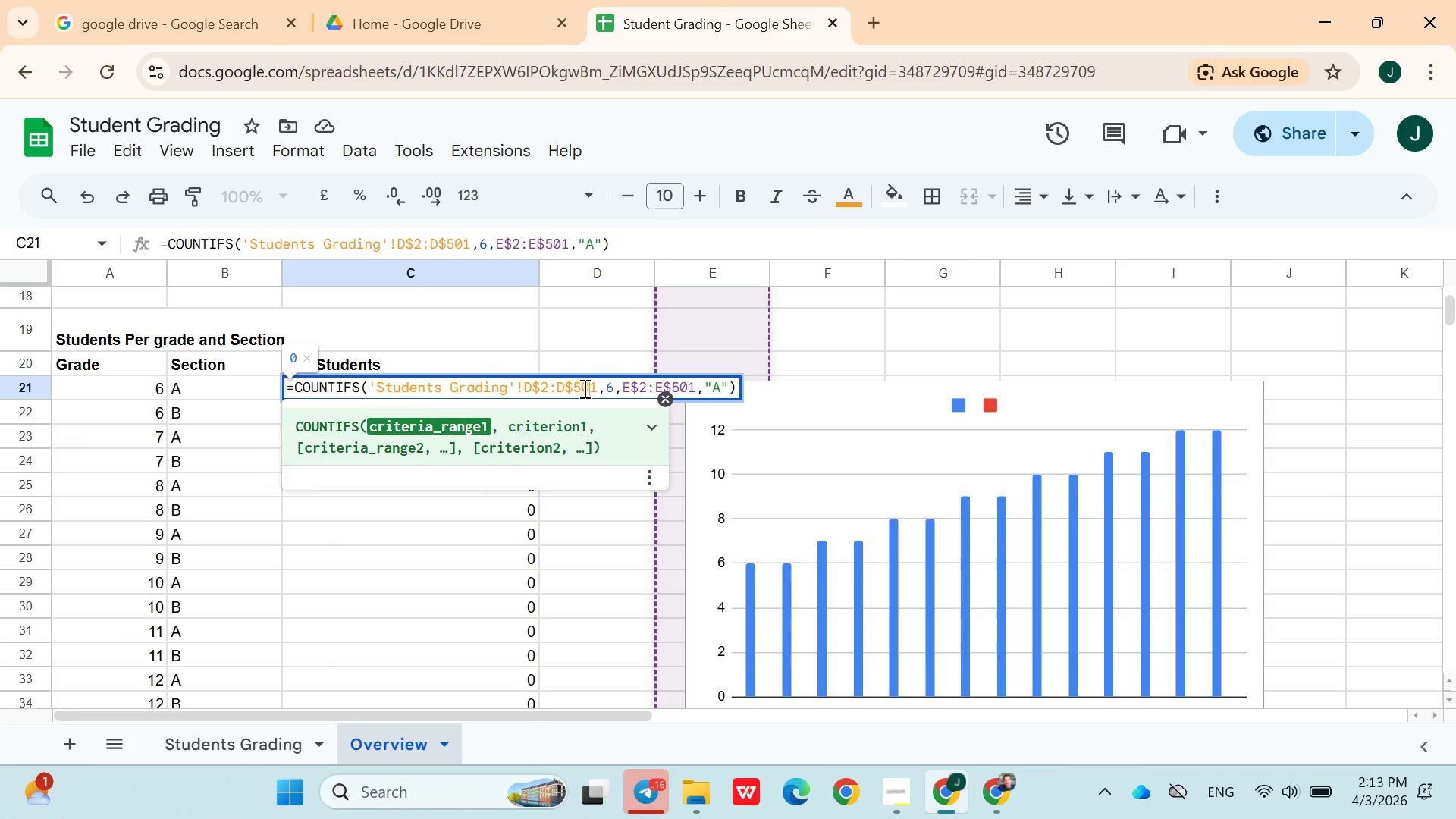 
hold_key(key=ArrowRight, duration=1.09)
 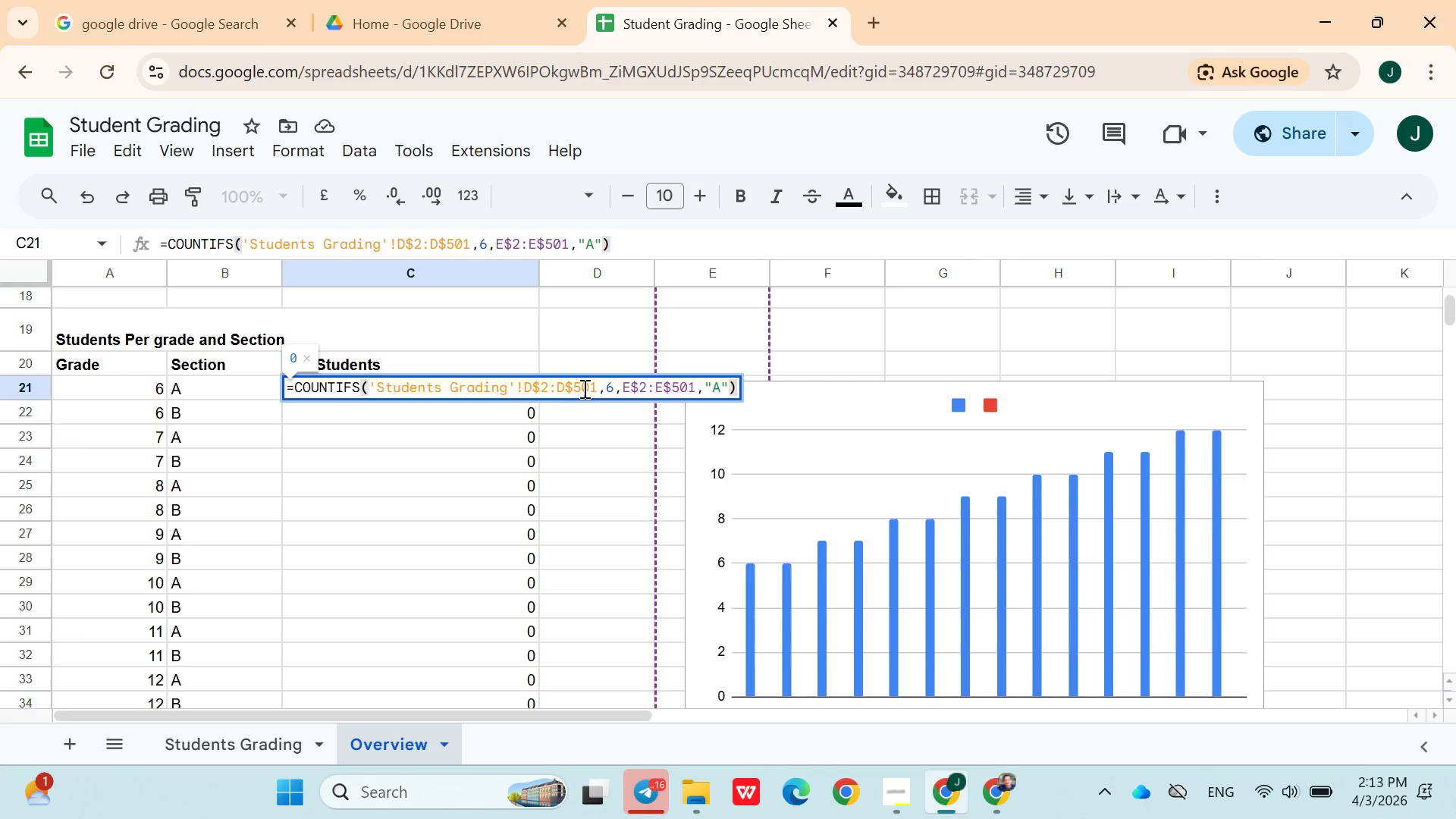 
key(Enter)
 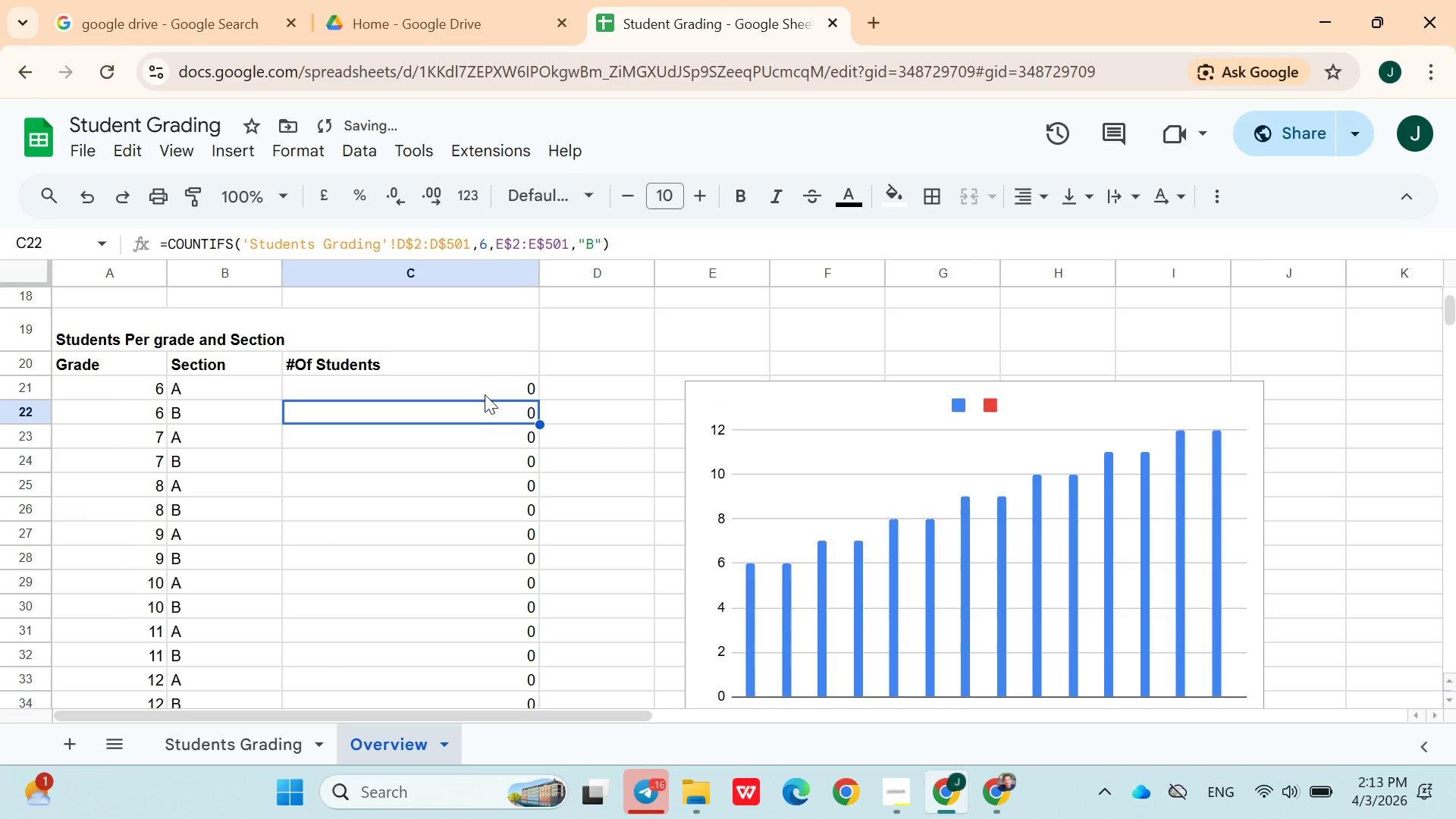 
double_click([485, 394])
 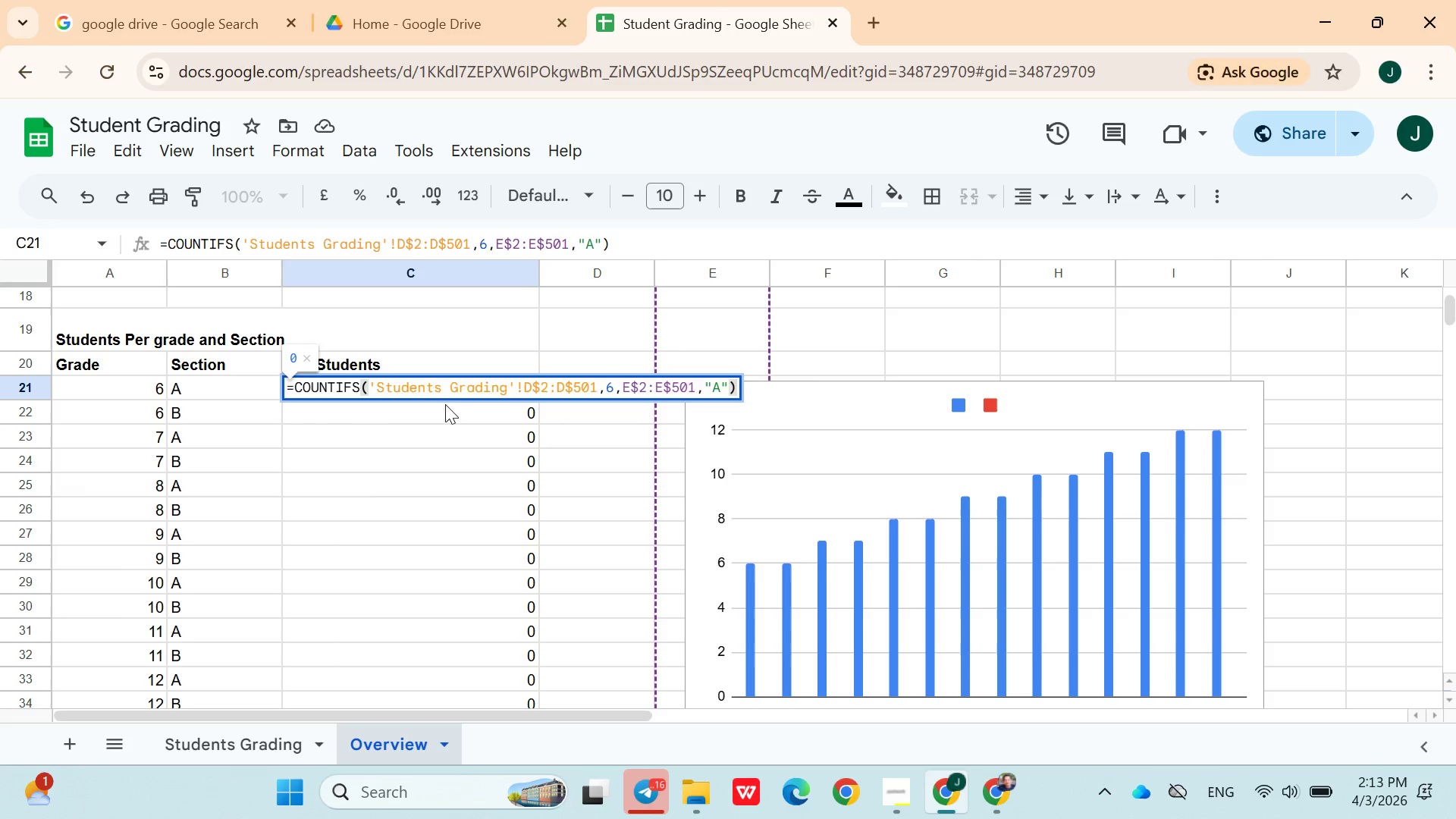 
wait(5.55)
 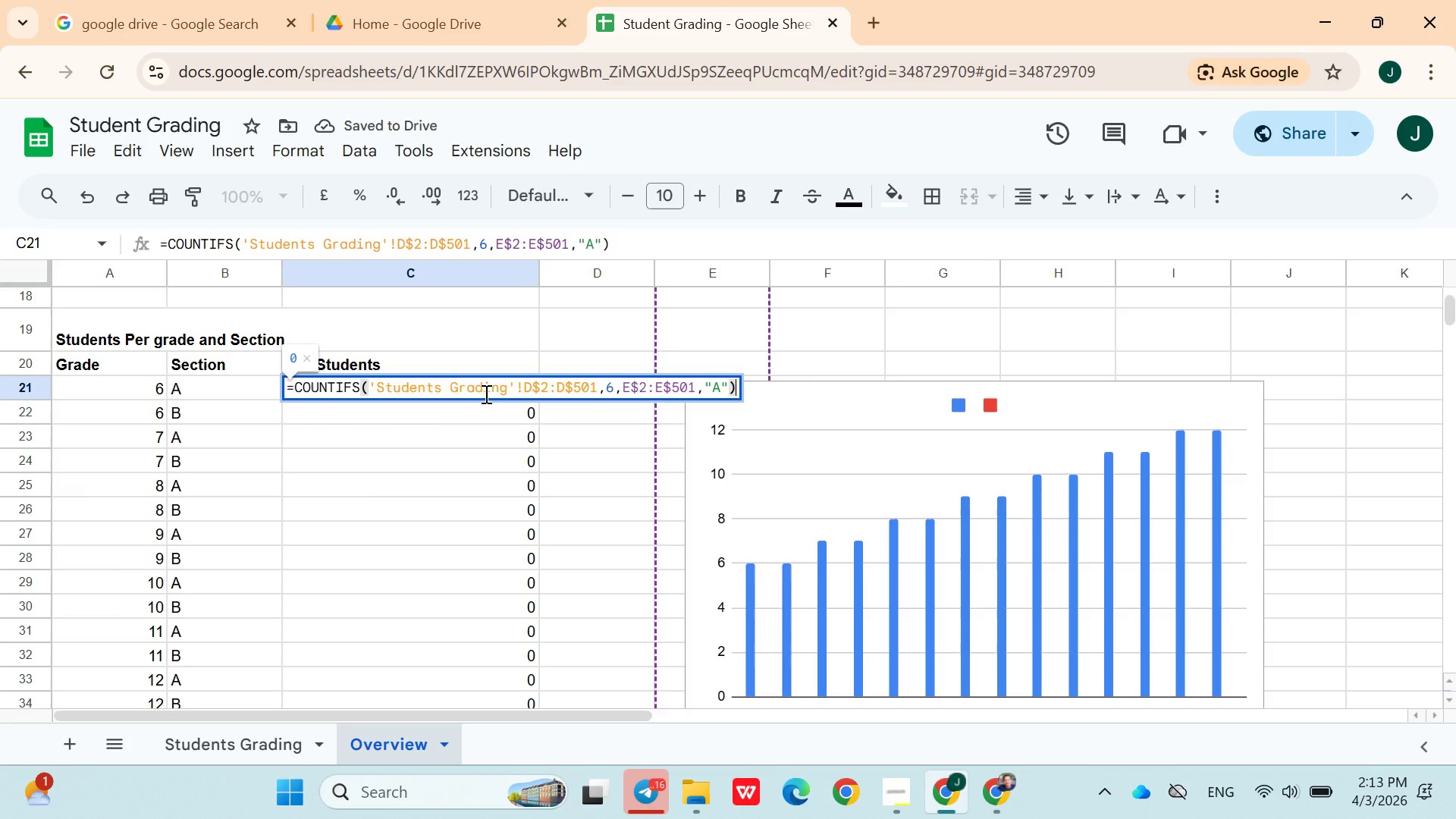 
left_click([506, 390])
 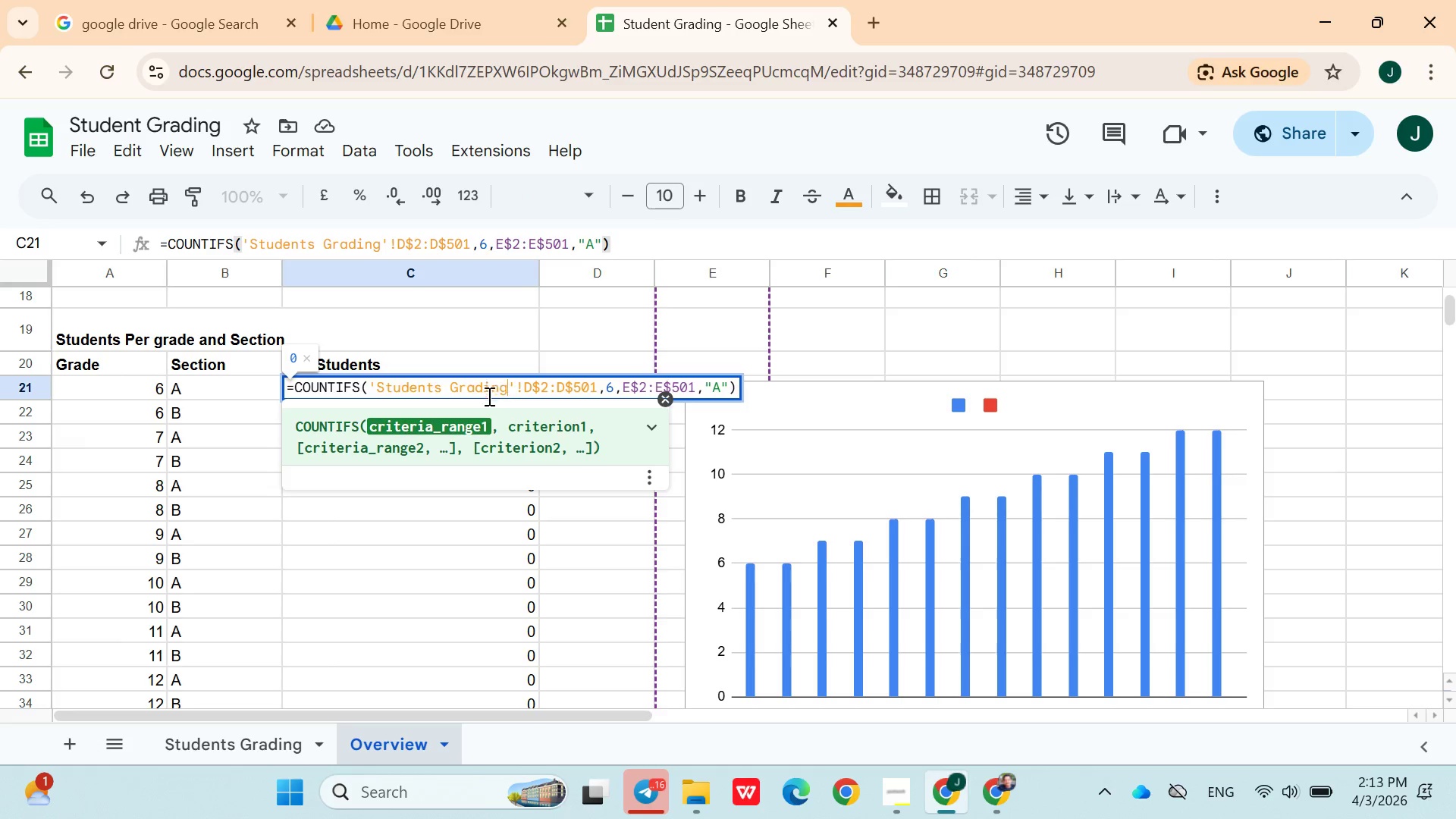 
wait(7.62)
 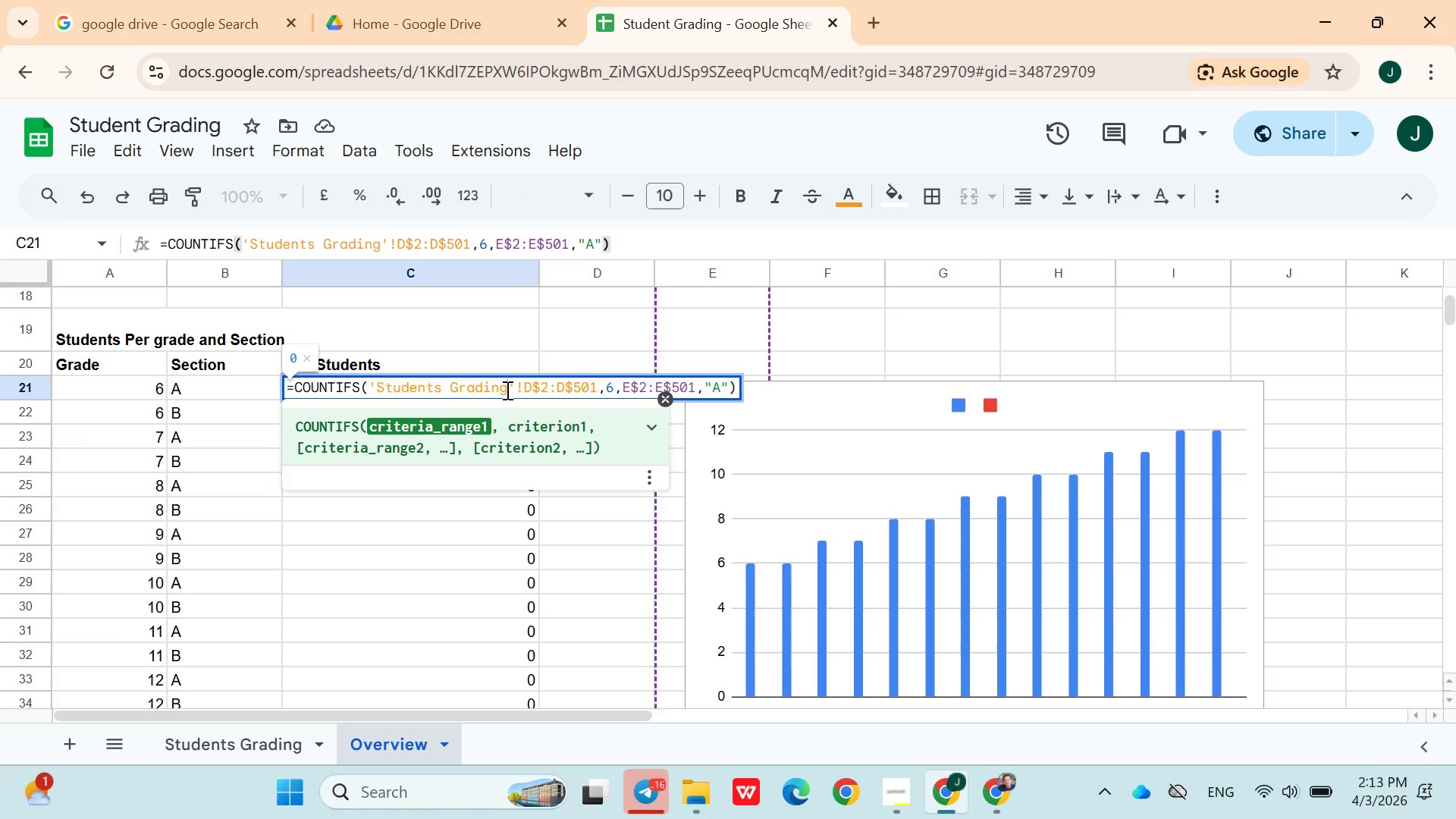 
left_click([519, 390])
 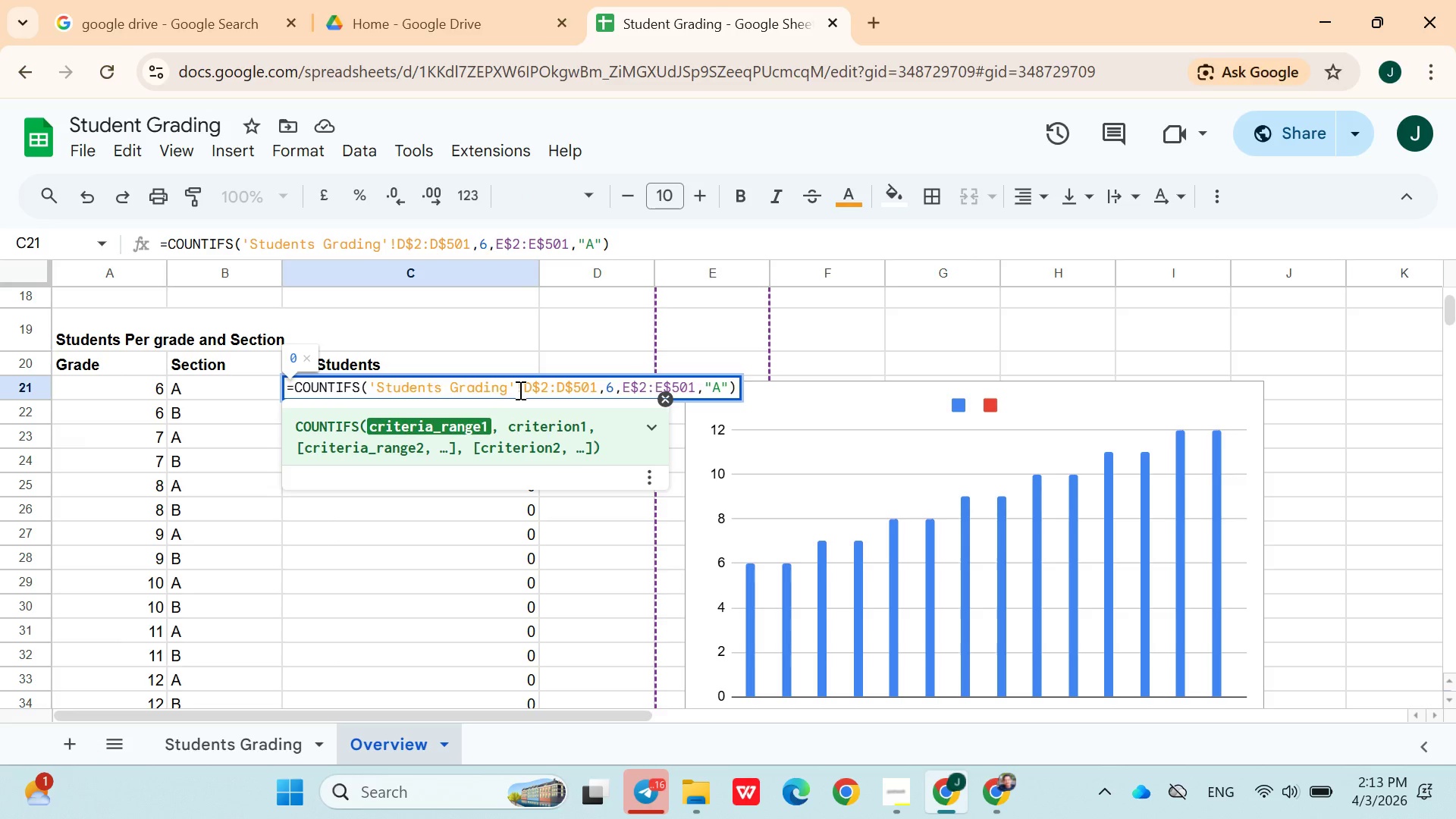 
key(Backspace)
 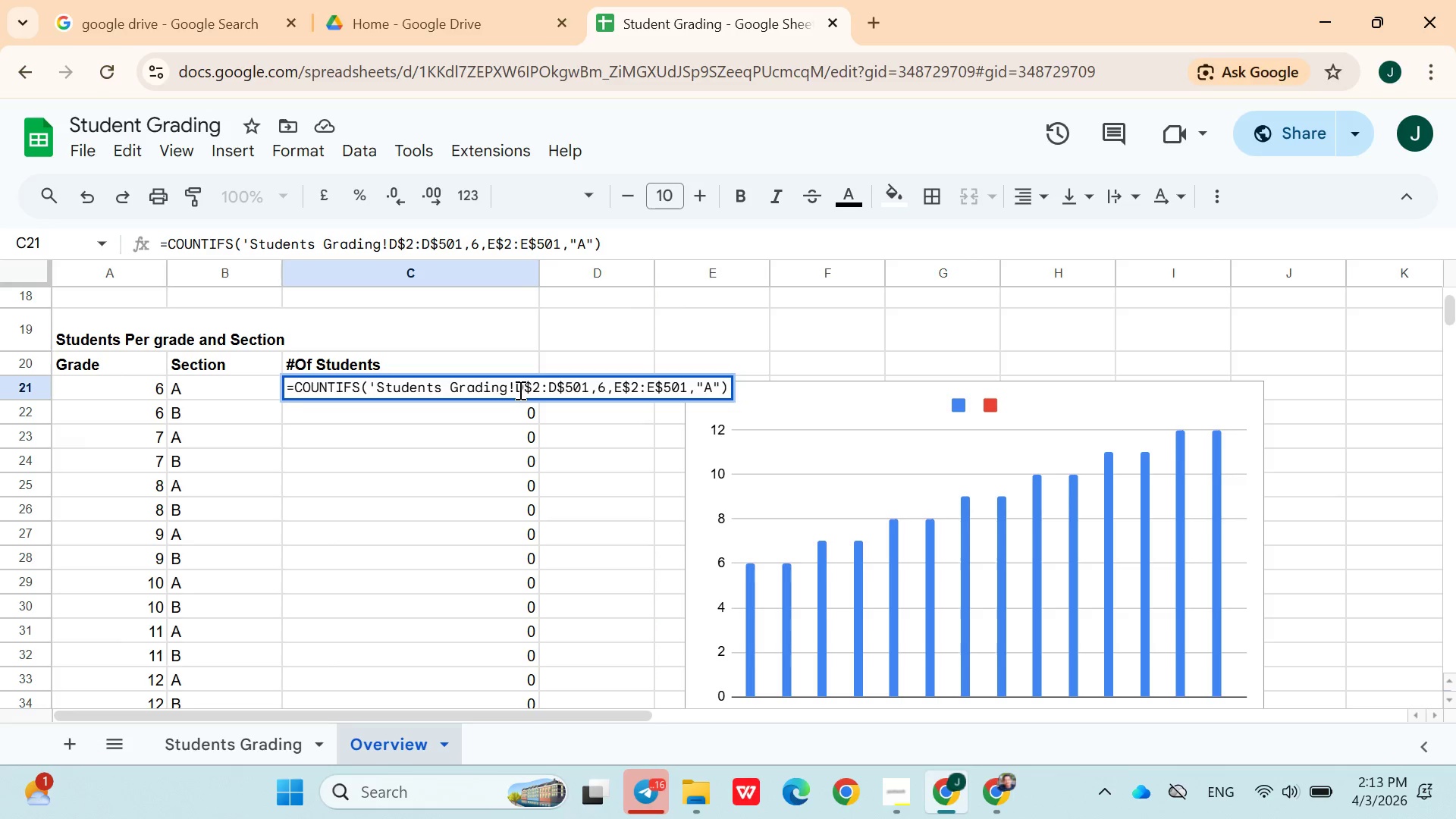 
key(Quote)
 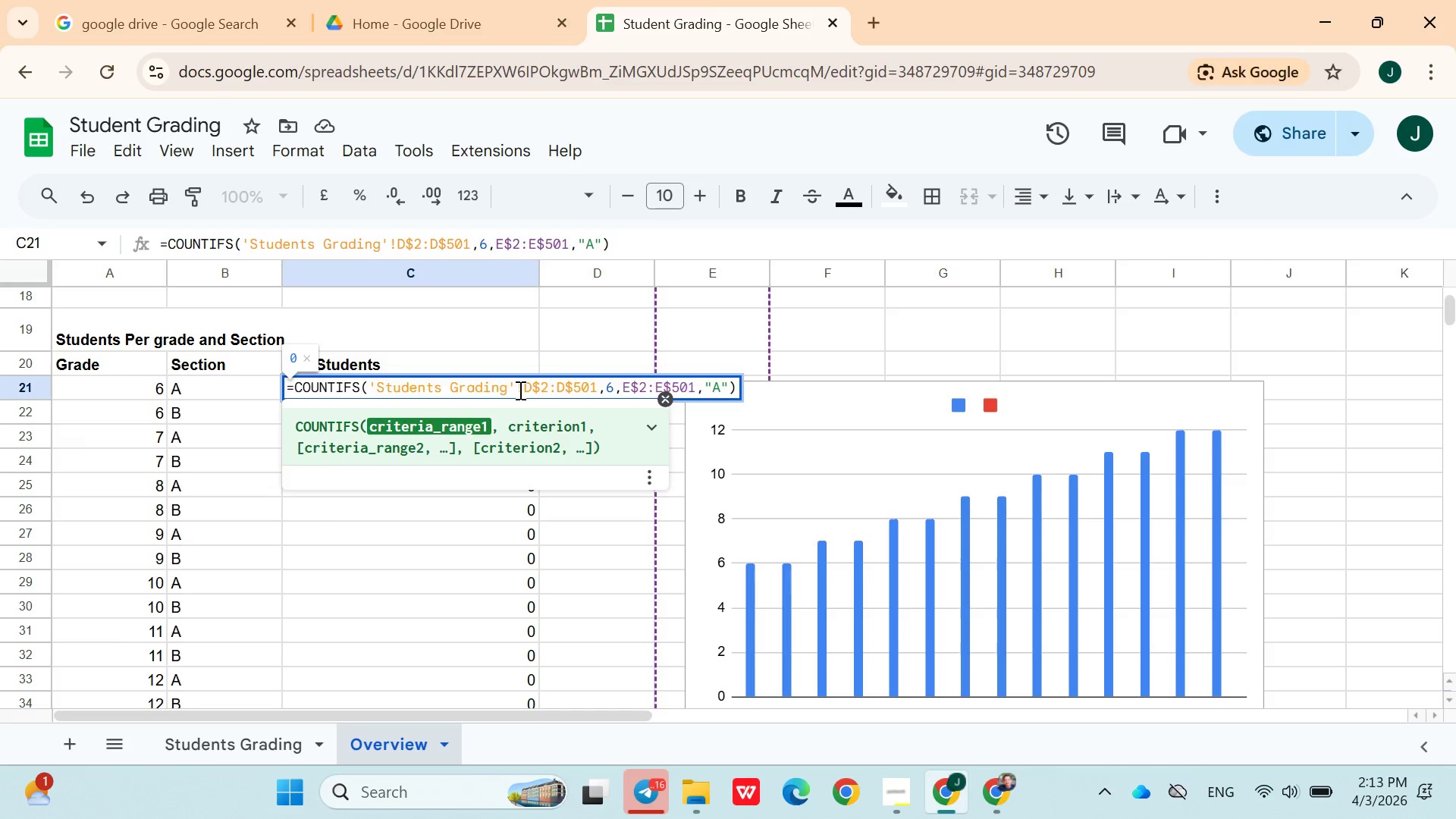 
key(Enter)
 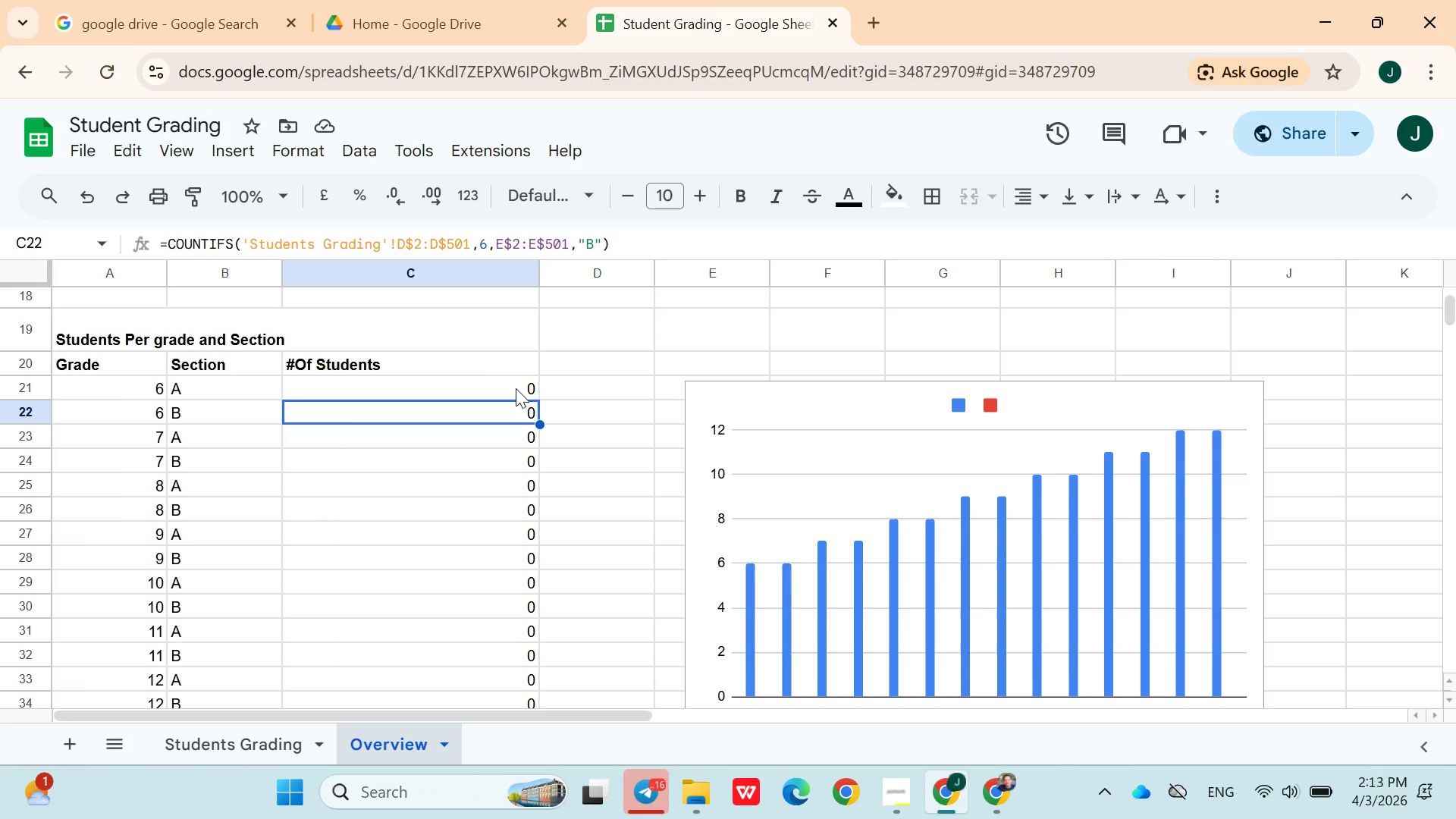 
left_click([511, 379])
 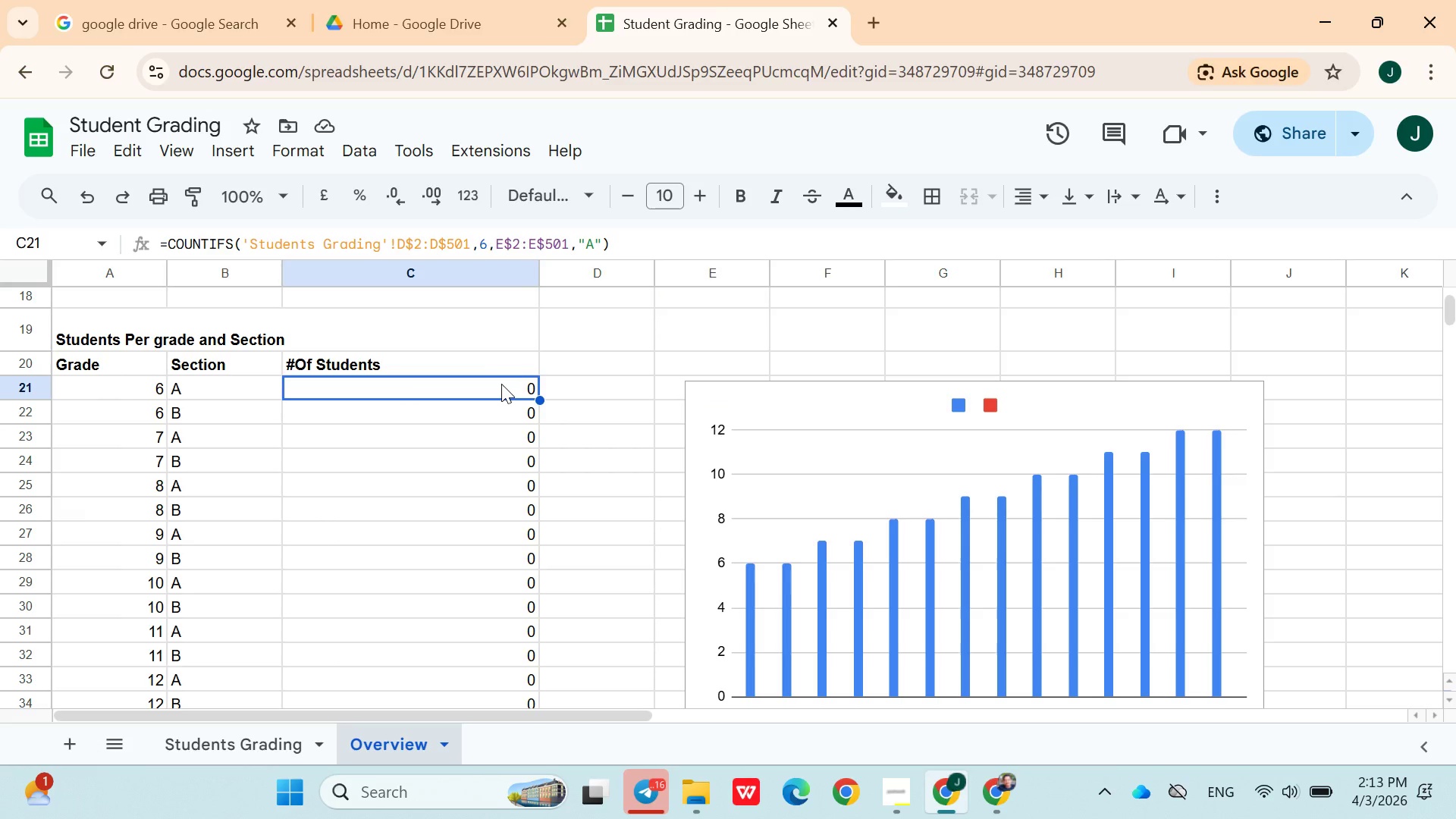 
double_click([501, 384])
 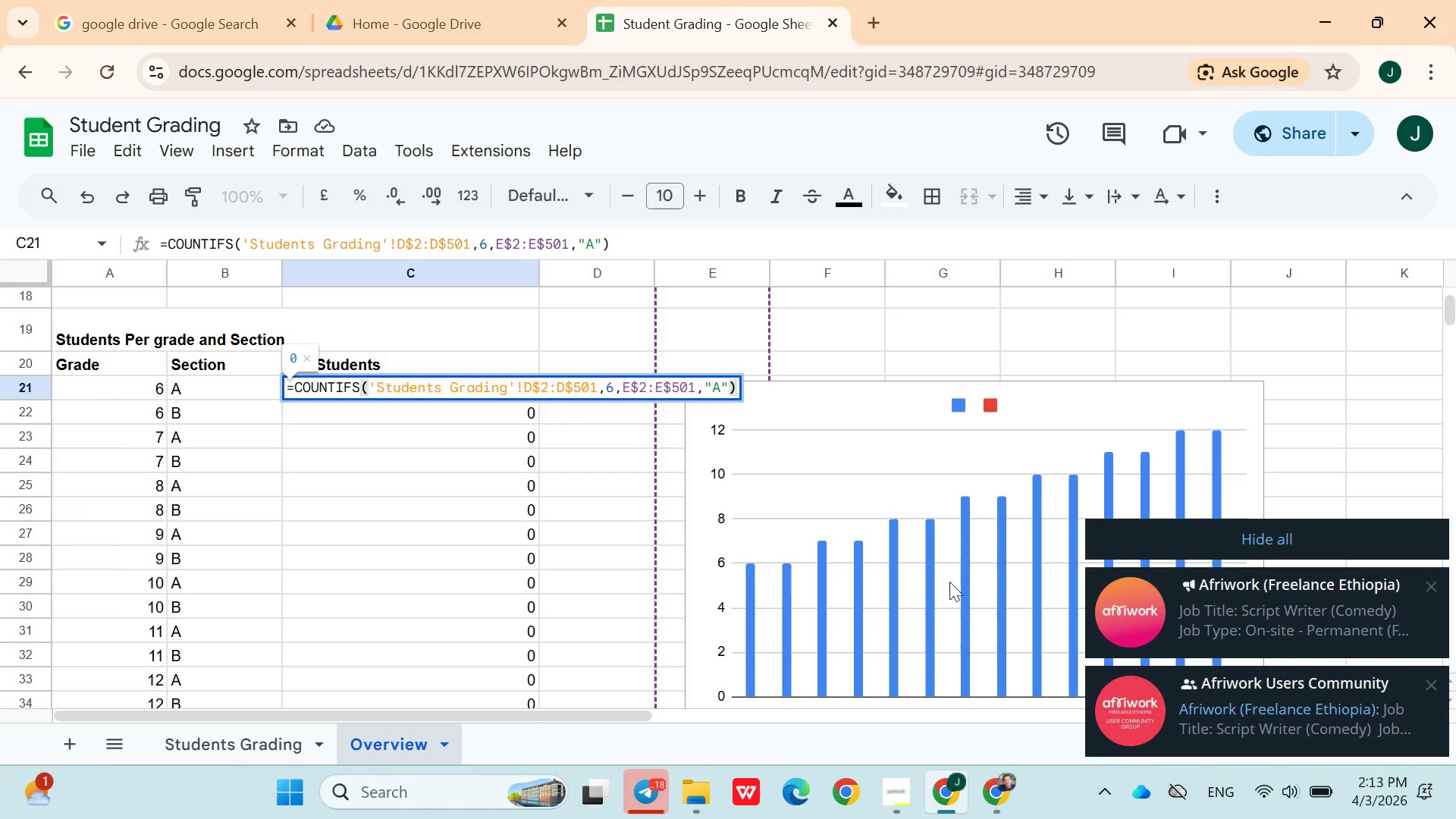 
wait(5.72)
 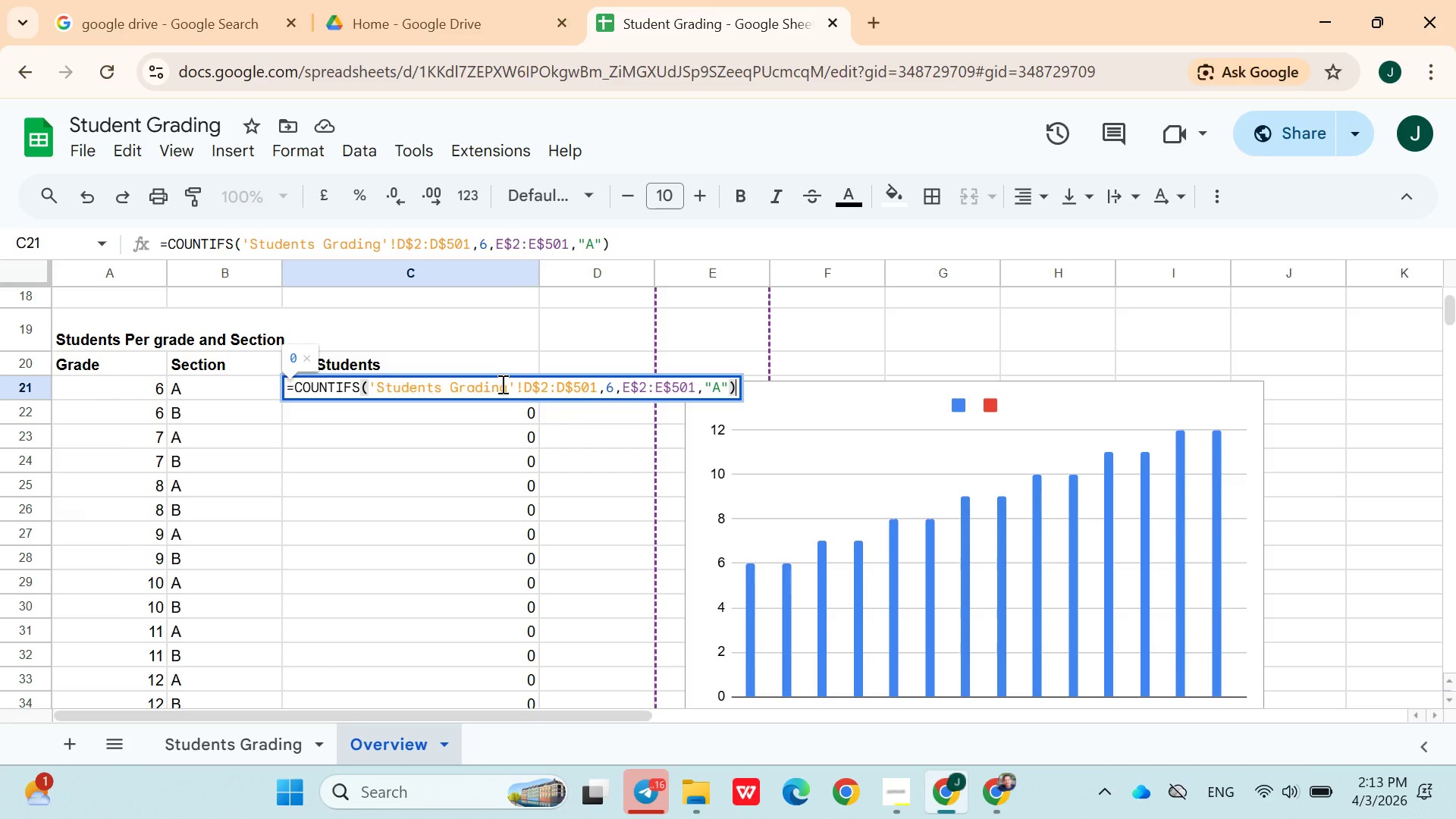 
left_click([1249, 551])
 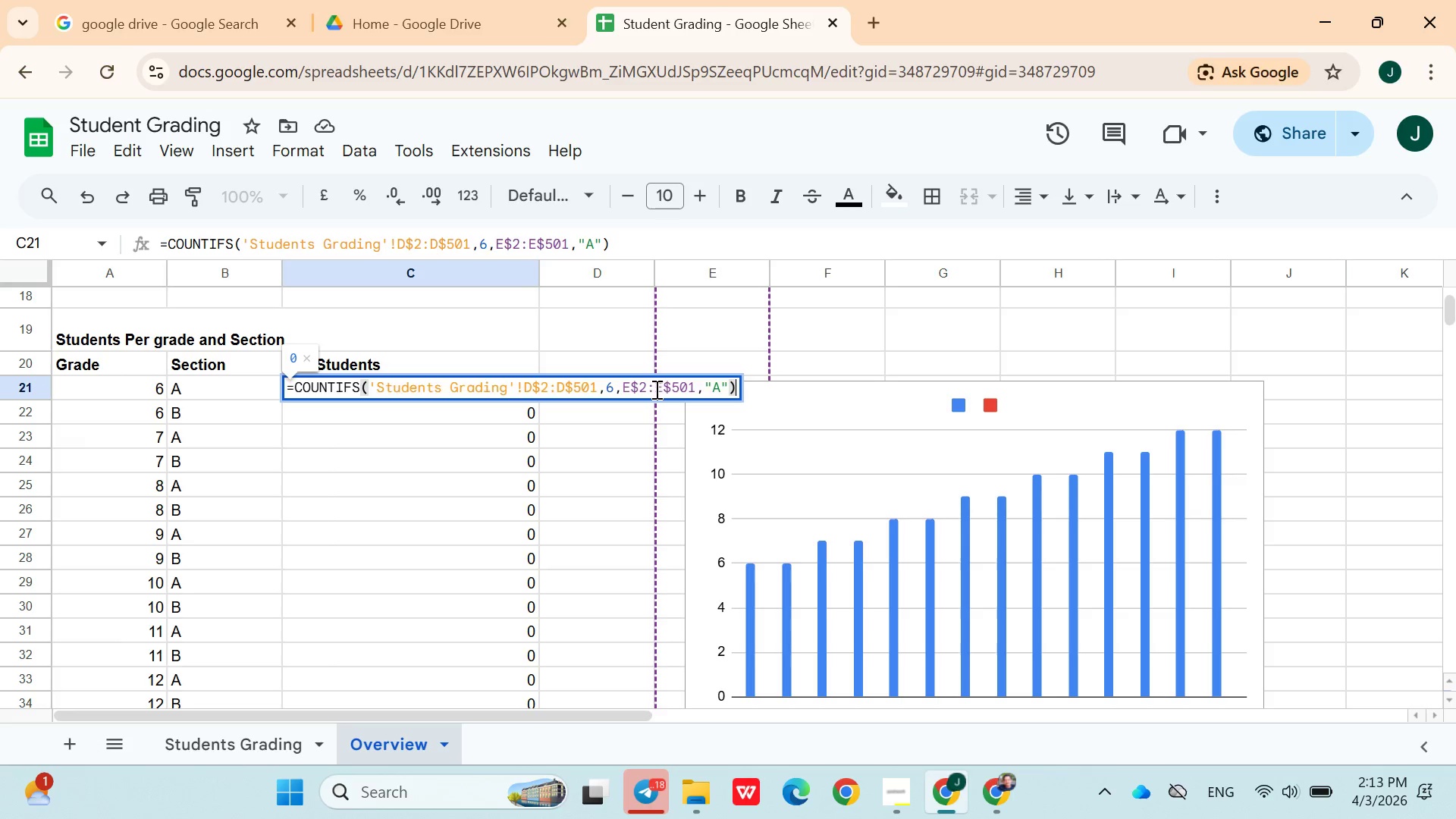 
left_click([639, 394])
 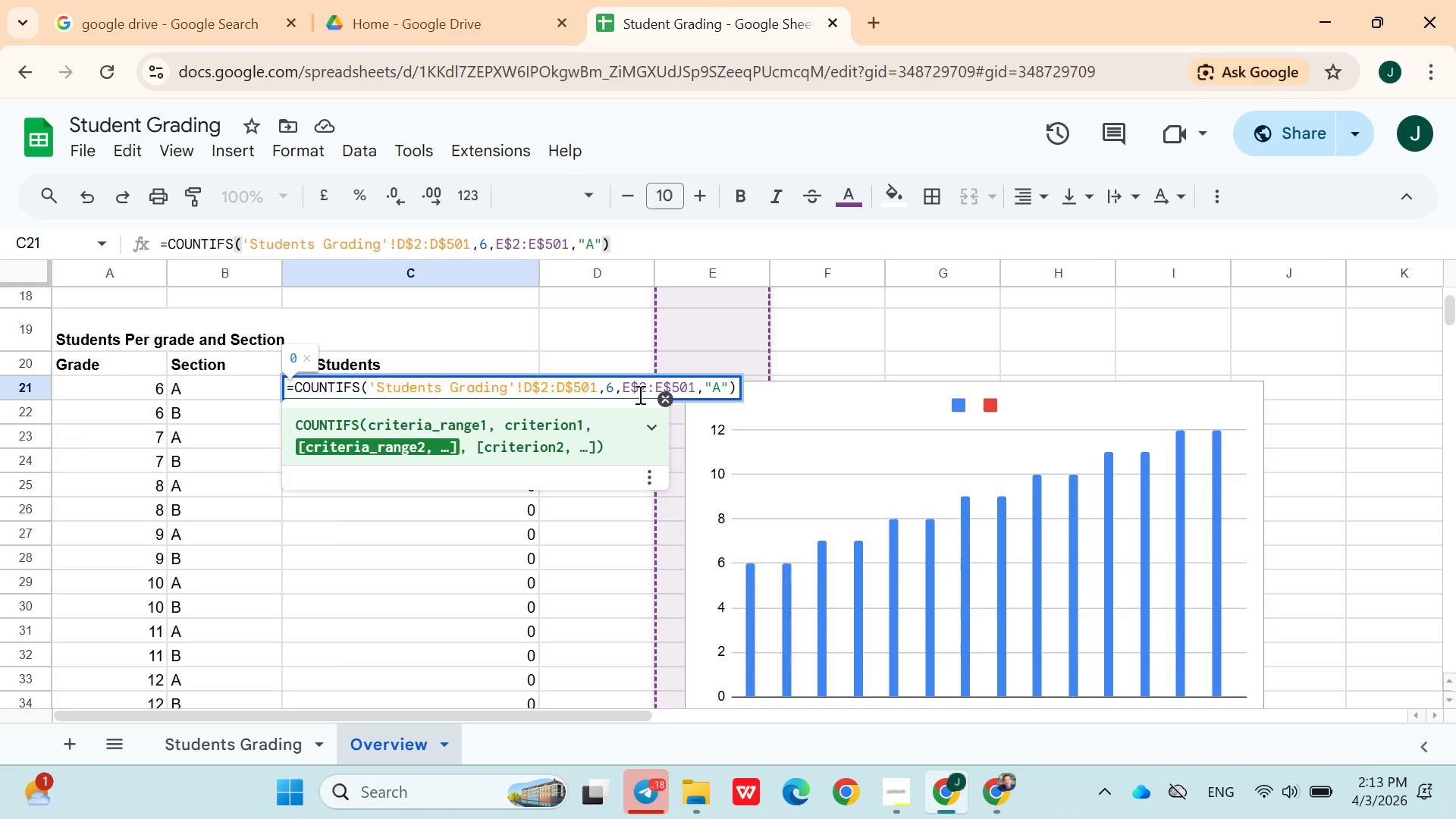 
key(Backspace)
 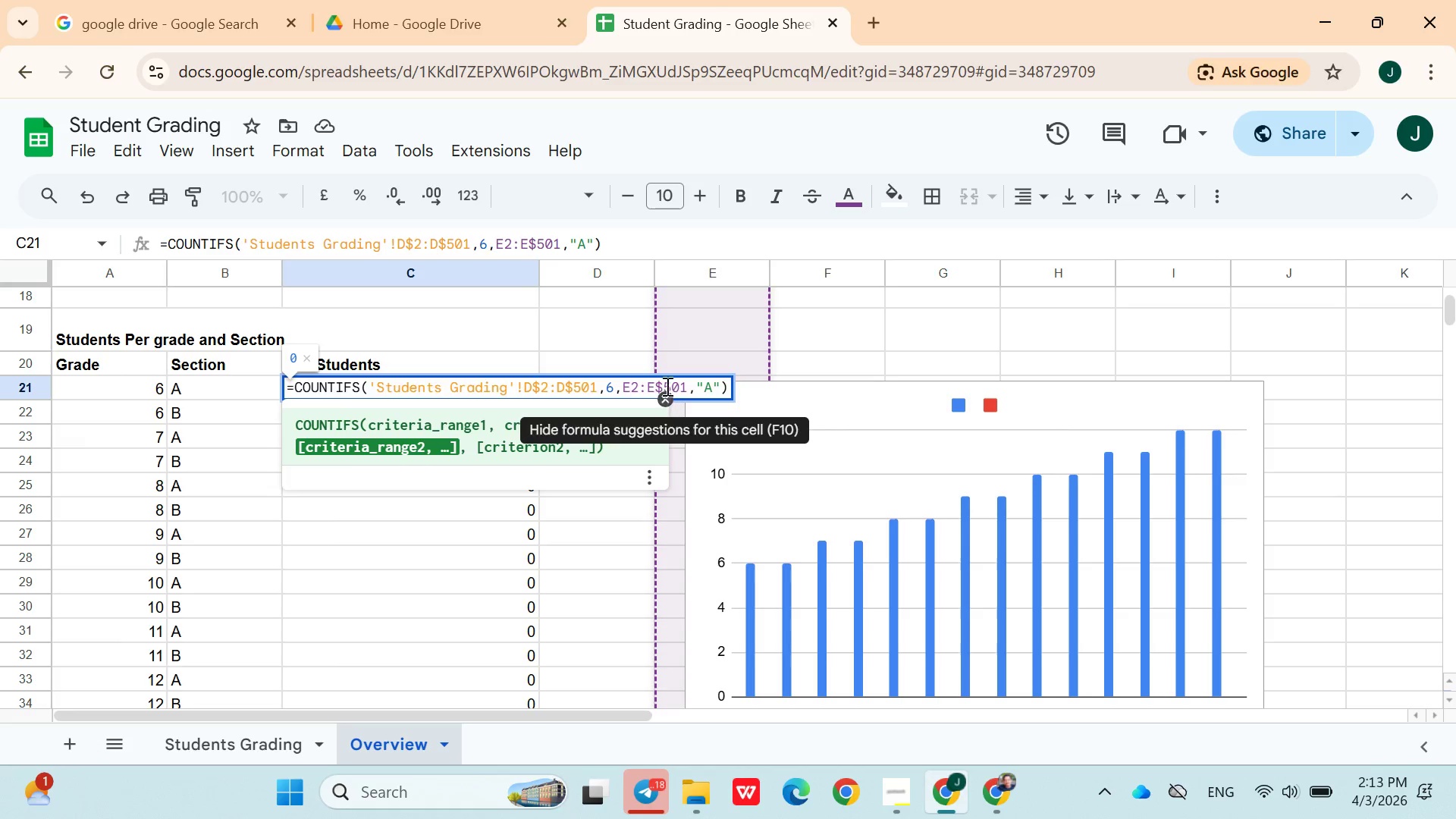 
left_click([688, 388])
 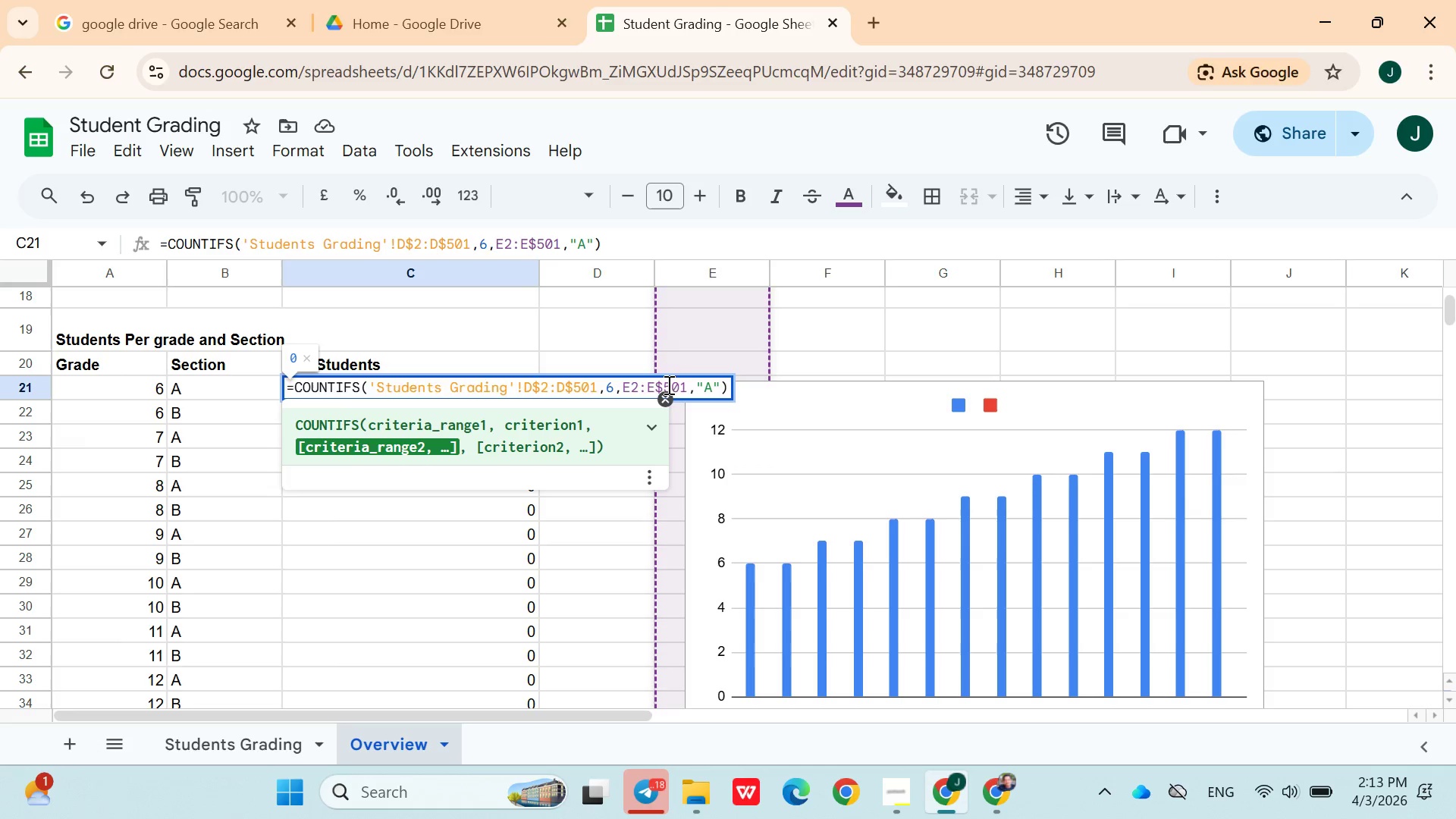 
left_click([666, 384])
 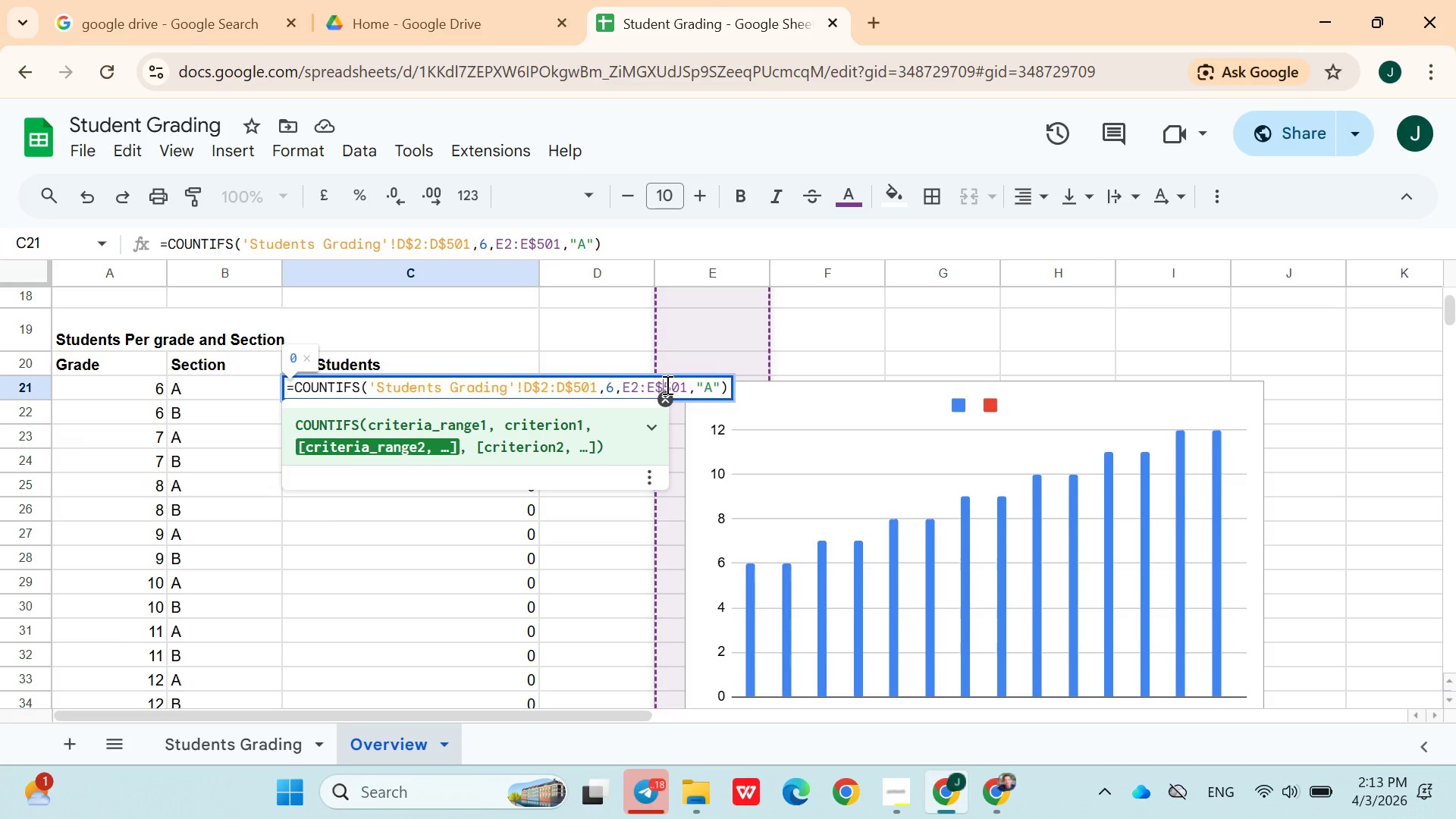 
key(Backspace)
 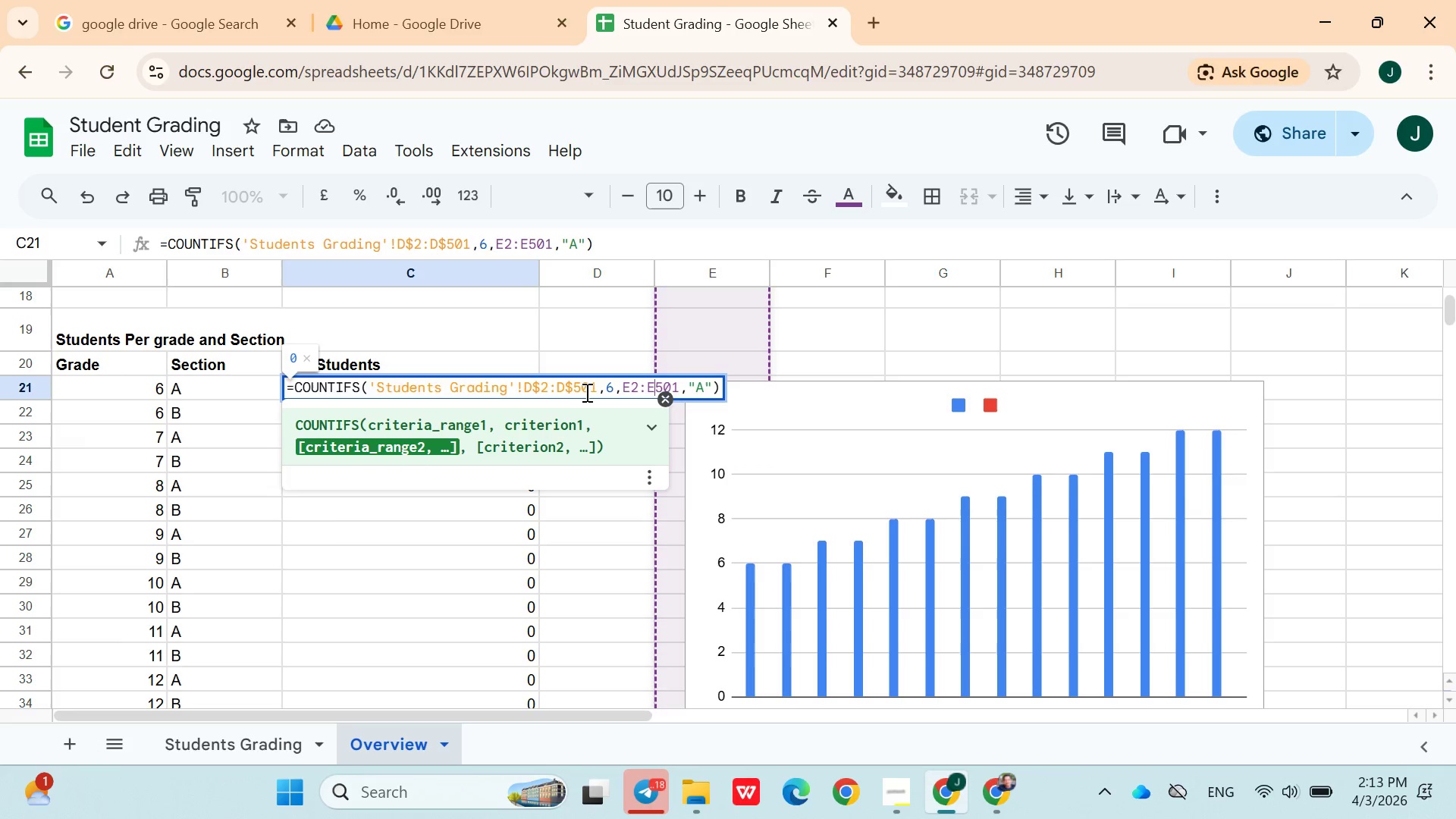 
left_click([573, 391])
 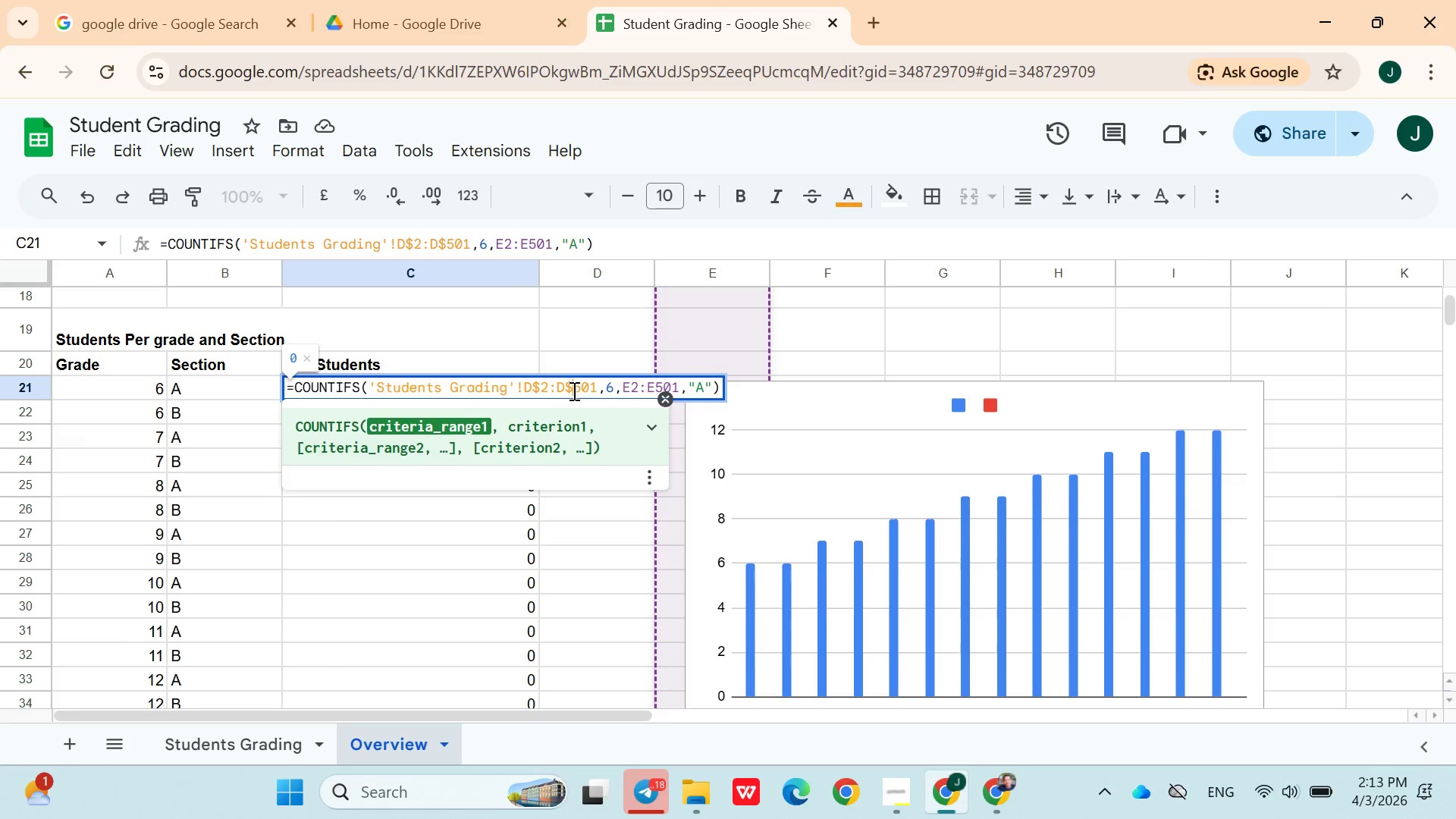 
key(Backspace)
 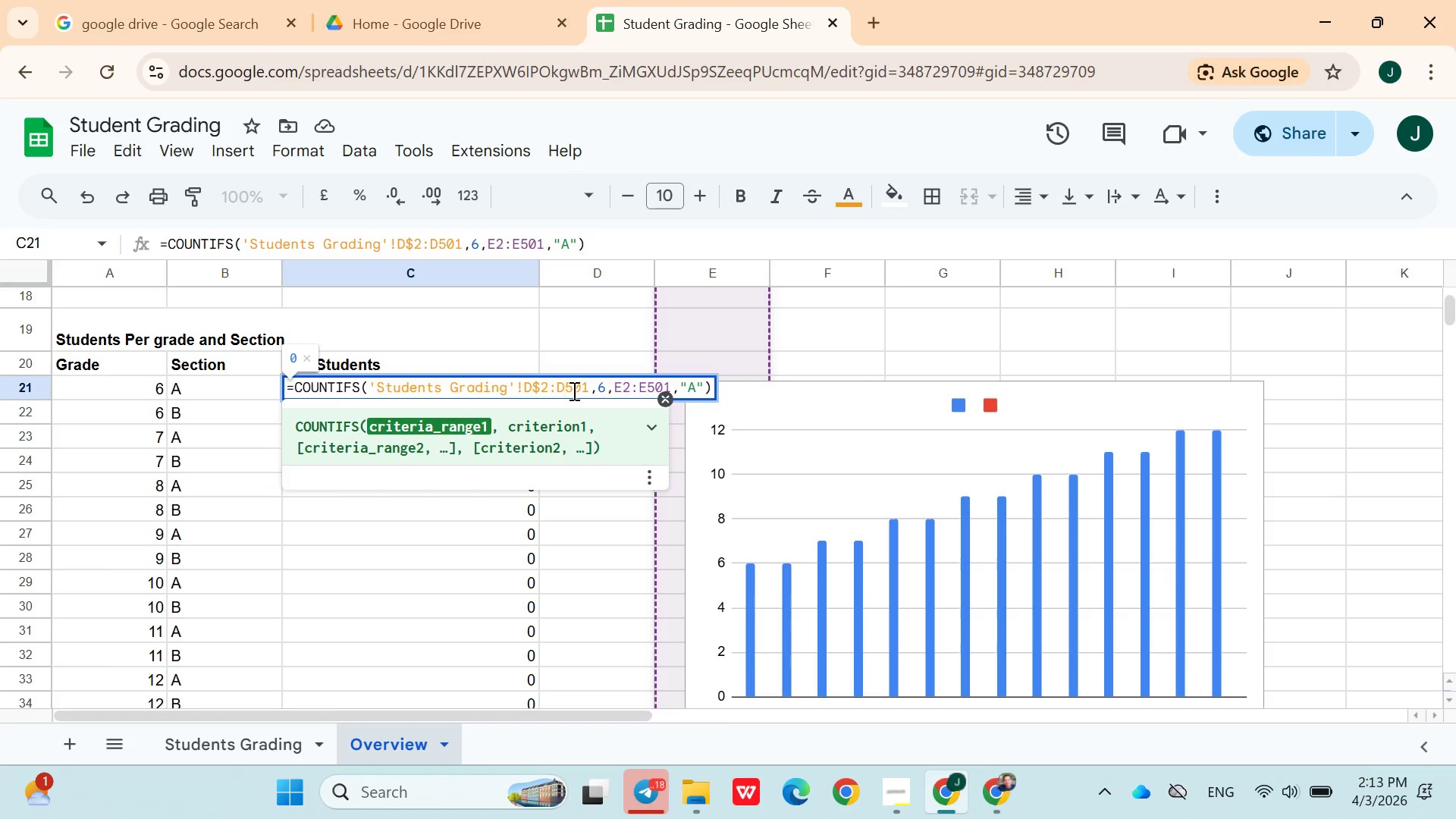 
key(ArrowLeft)
 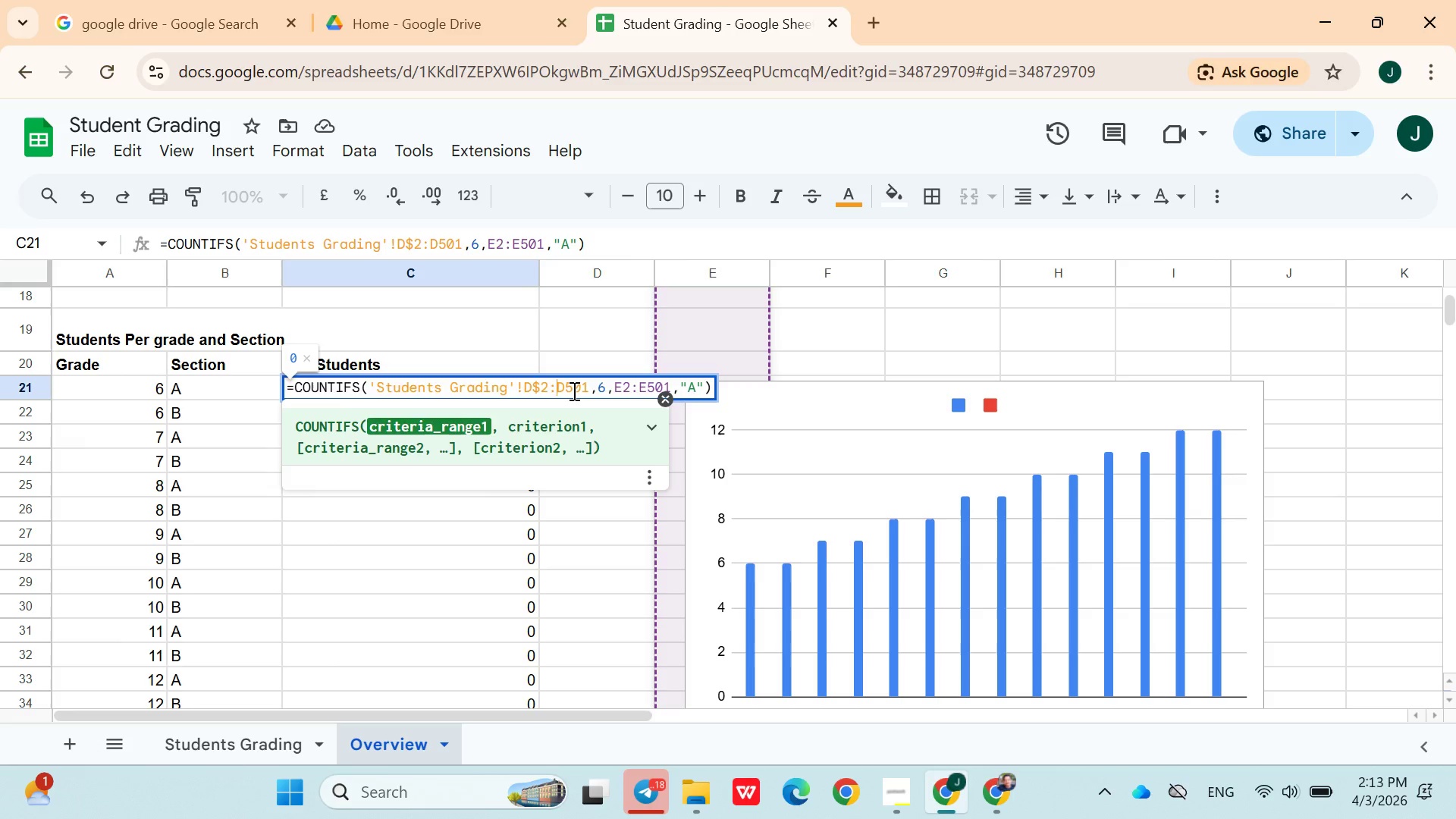 
key(ArrowLeft)
 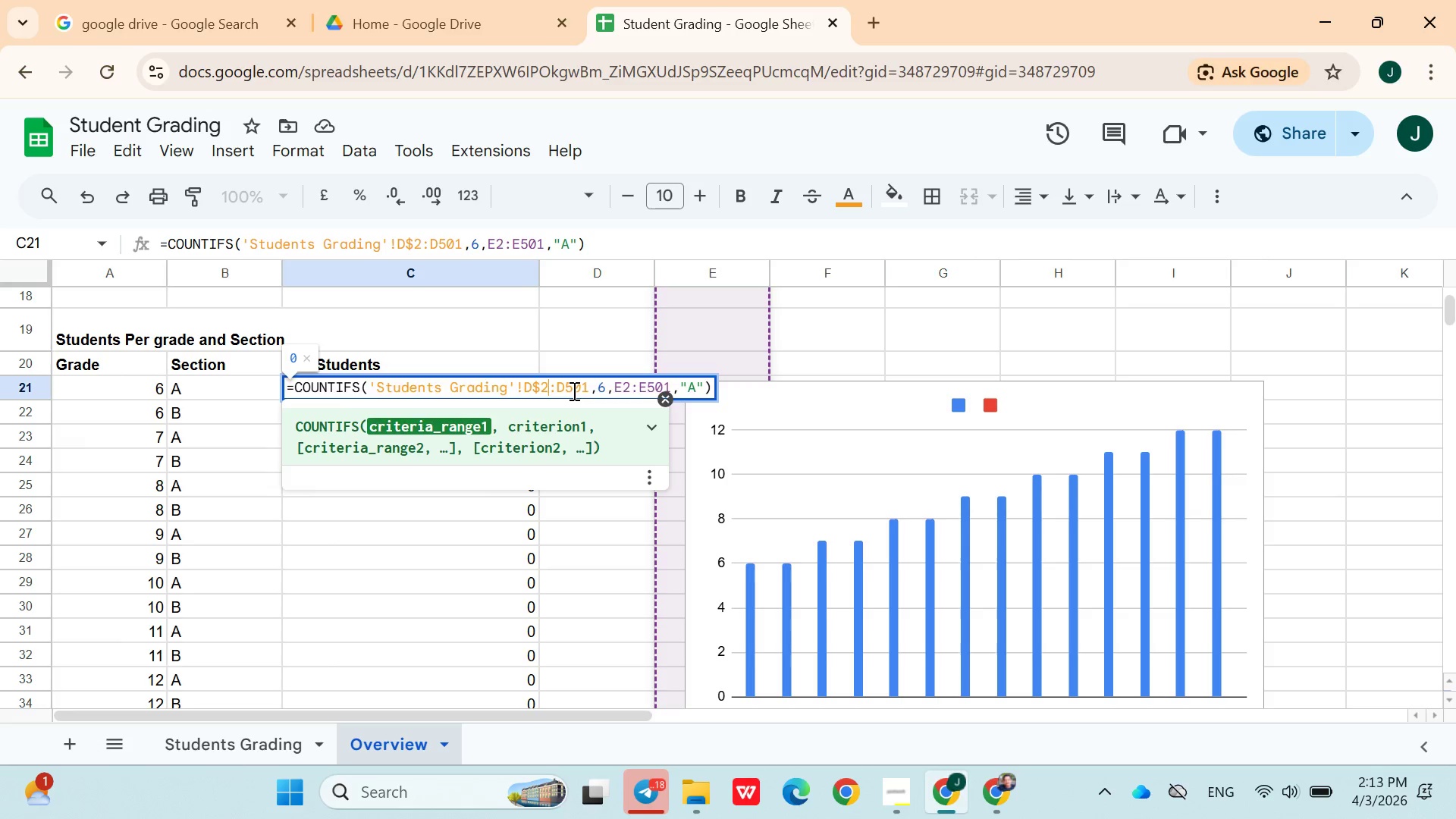 
key(ArrowLeft)
 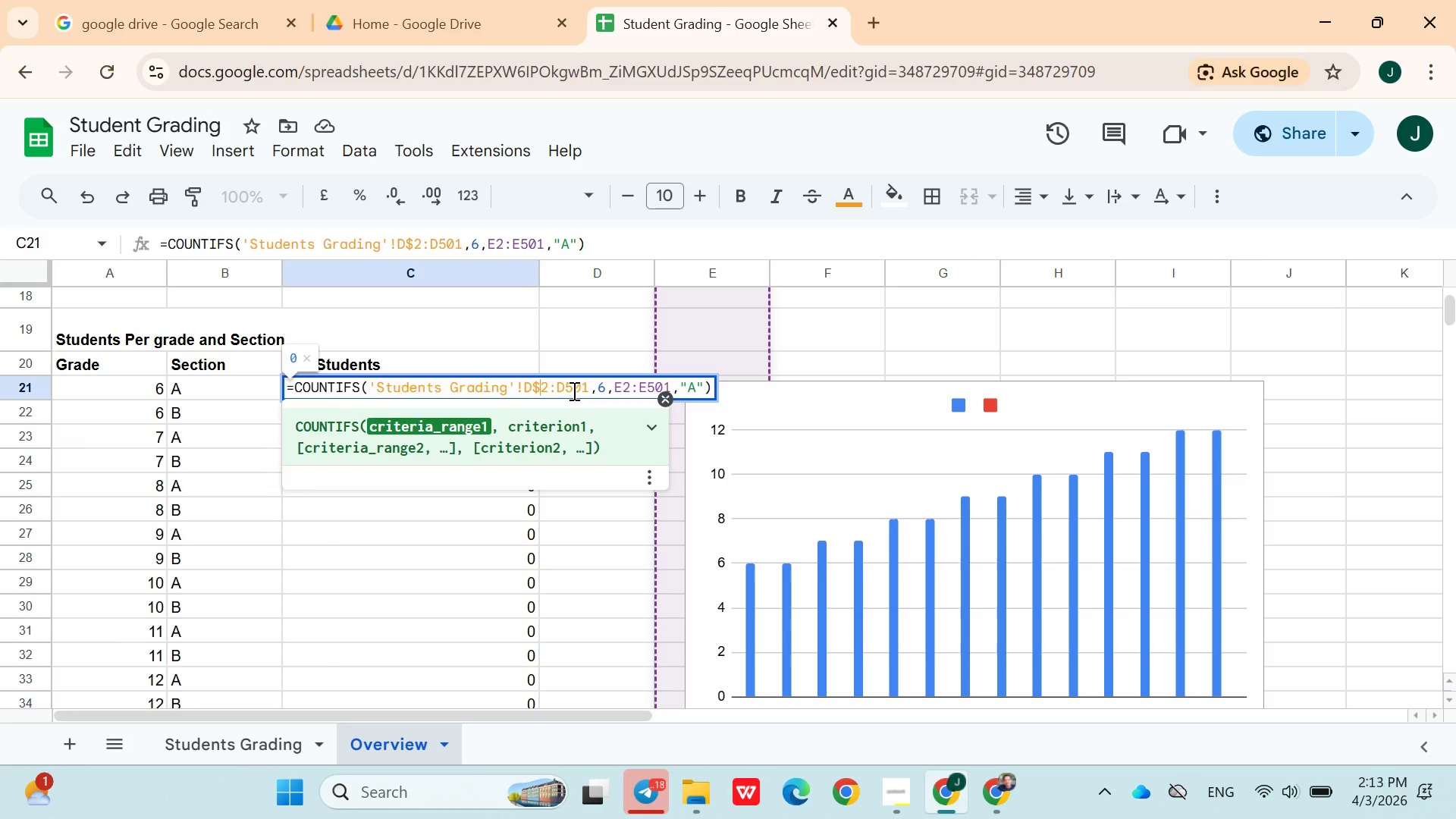 
key(Backspace)
 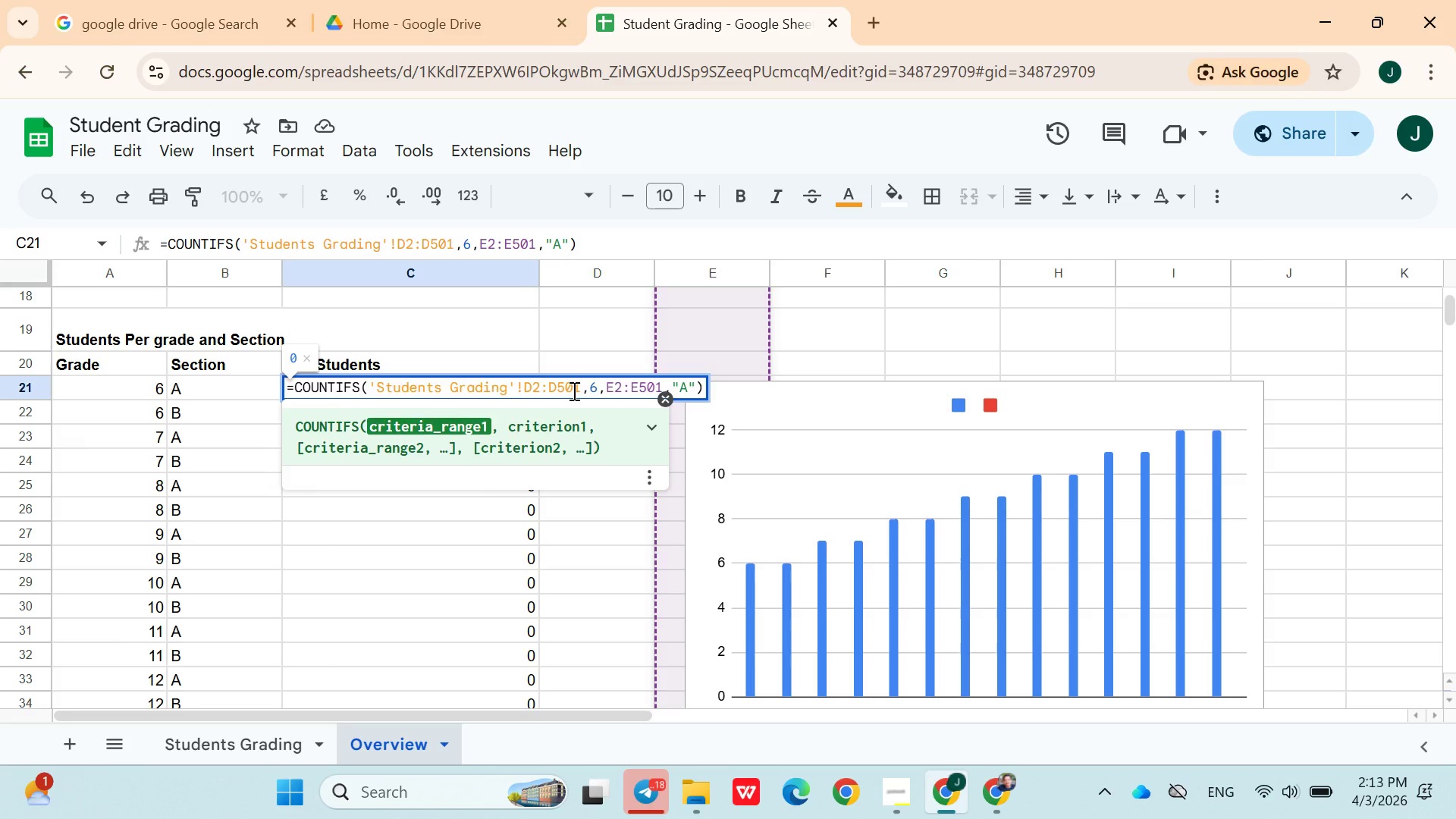 
hold_key(key=ArrowRight, duration=1.28)
 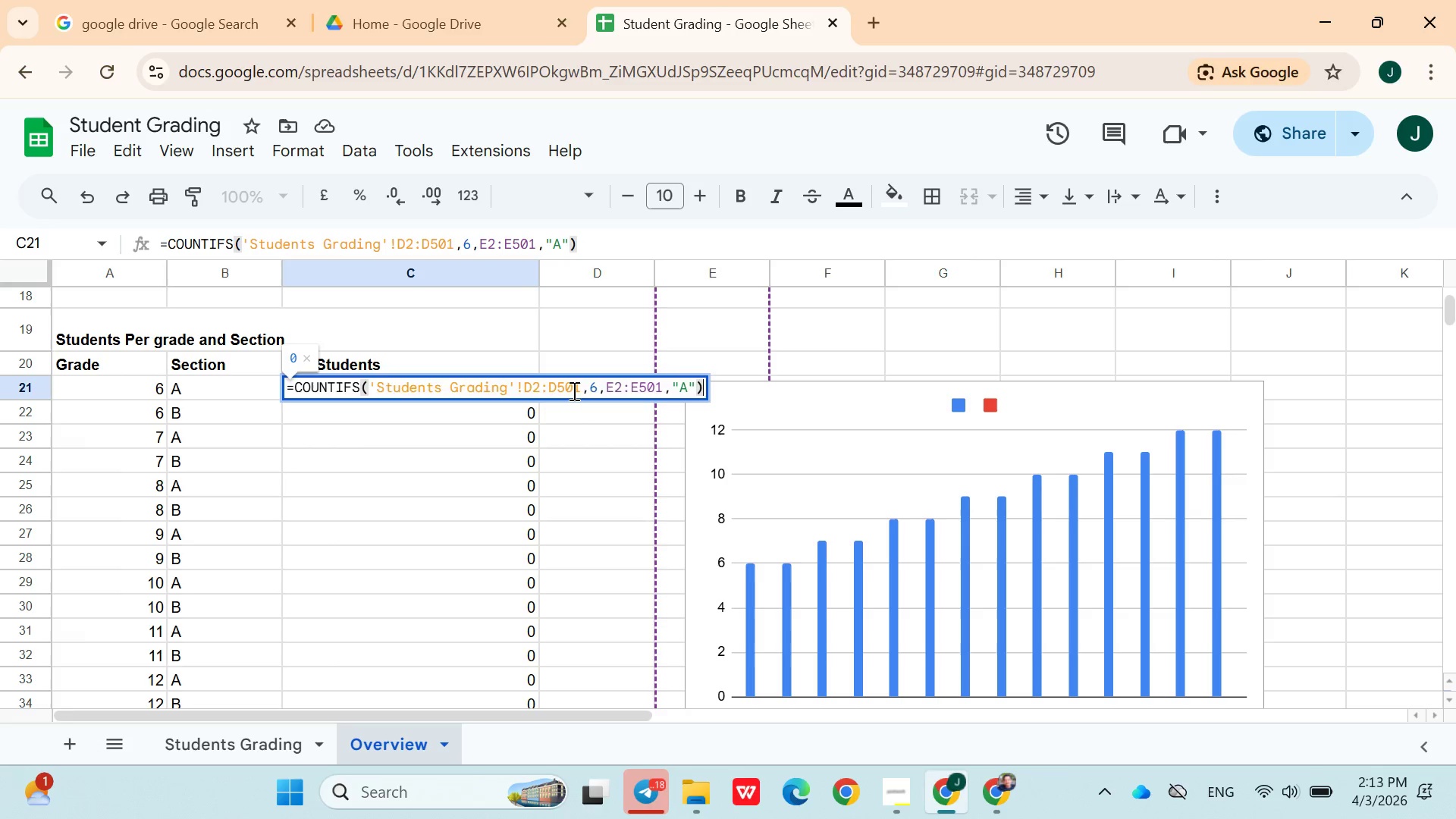 
key(Enter)
 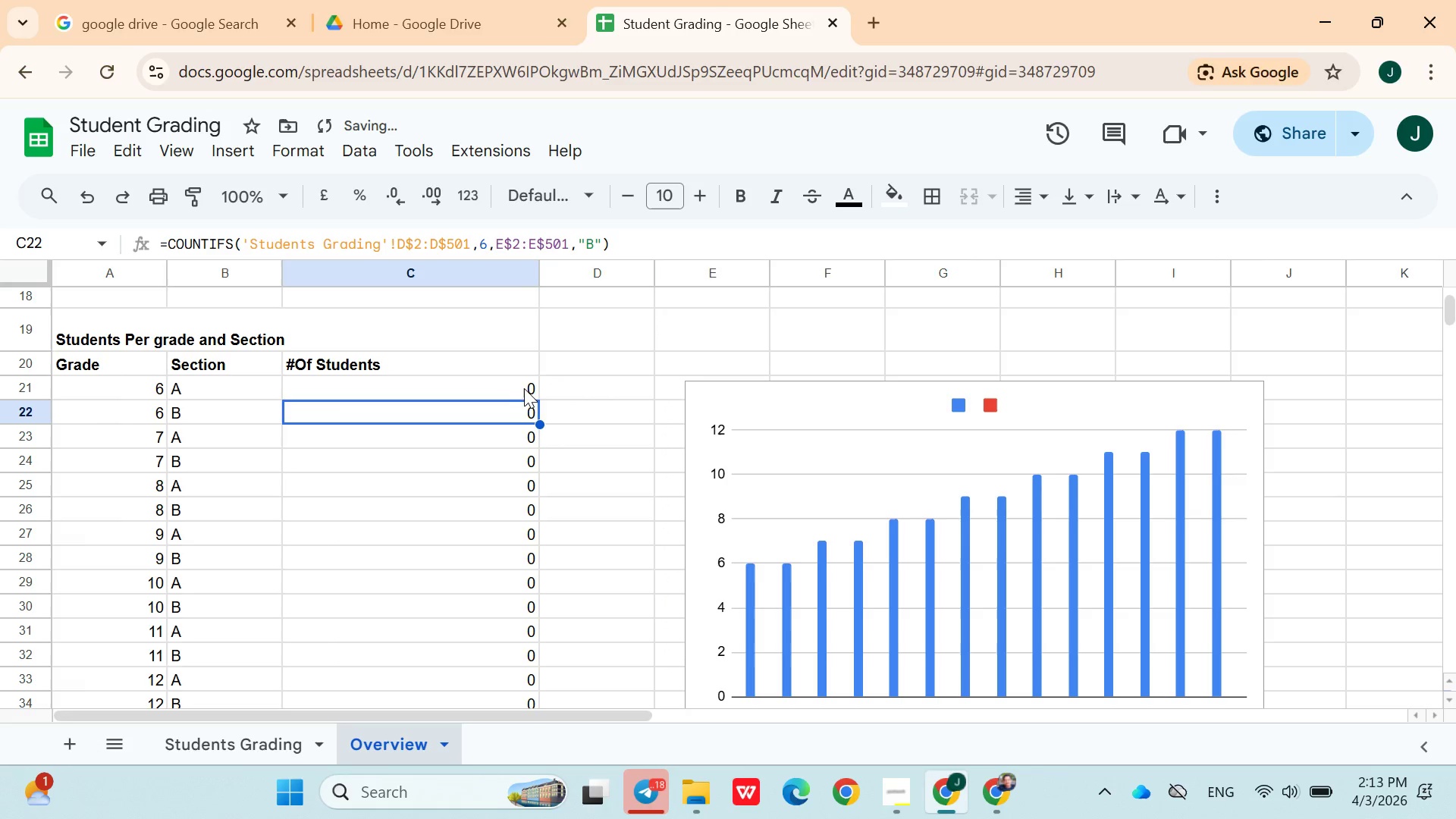 
double_click([519, 388])
 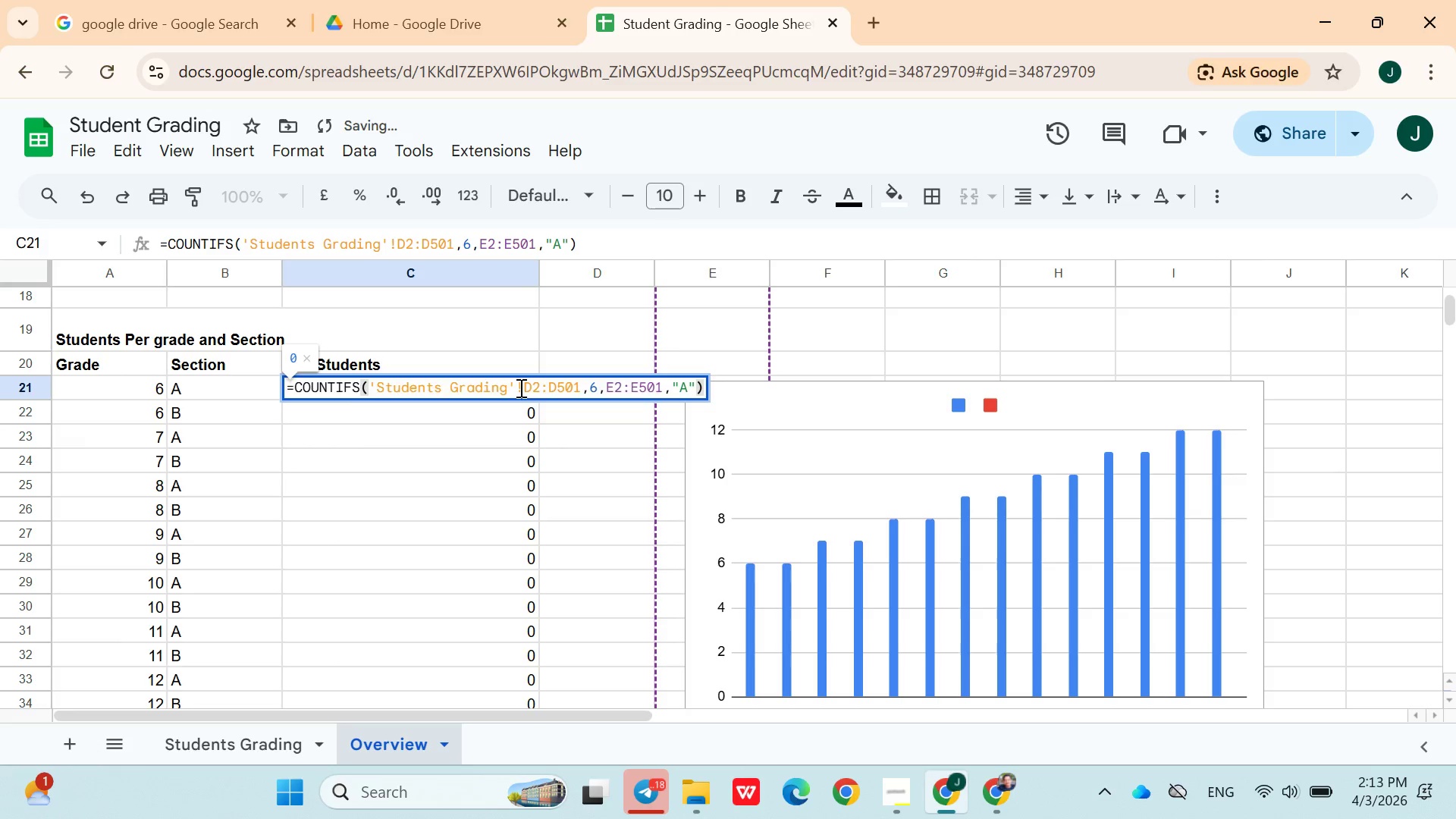 
key(Control+Z)
 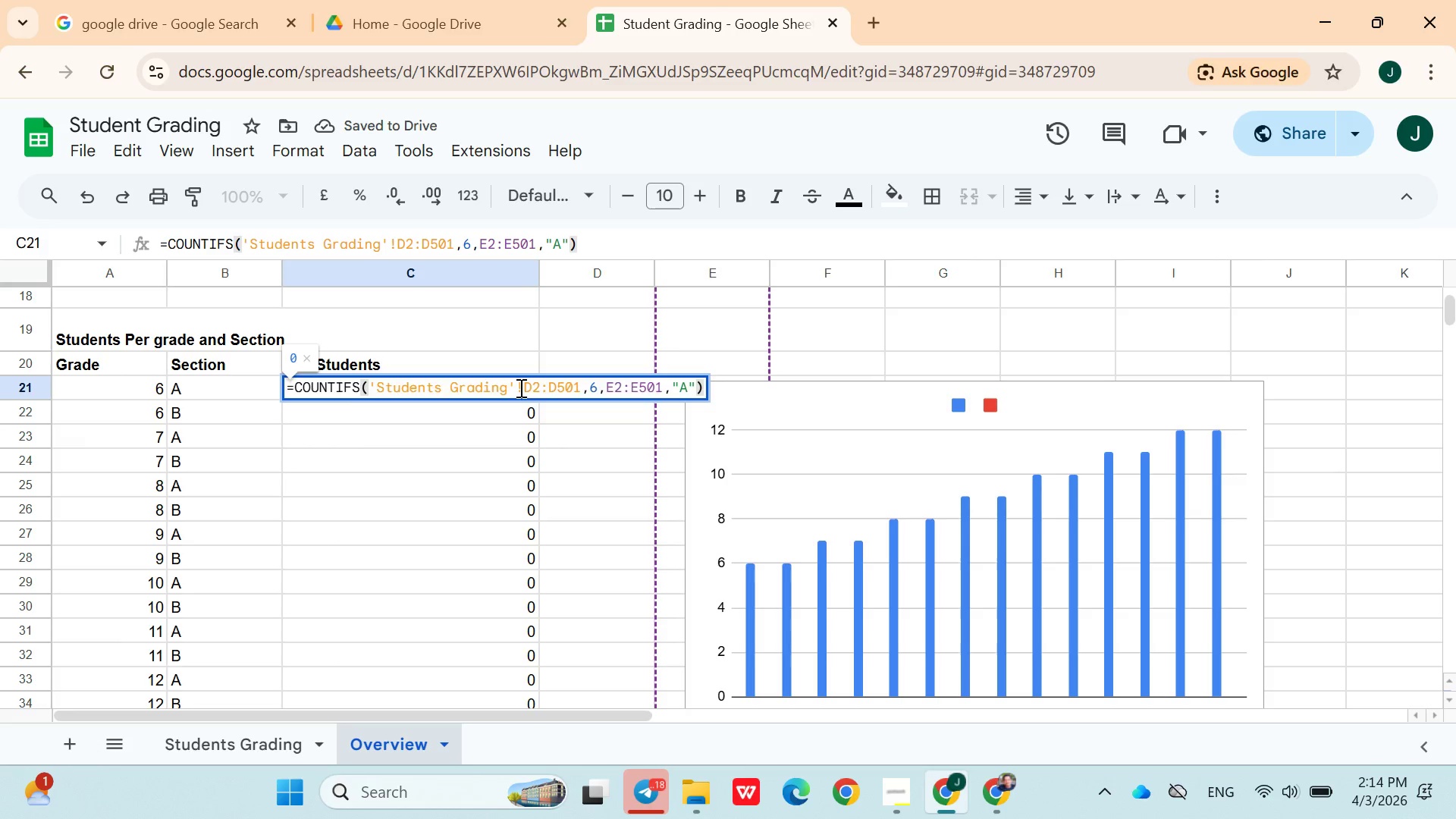 
key(Control+Z)
 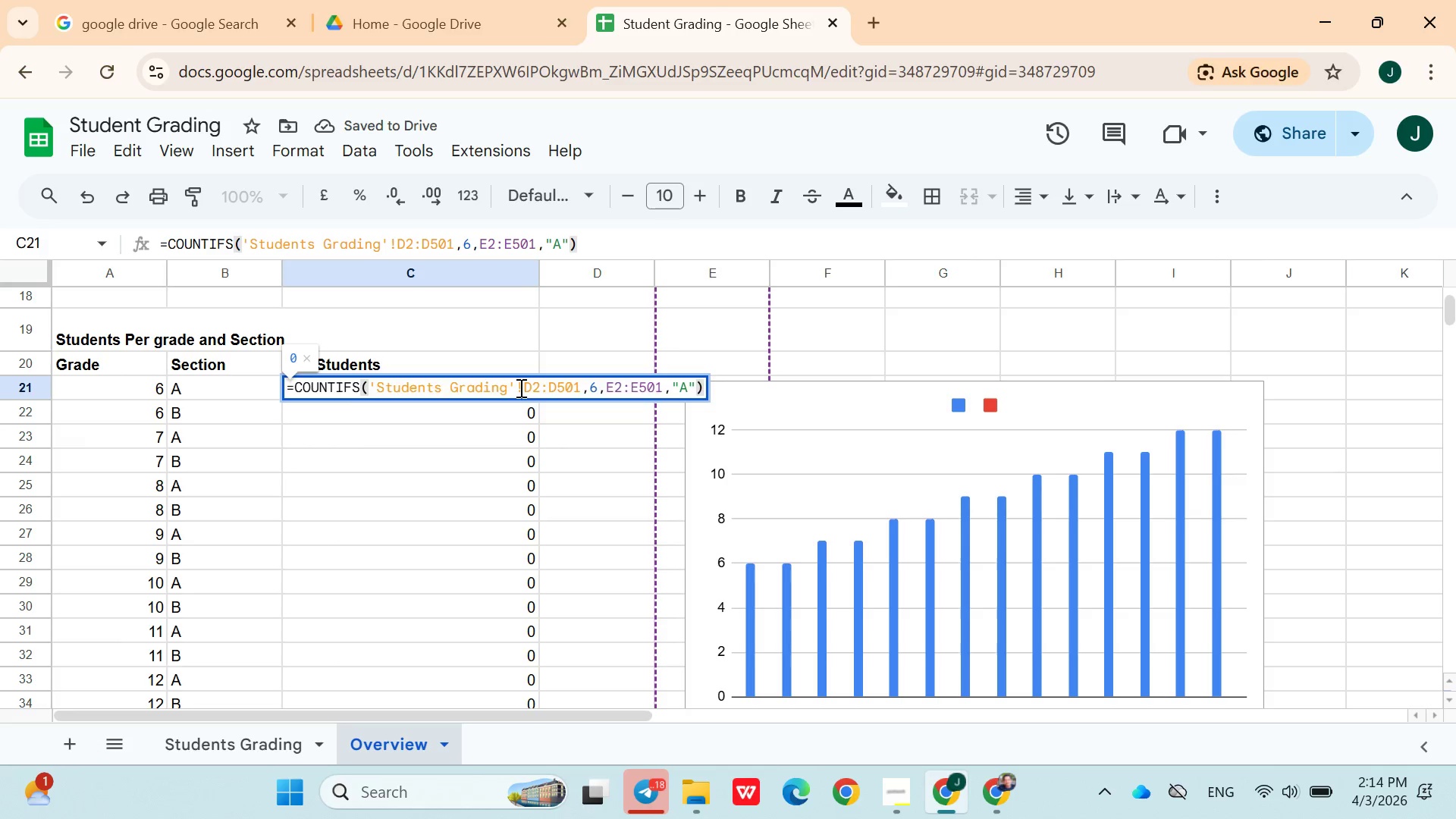 
key(Control+Z)
 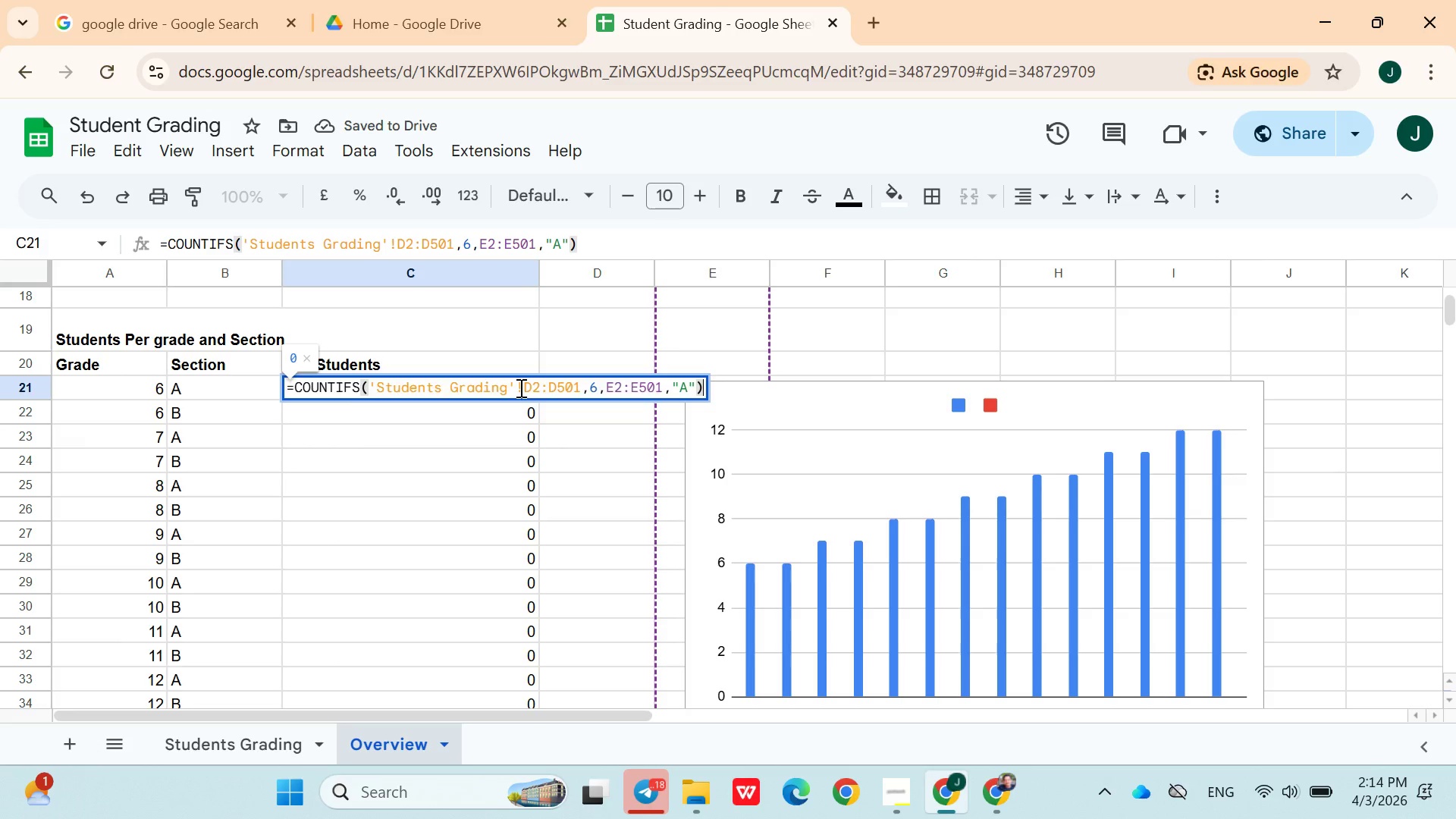 
key(Control+Z)
 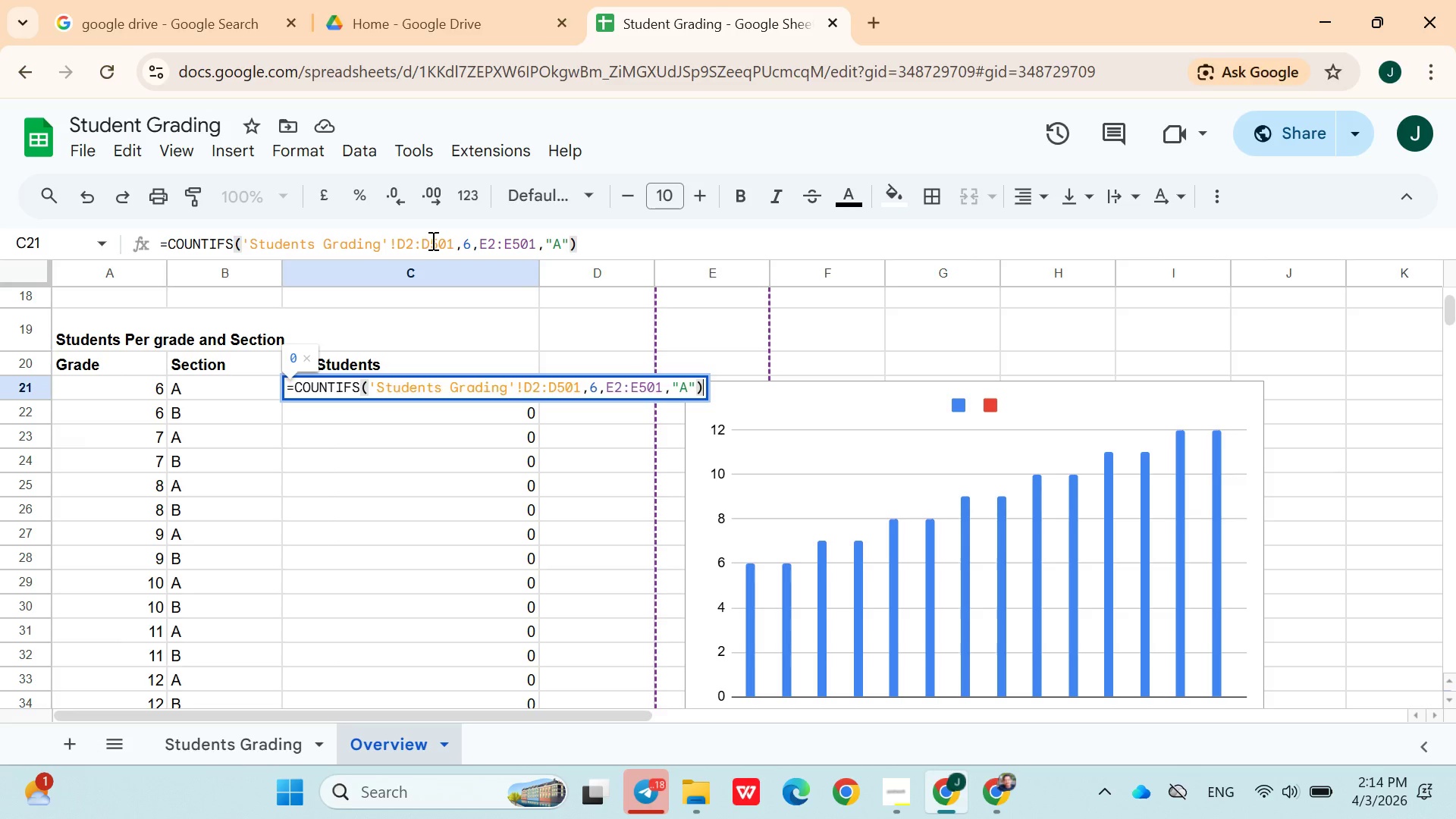 
left_click([431, 240])
 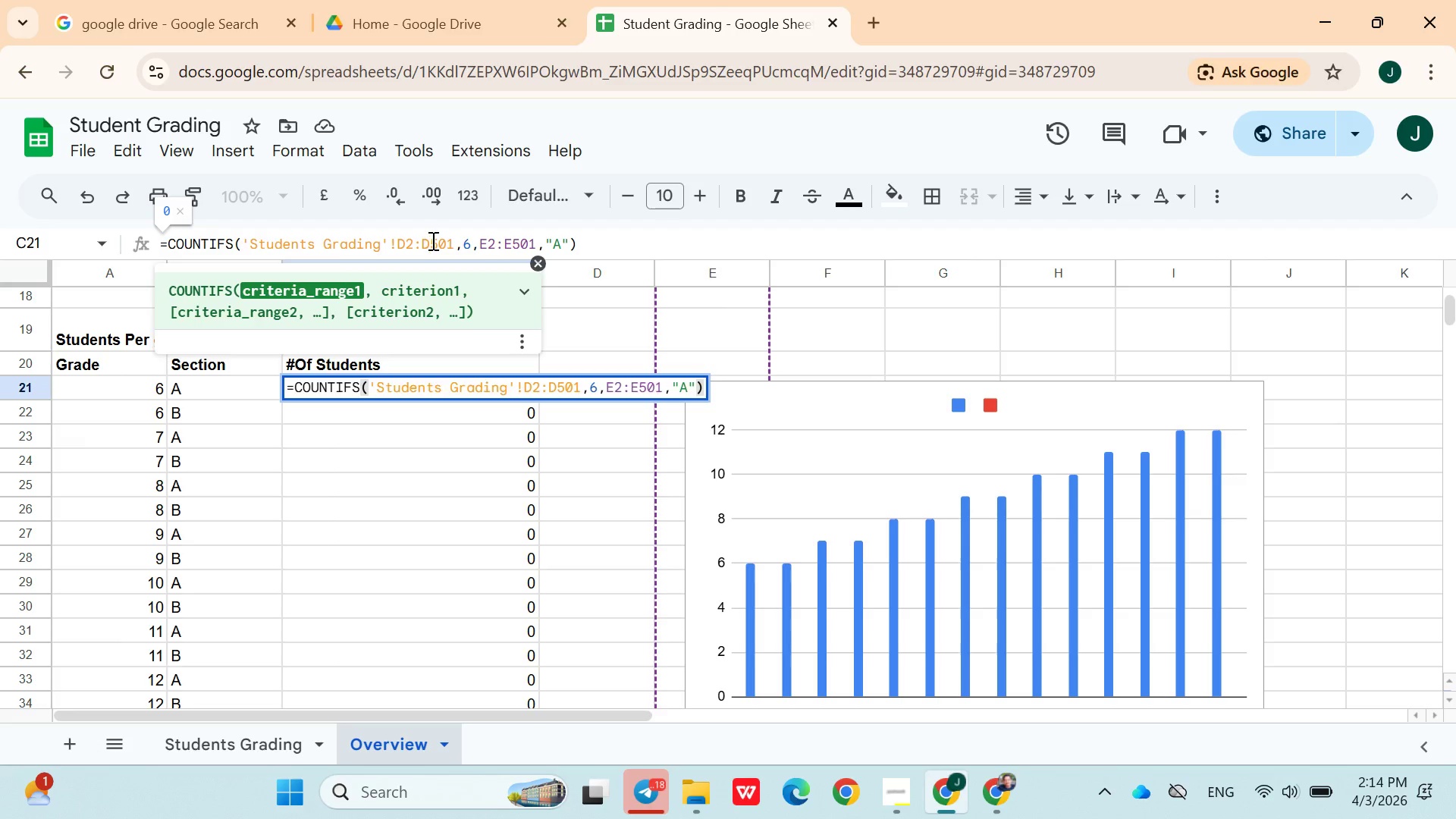 
key(Shift+4)
 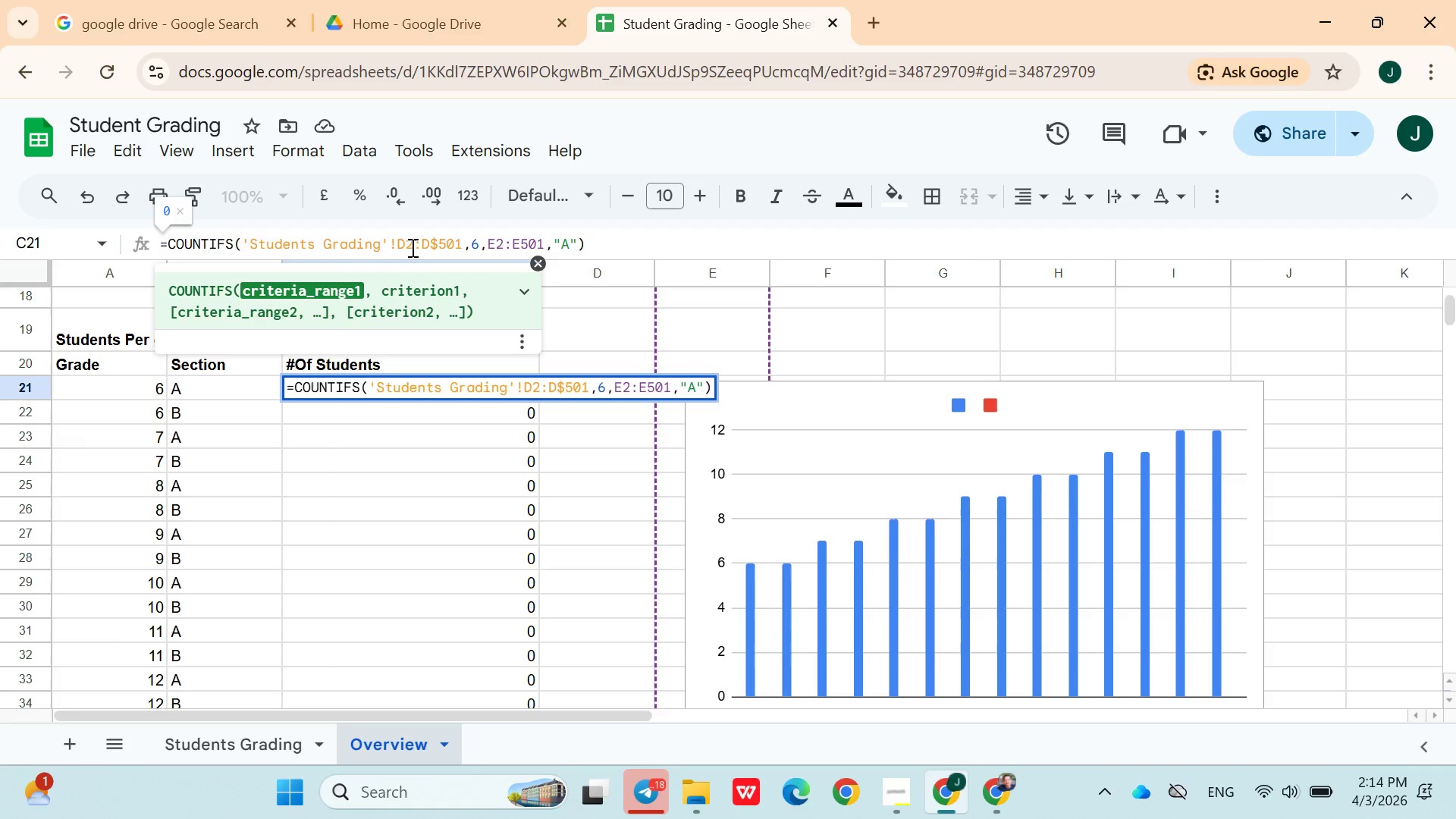 
left_click([408, 247])
 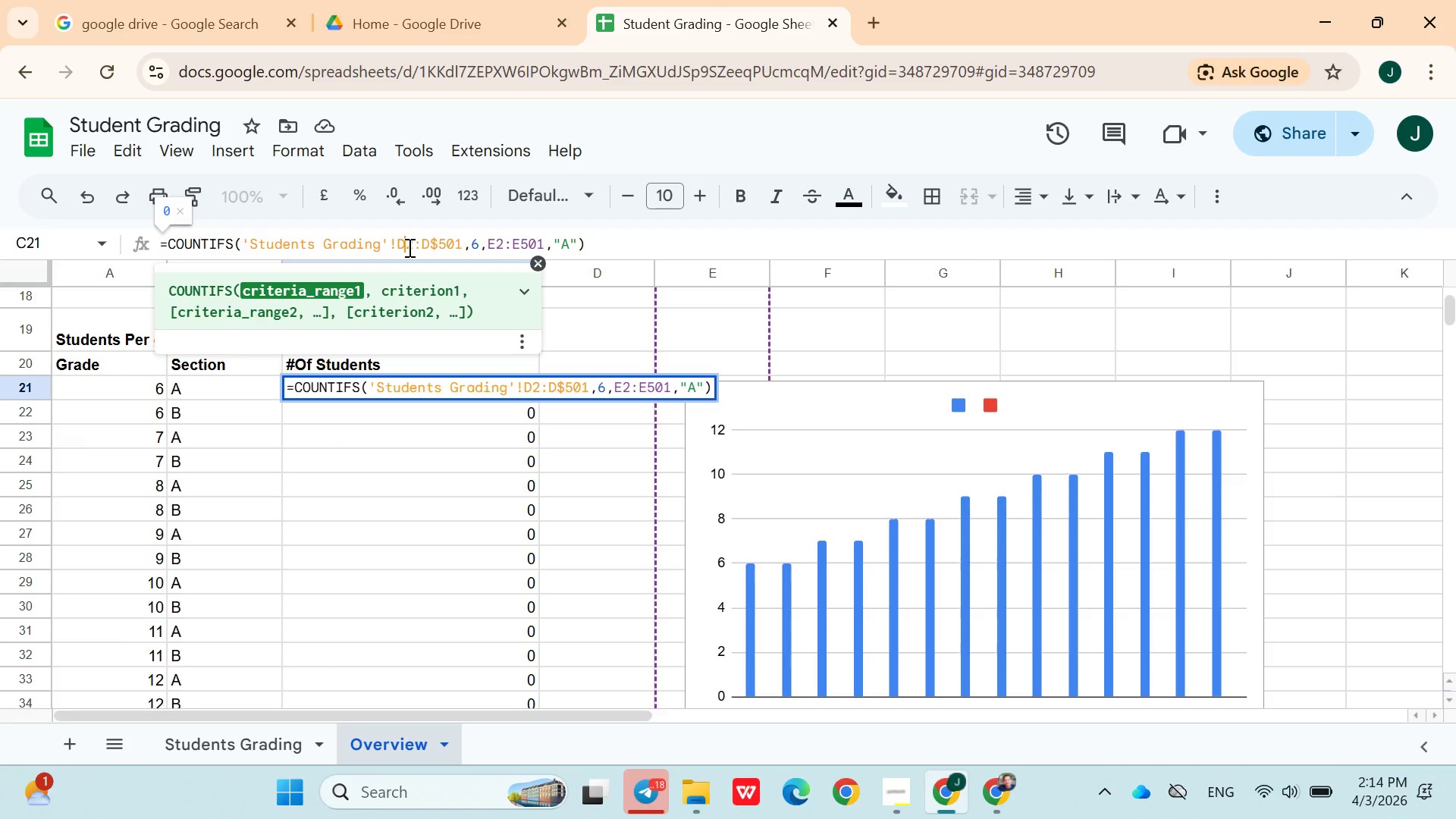 
key(Shift+4)
 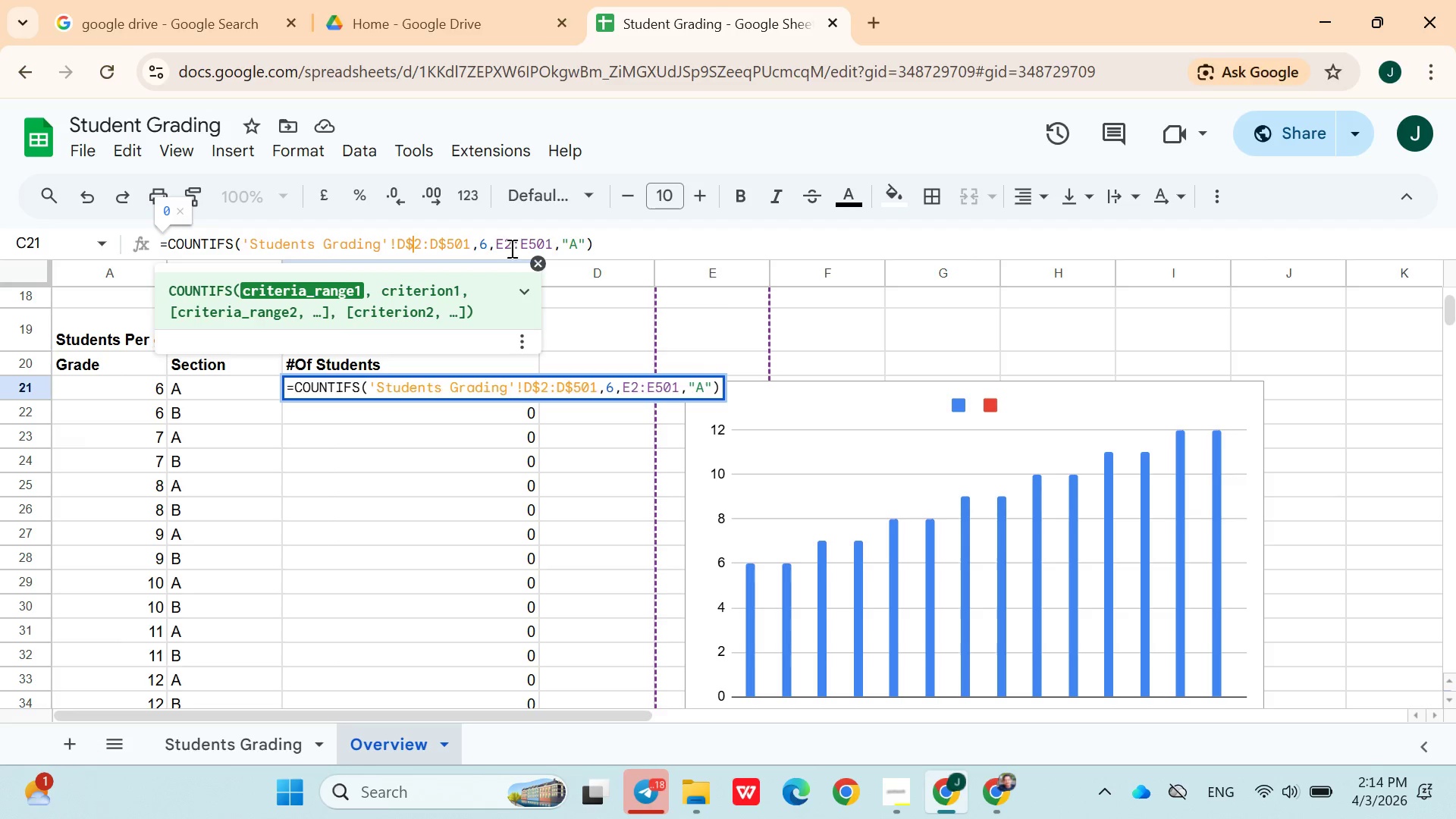 
left_click([507, 247])
 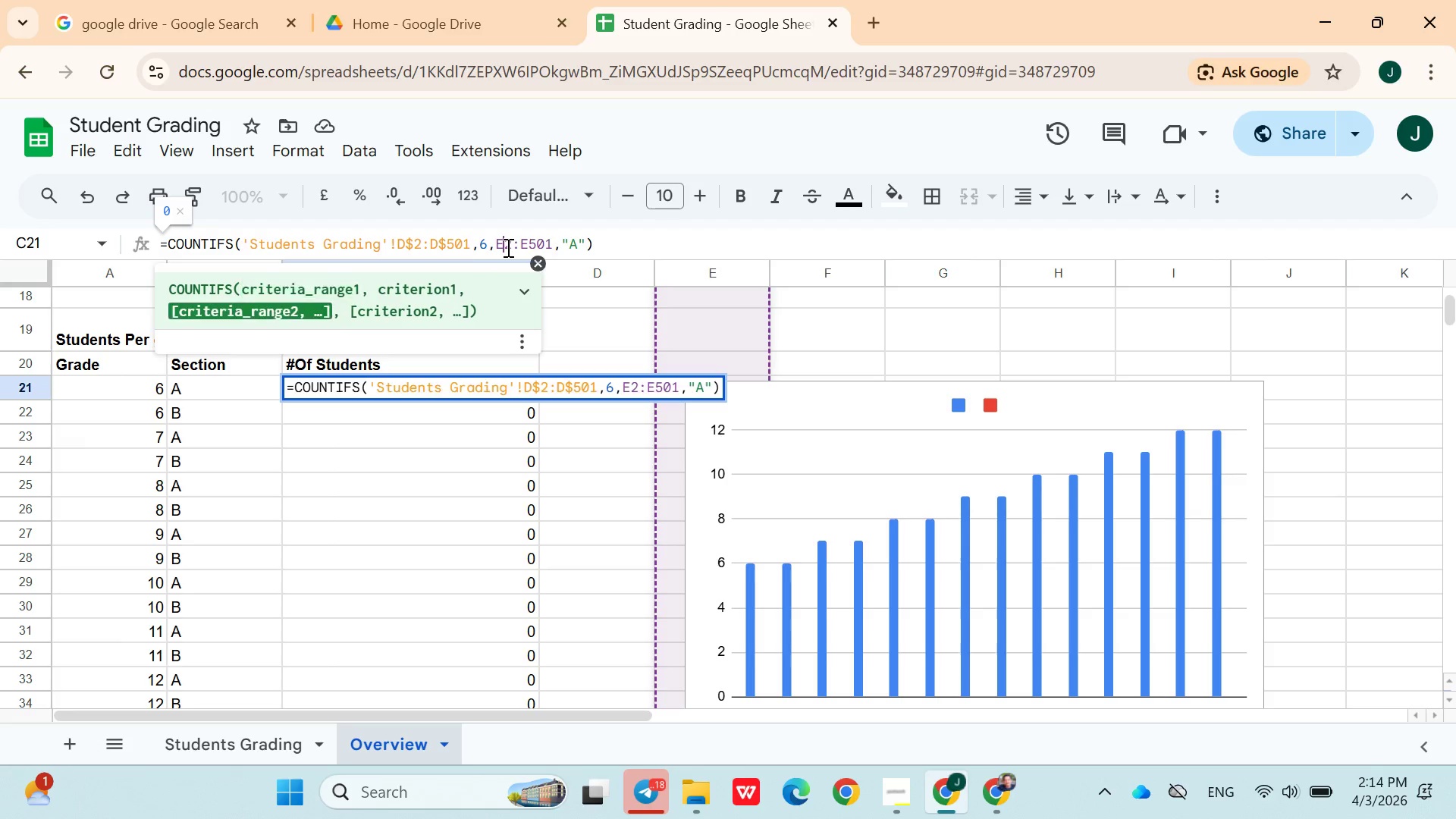 
key(Shift+4)
 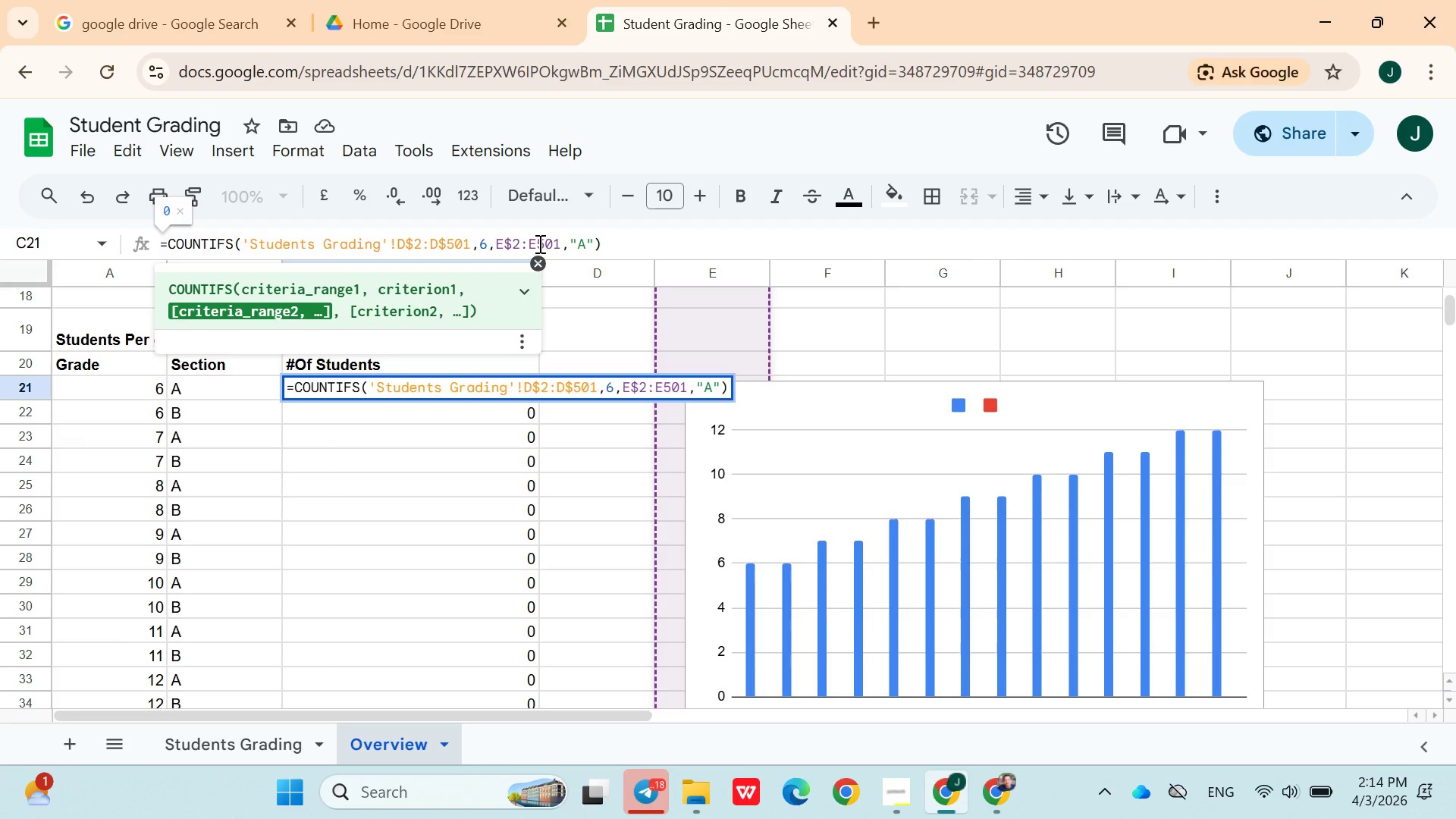 
left_click([535, 247])
 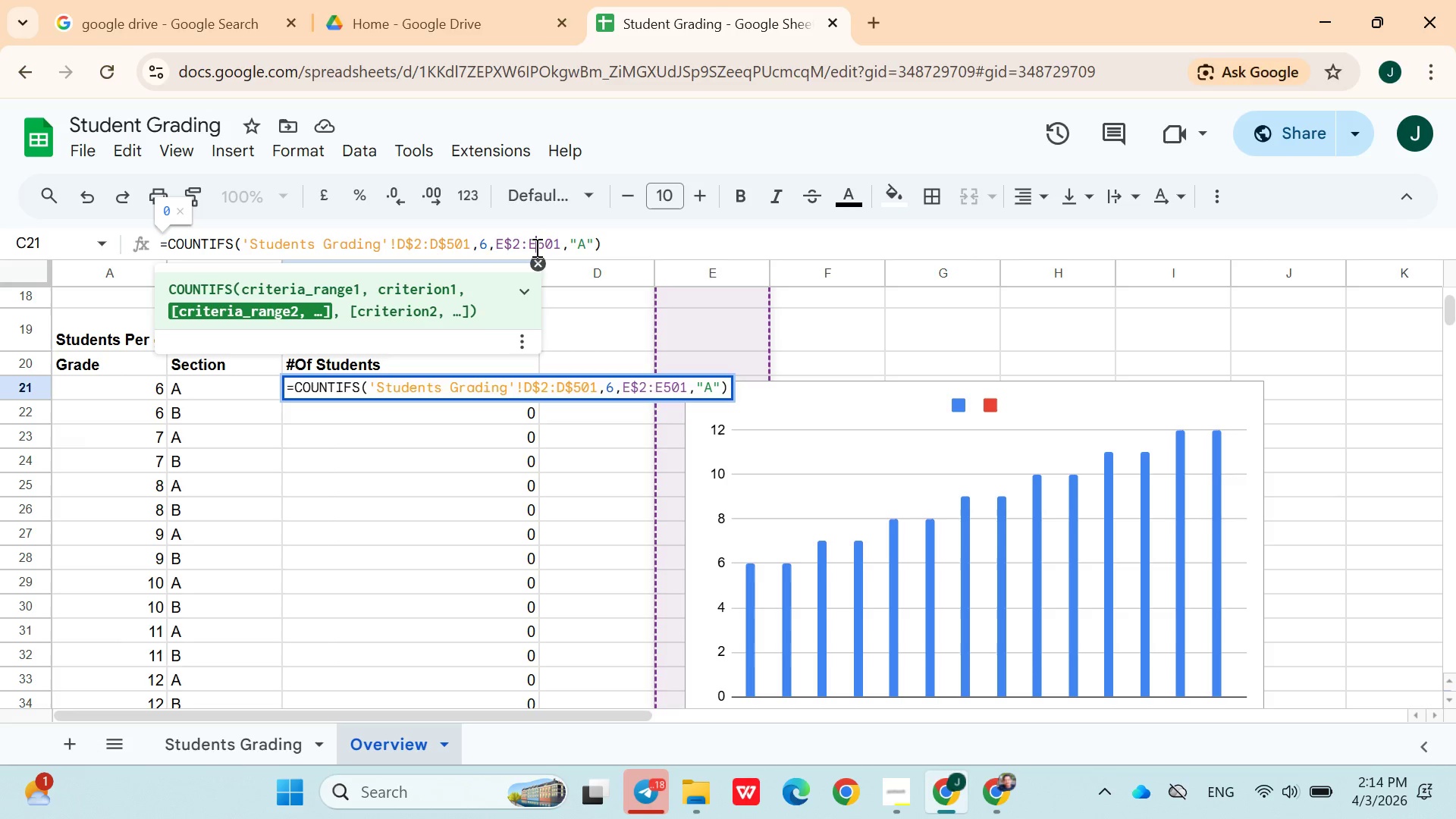 
key(Shift+4)
 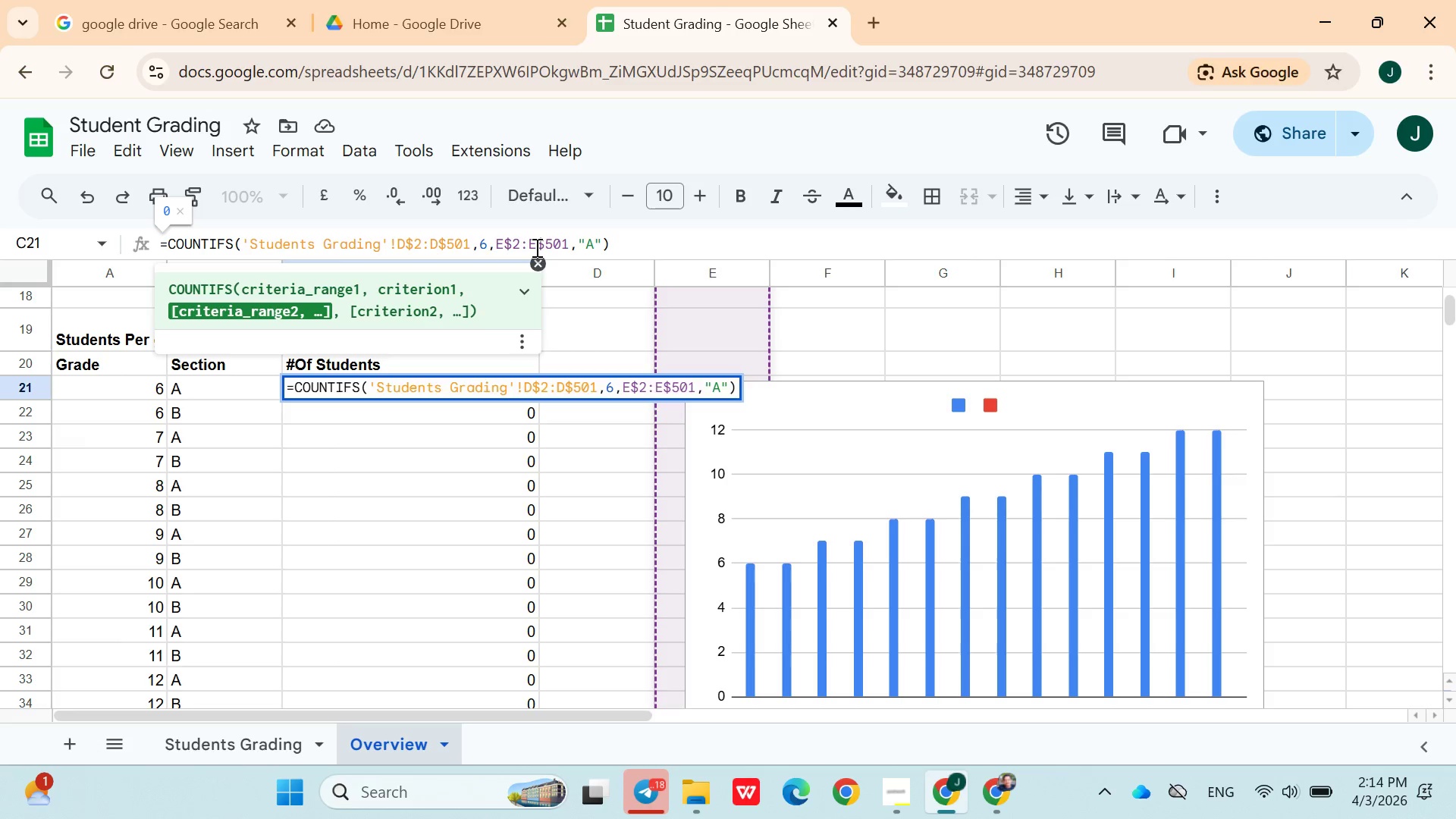 
key(ArrowRight)
 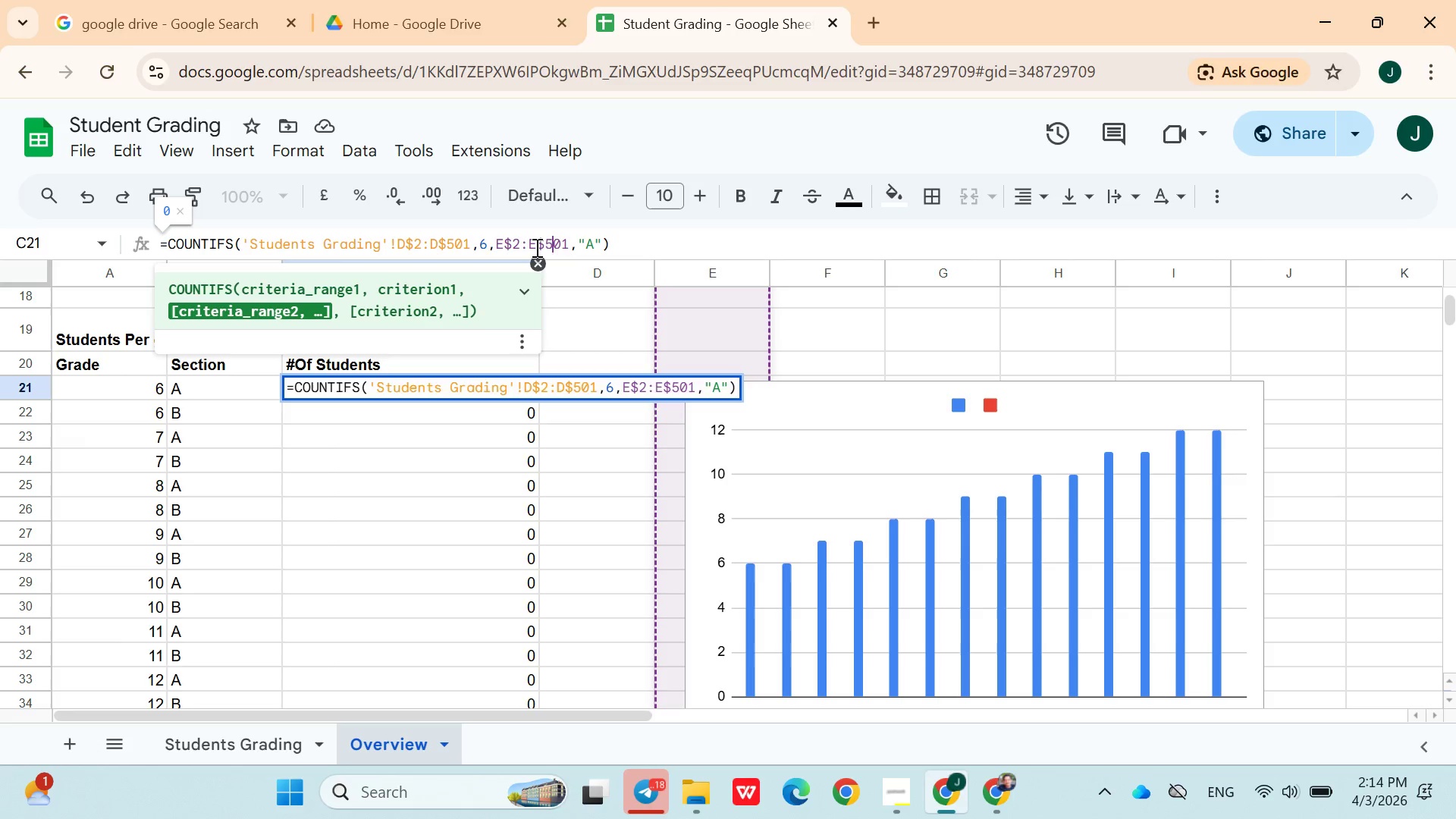 
key(ArrowRight)
 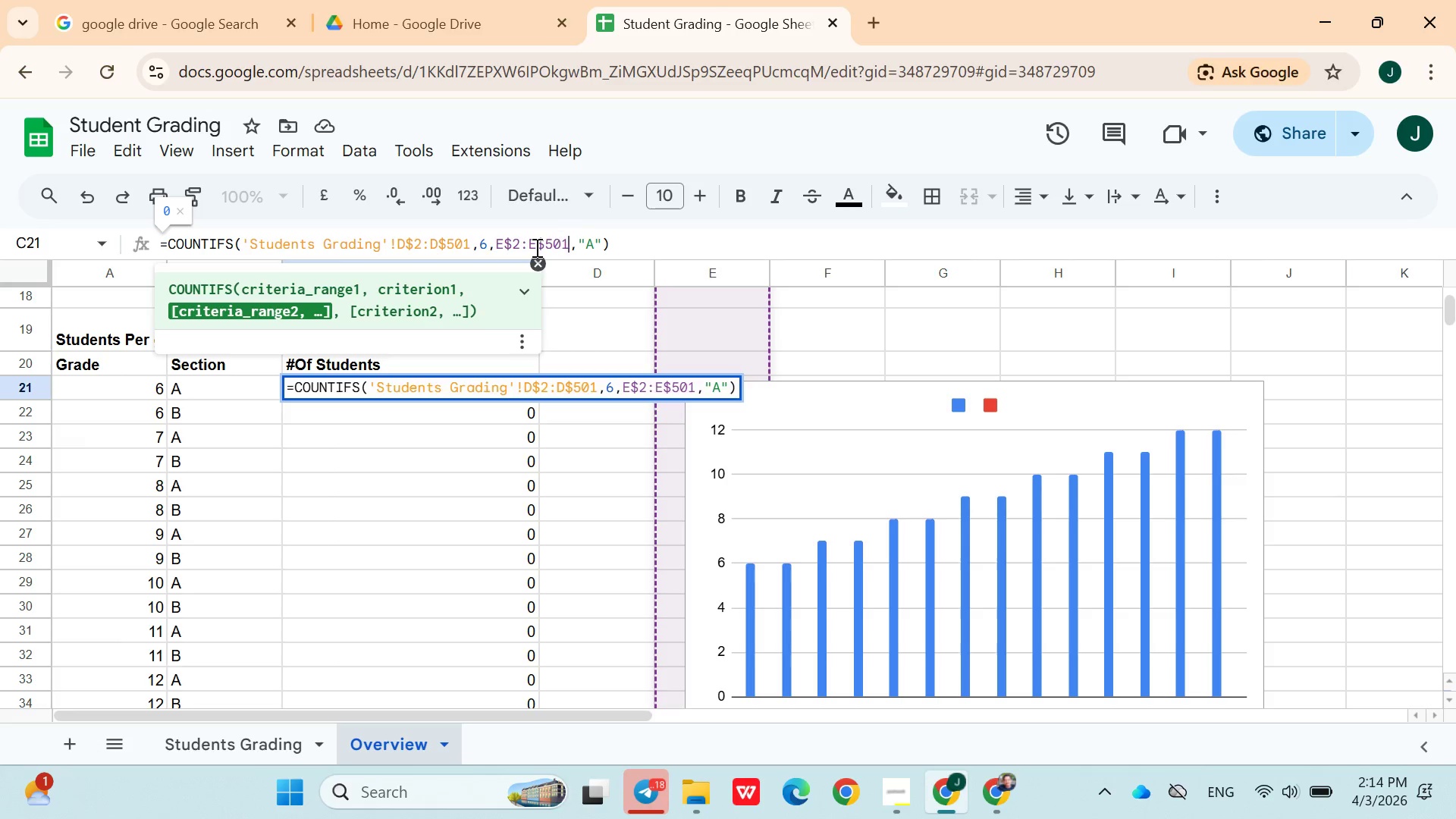 
key(ArrowRight)
 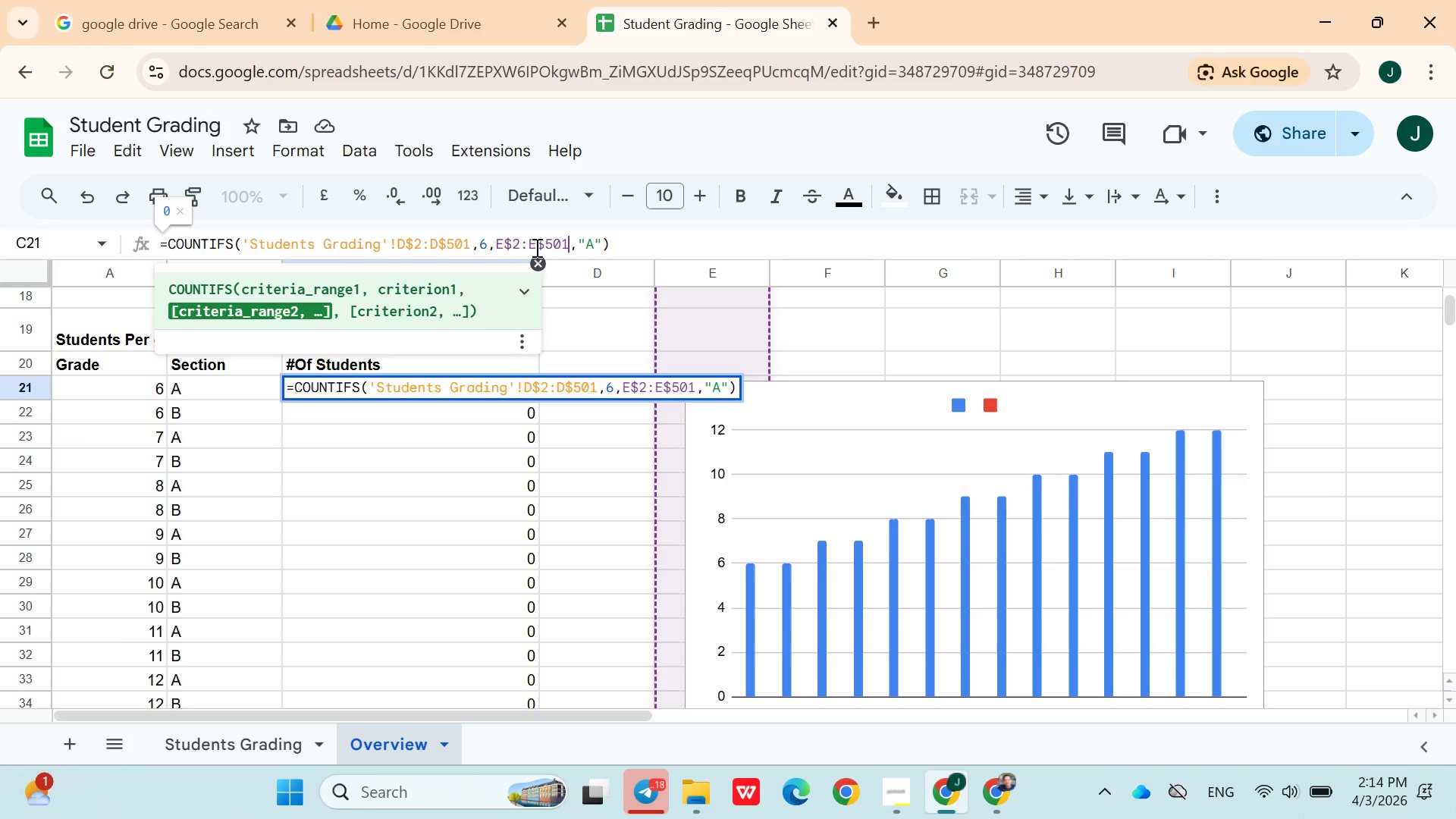 
key(ArrowRight)
 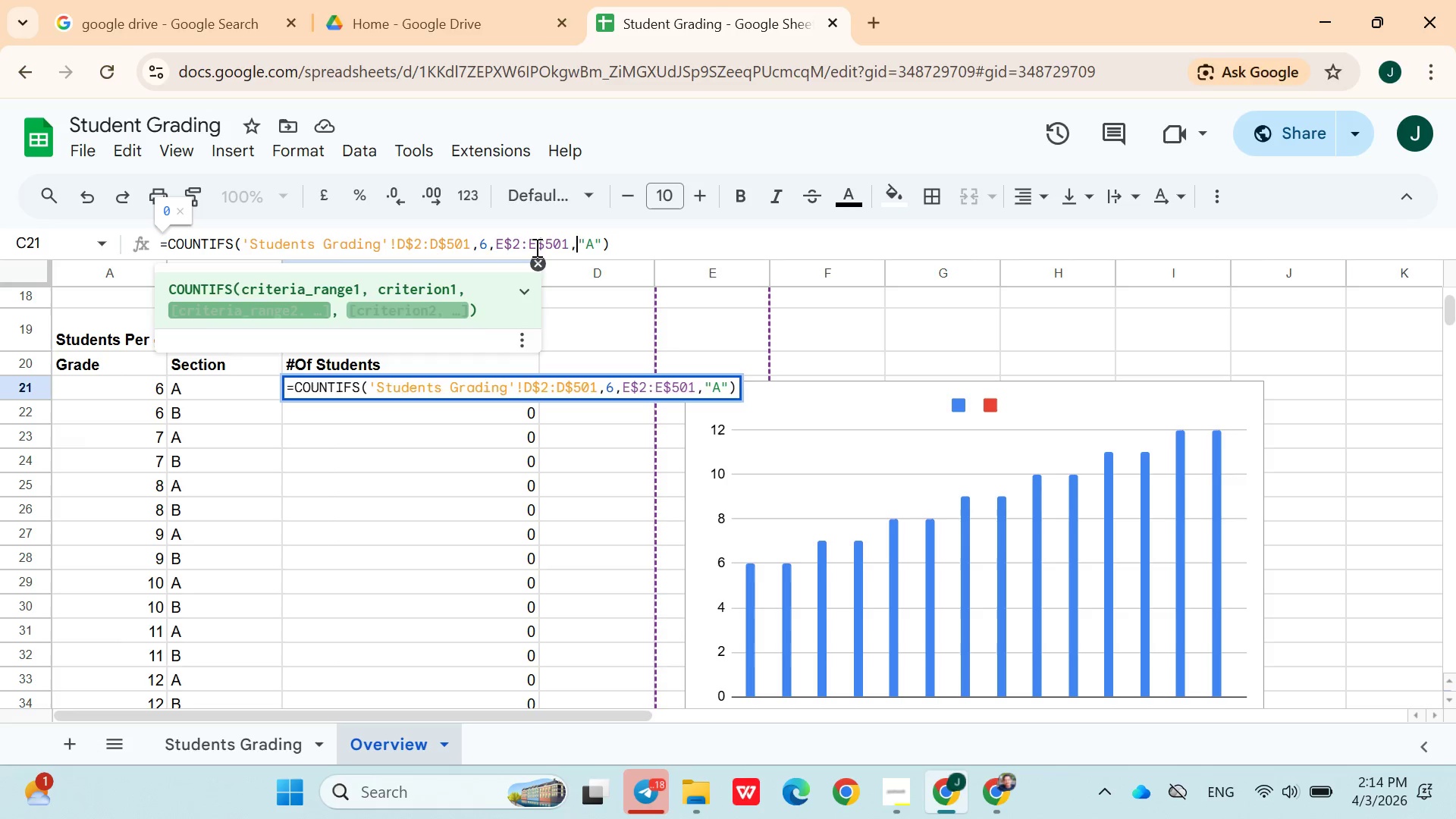 
key(ArrowRight)
 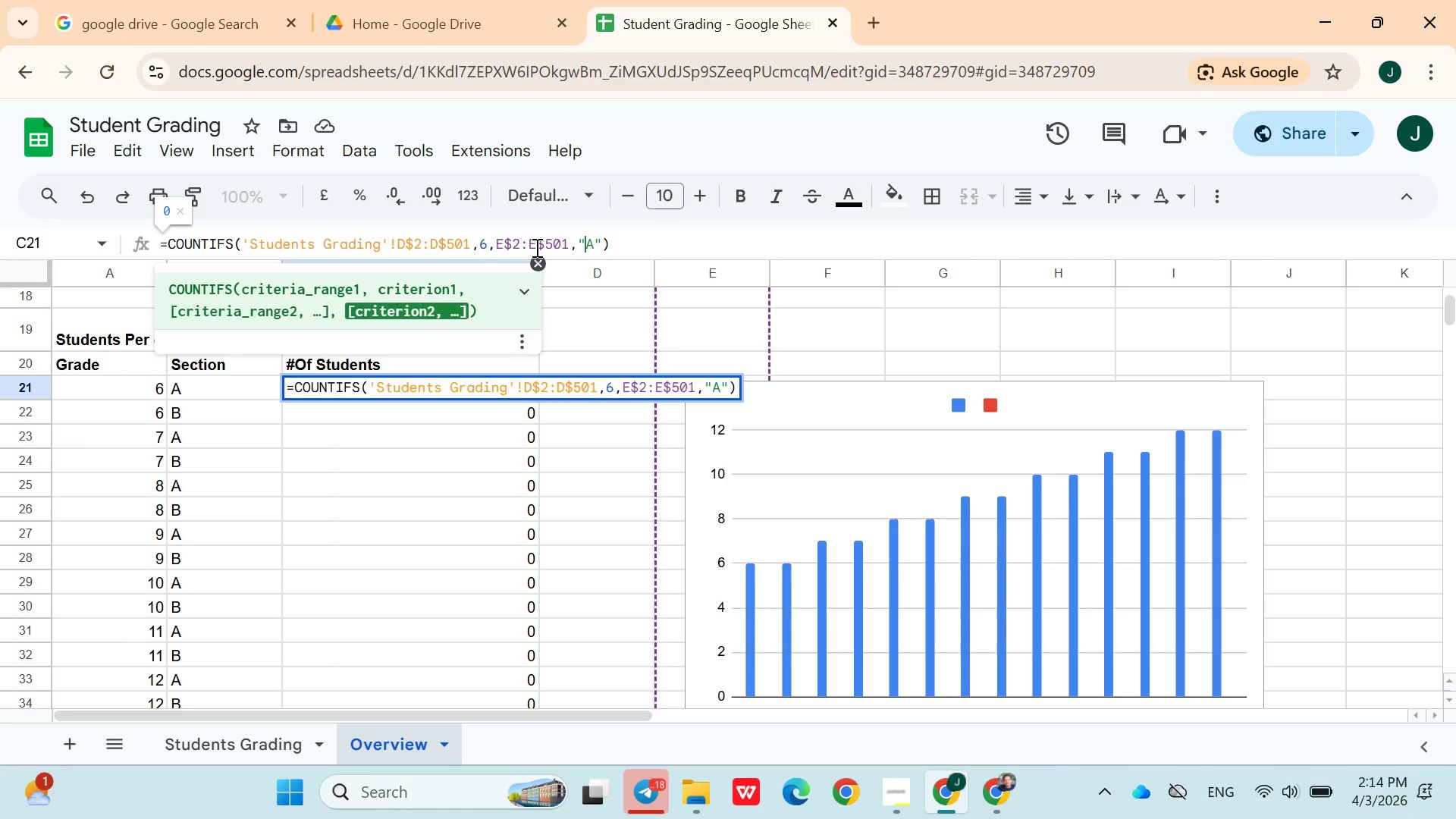 
key(ArrowRight)
 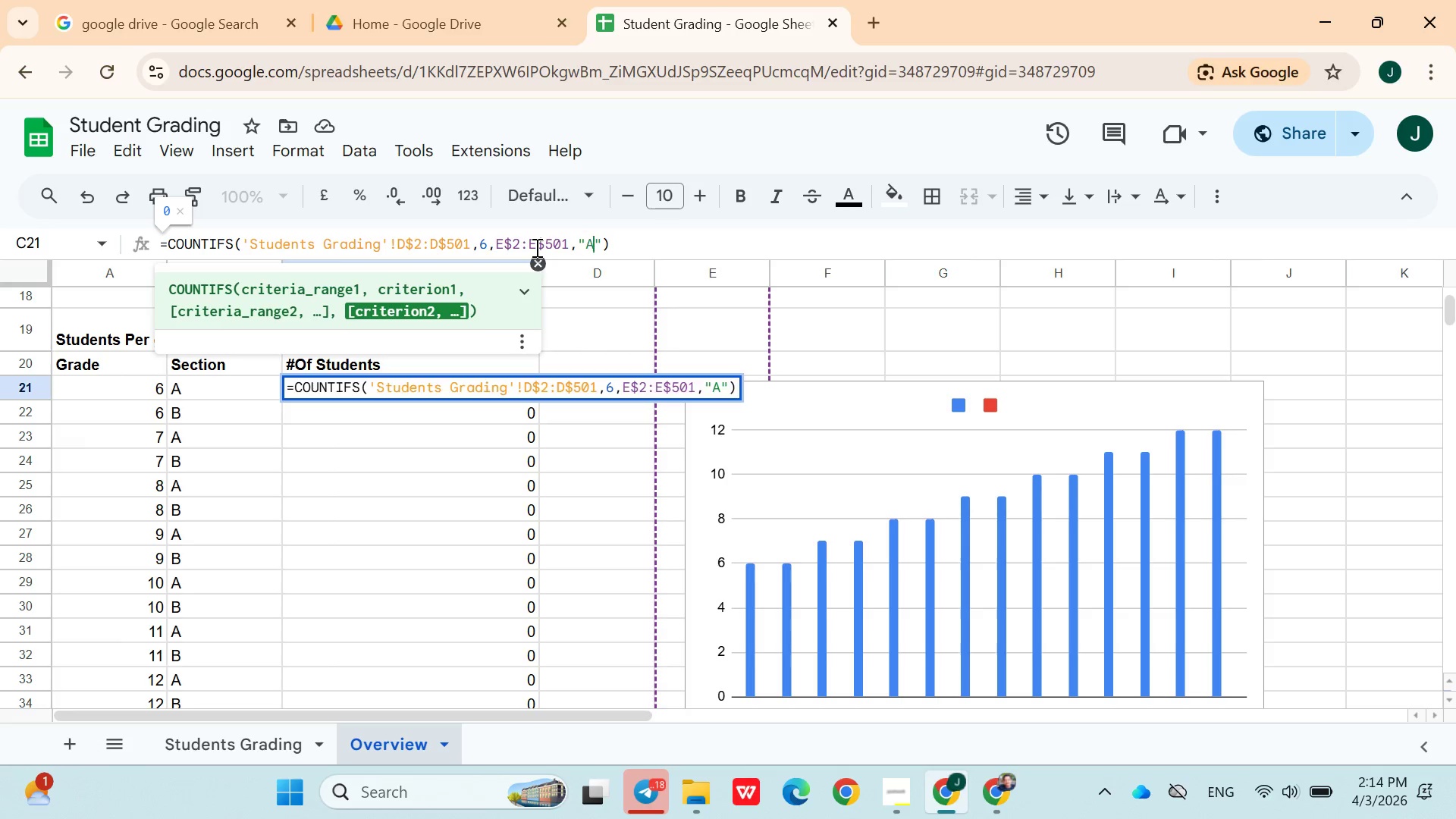 
key(ArrowRight)
 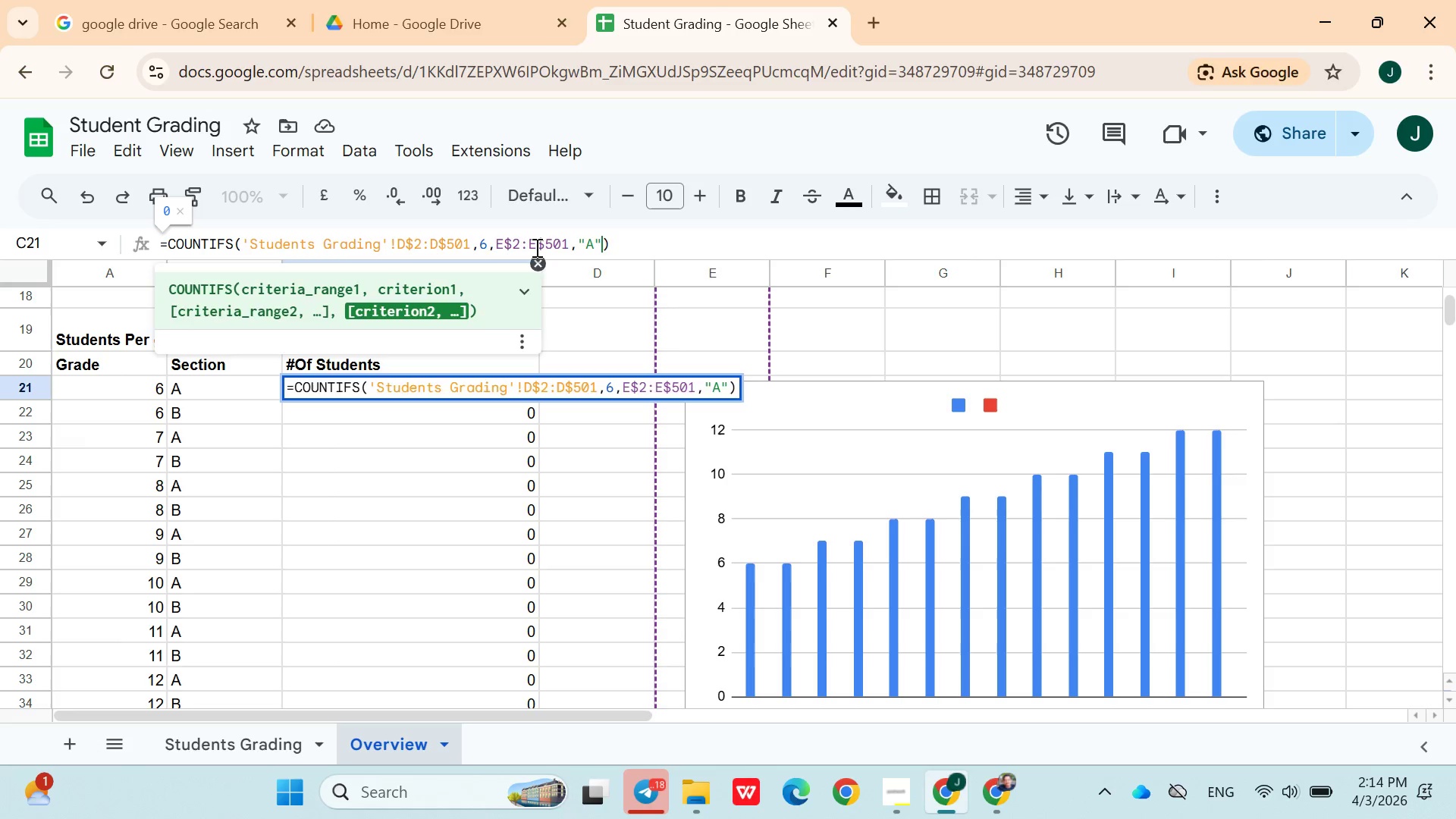 
key(ArrowRight)
 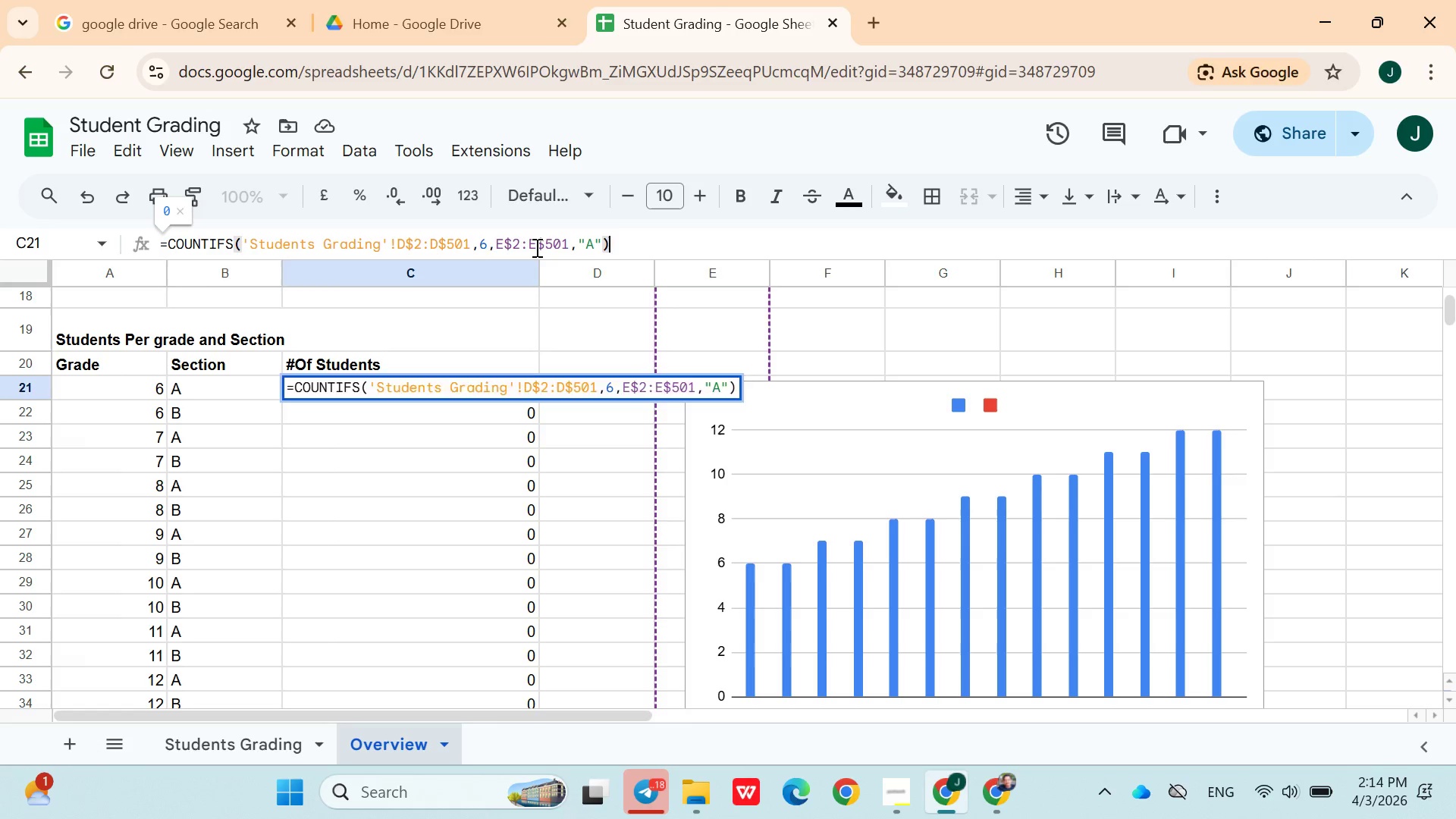 
key(Enter)
 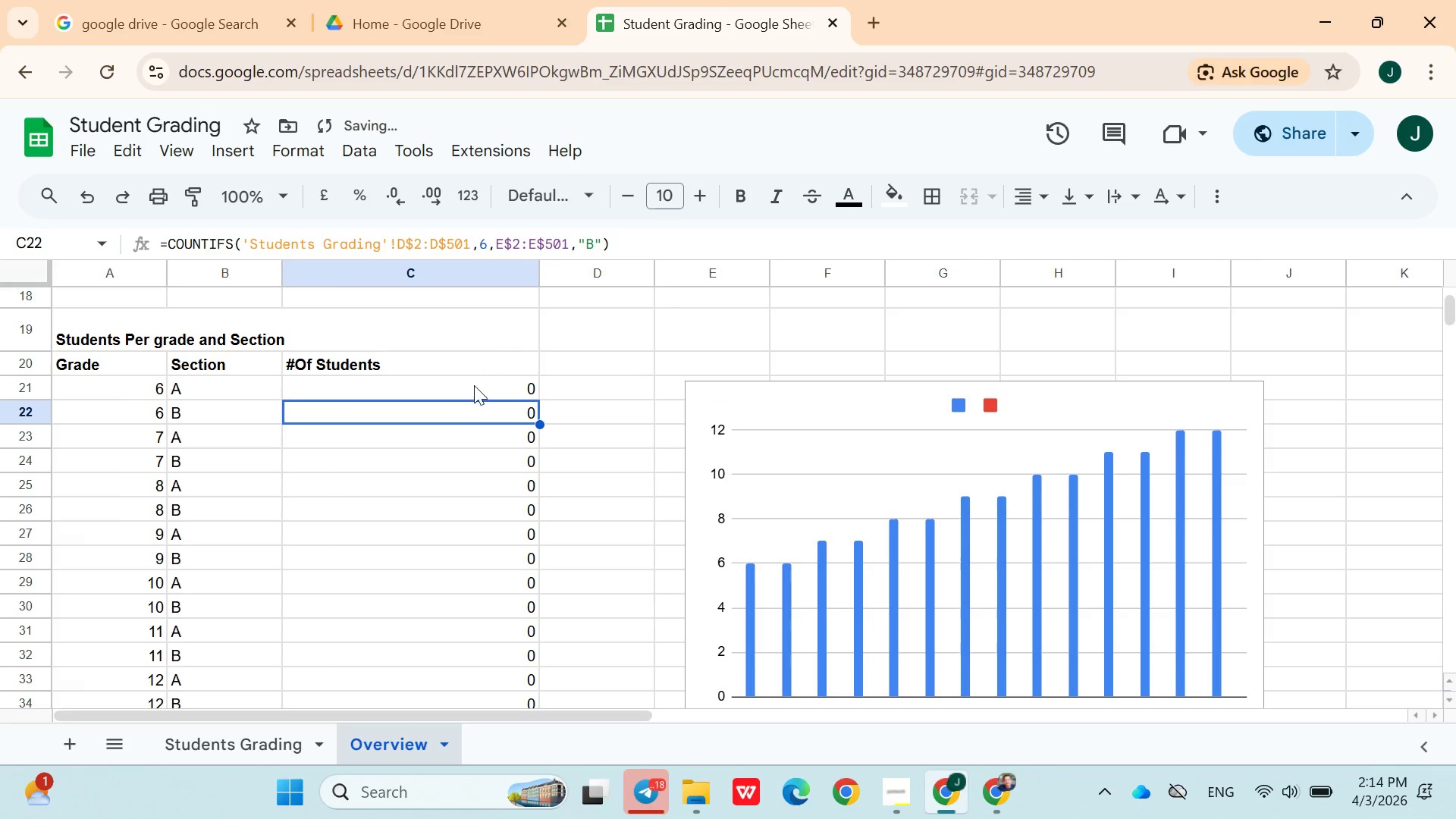 
left_click([460, 401])
 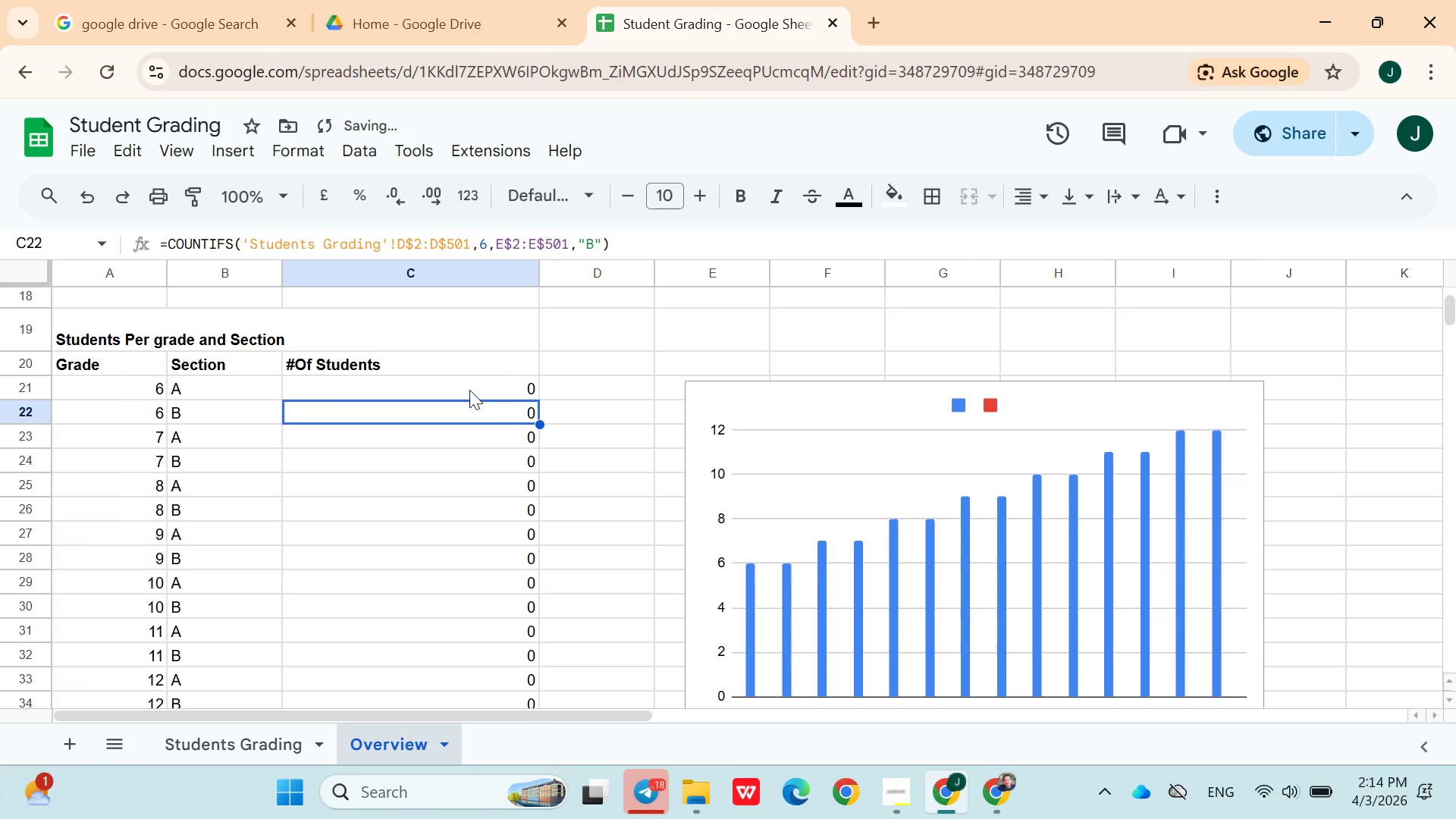 
left_click([469, 390])
 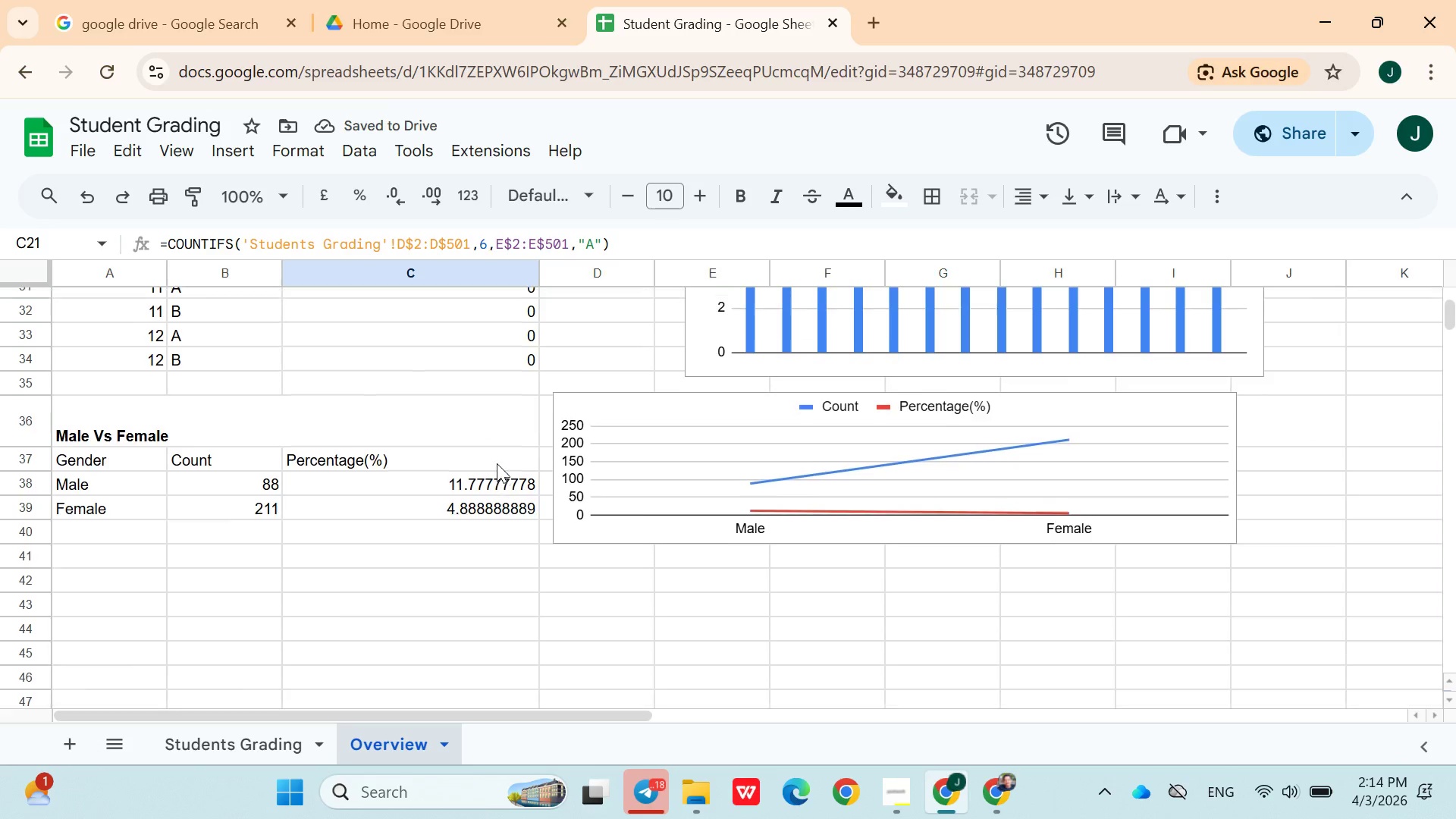 
left_click([610, 506])
 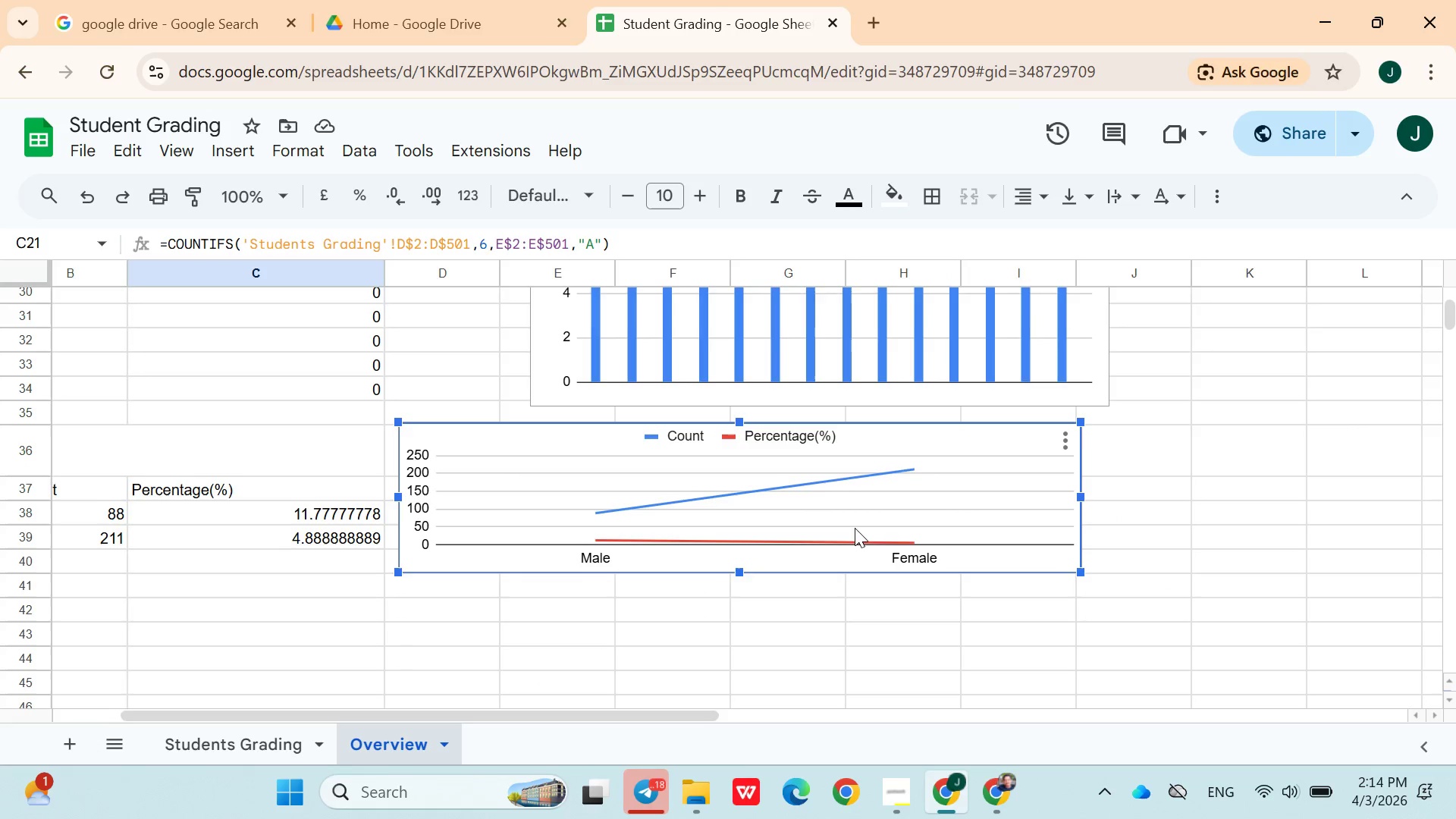 
left_click([847, 529])
 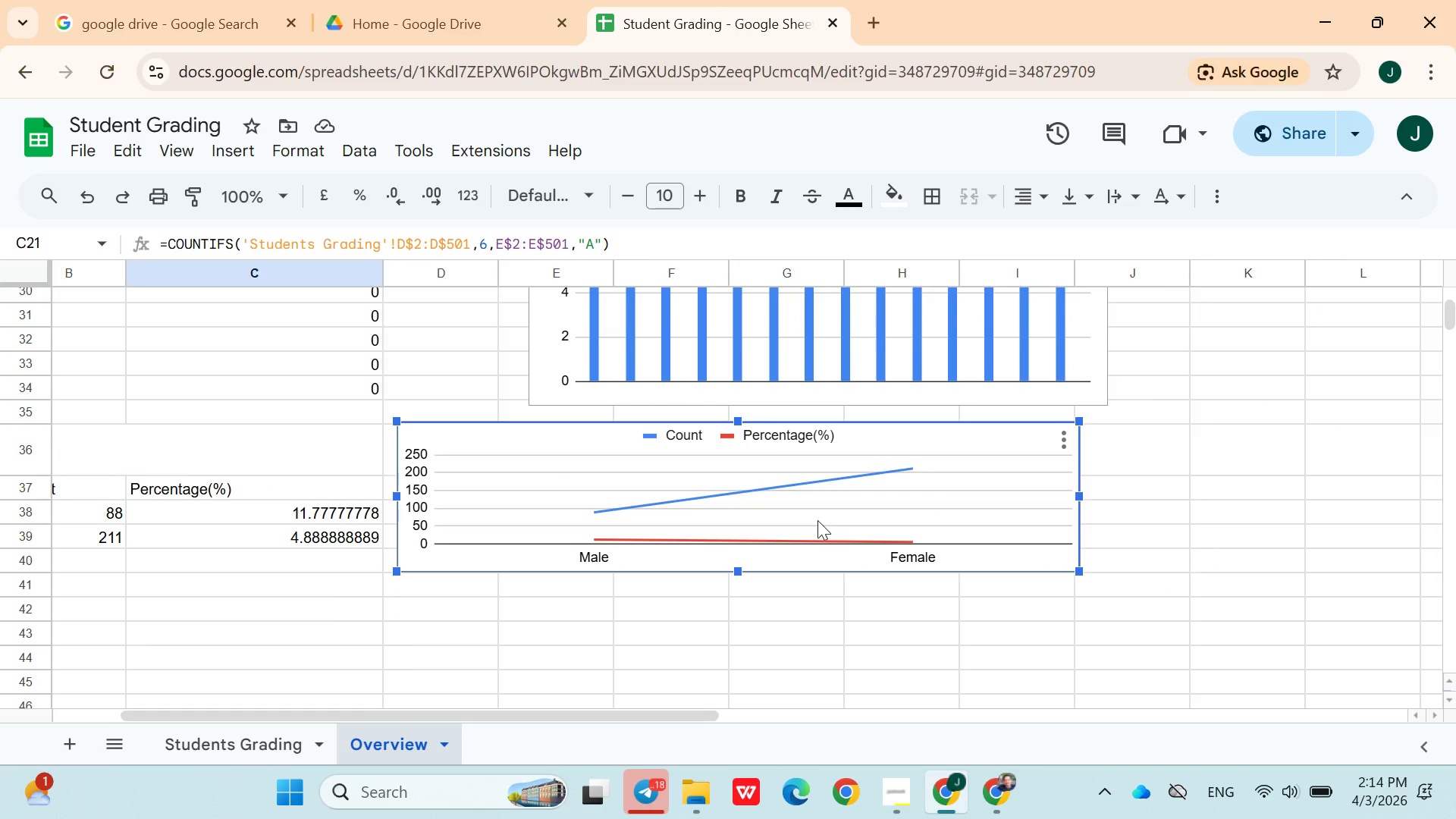 
double_click([817, 520])
 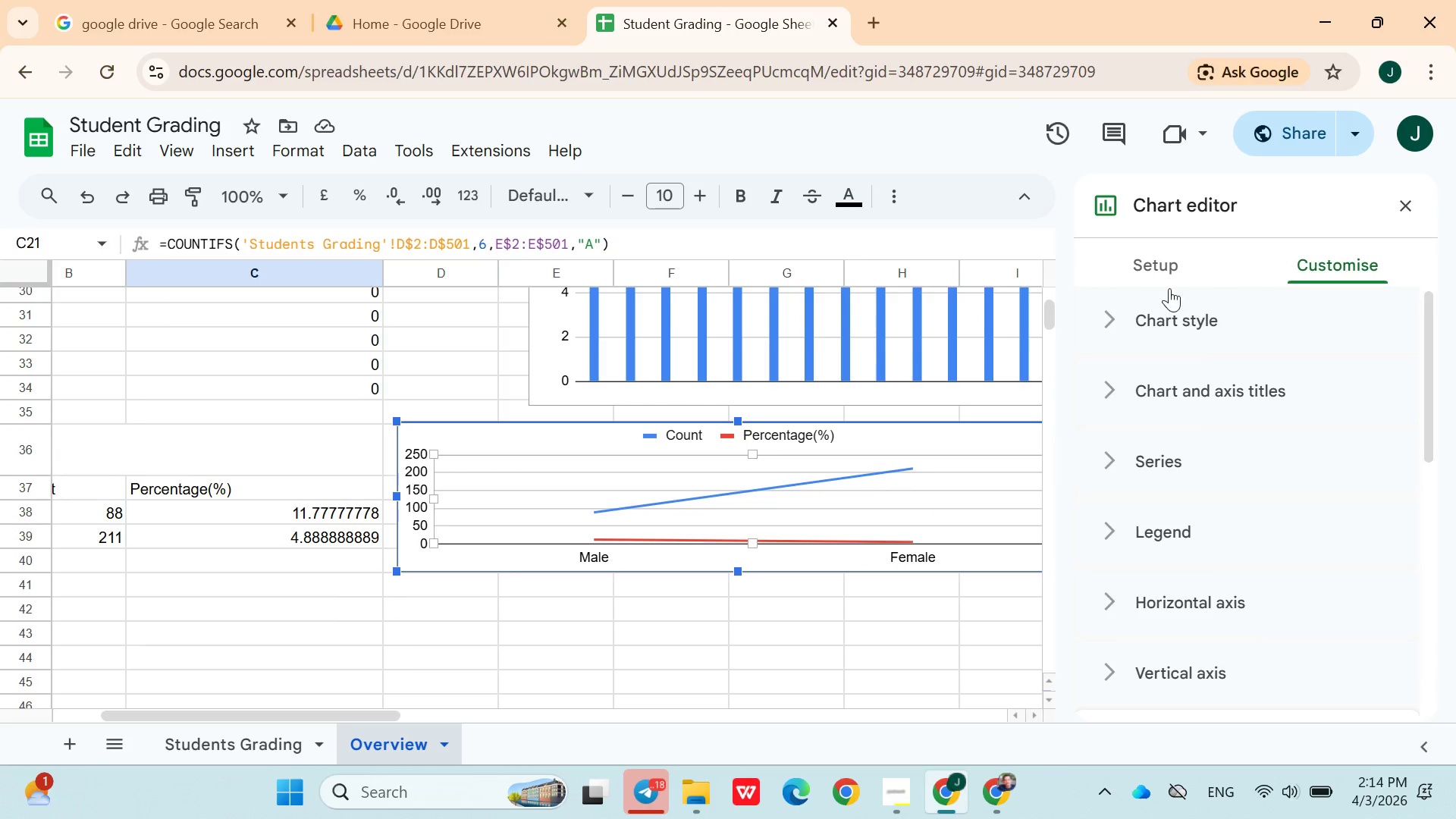 
left_click([1169, 275])
 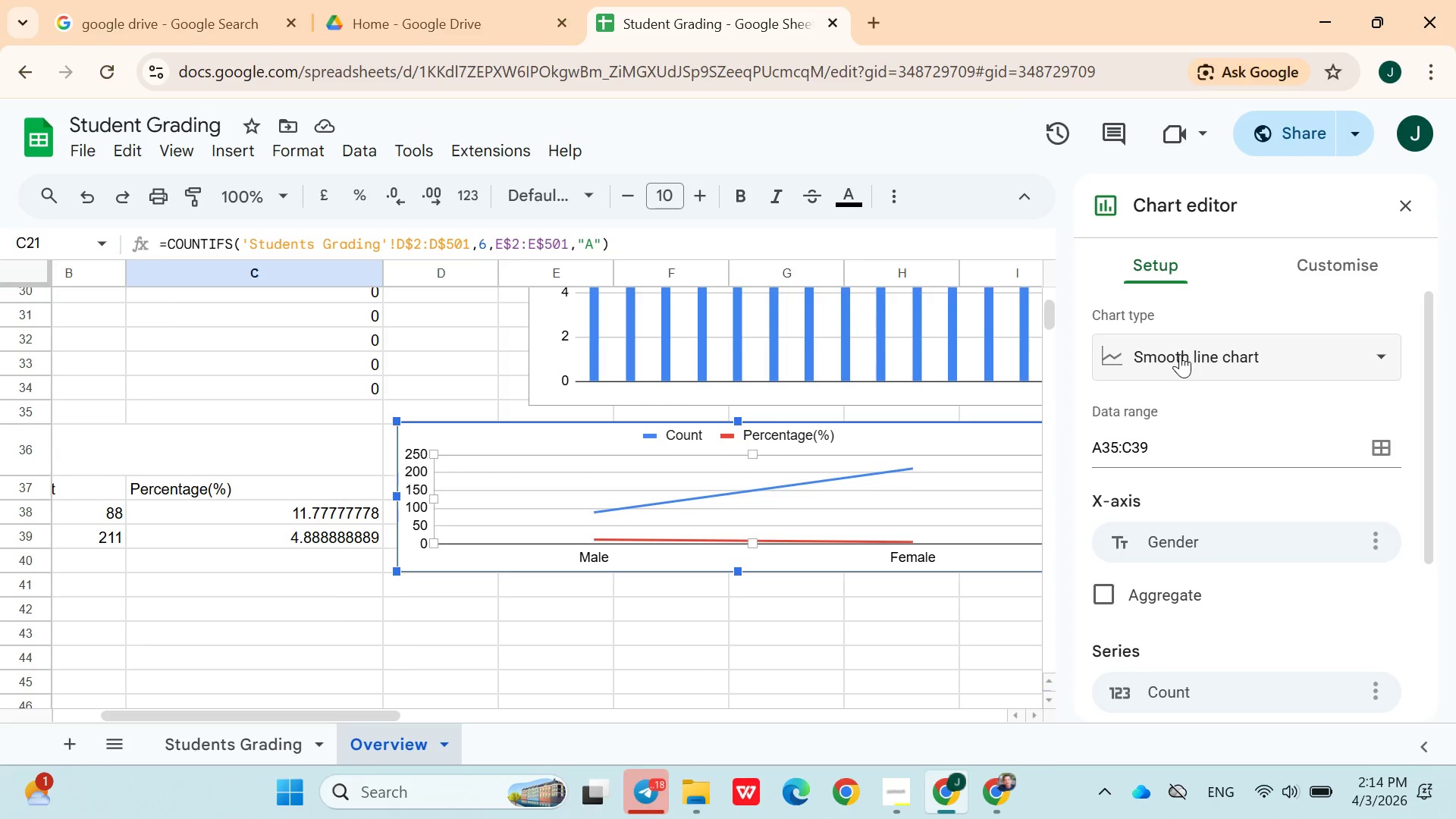 
left_click([1177, 355])
 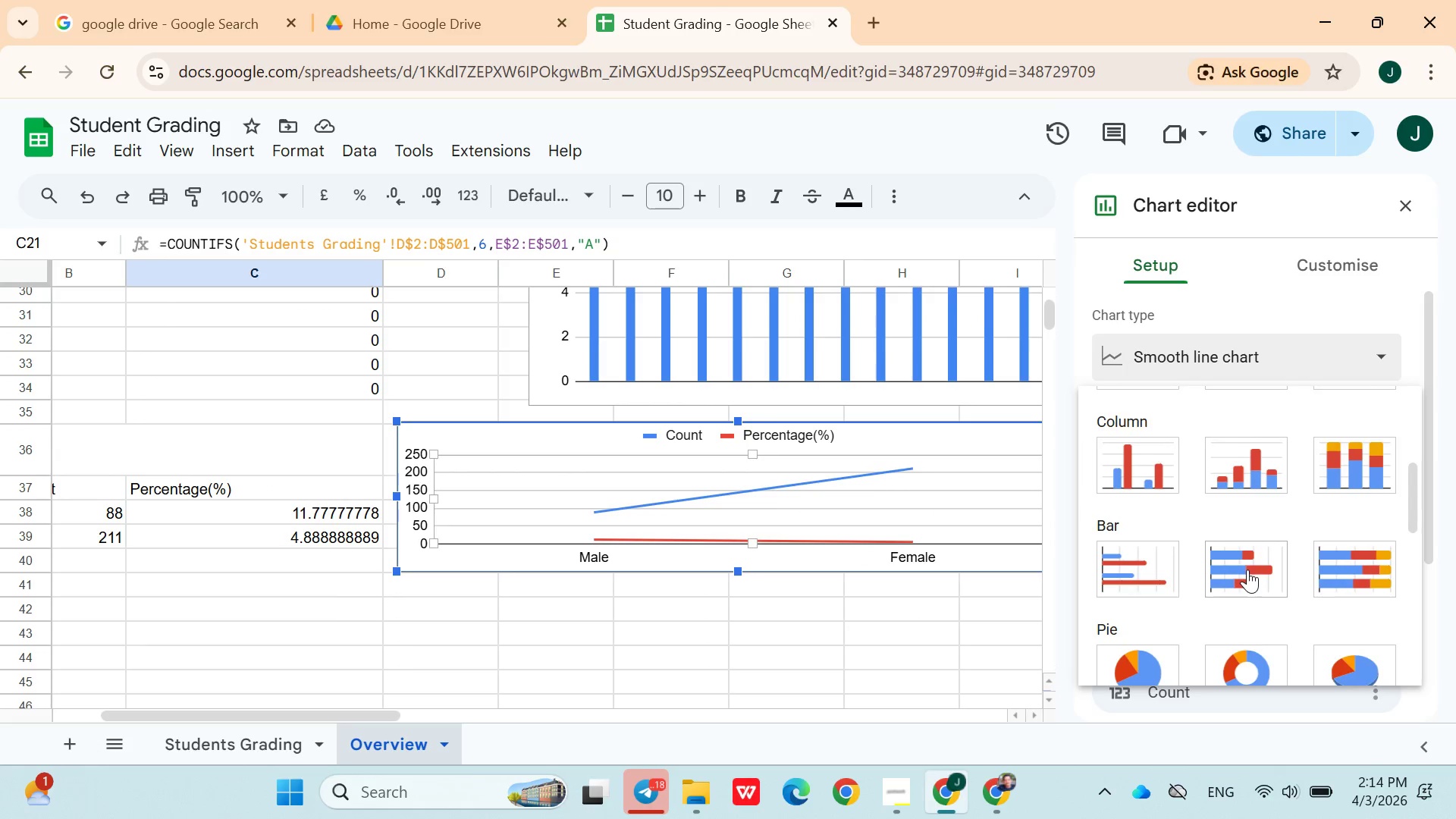 
left_click([1159, 519])
 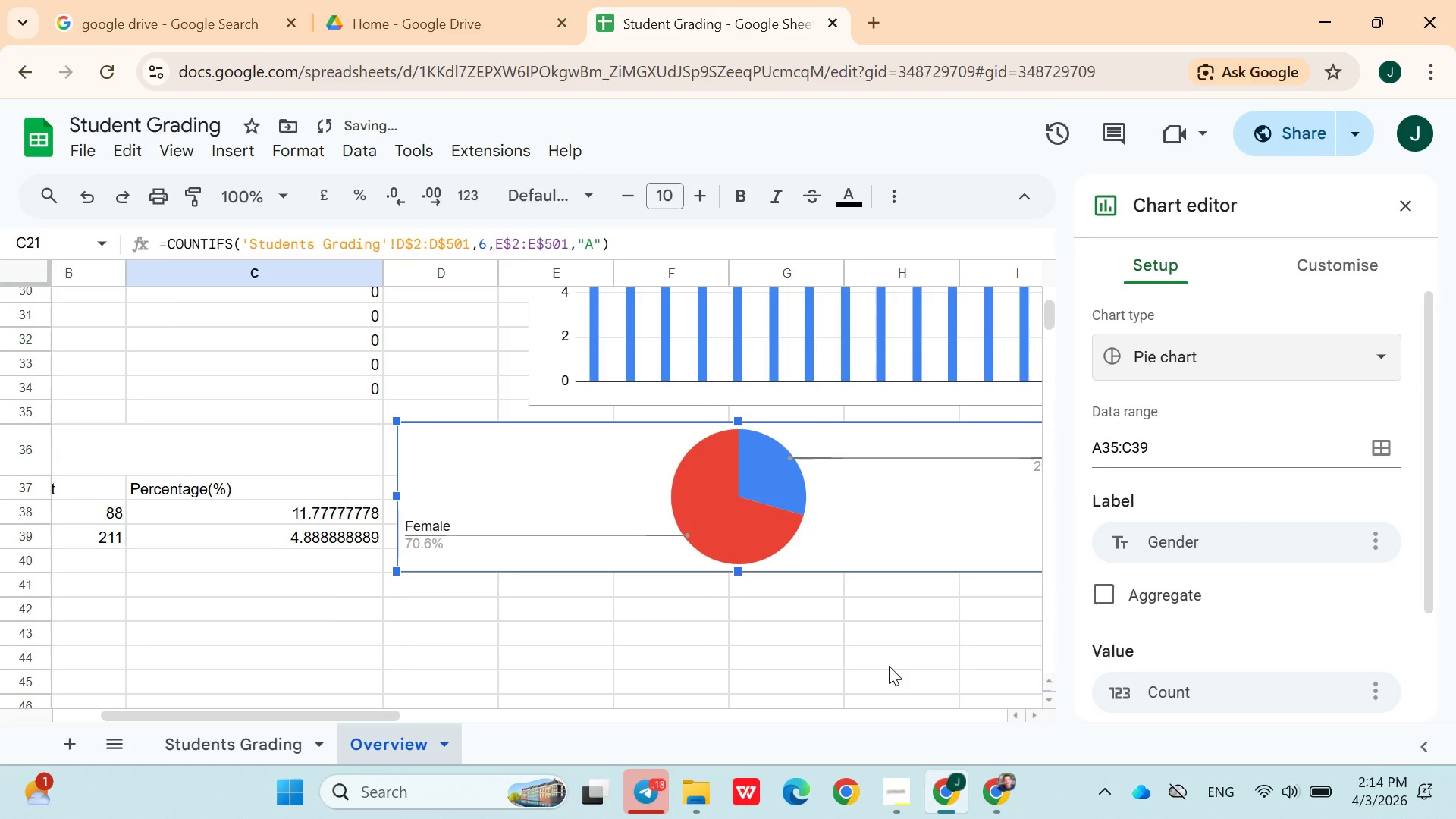 
left_click([883, 666])
 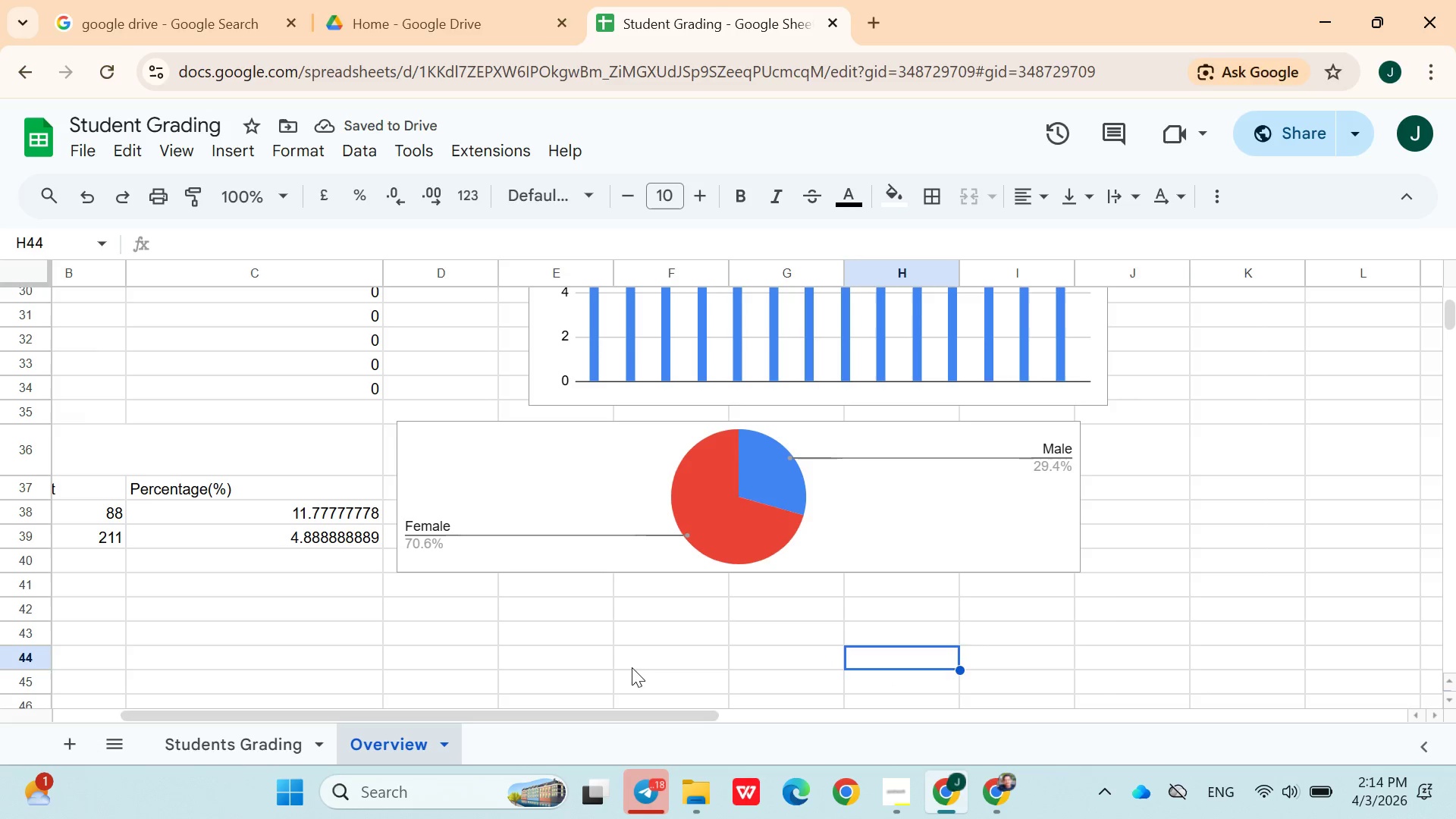 
left_click([430, 598])
 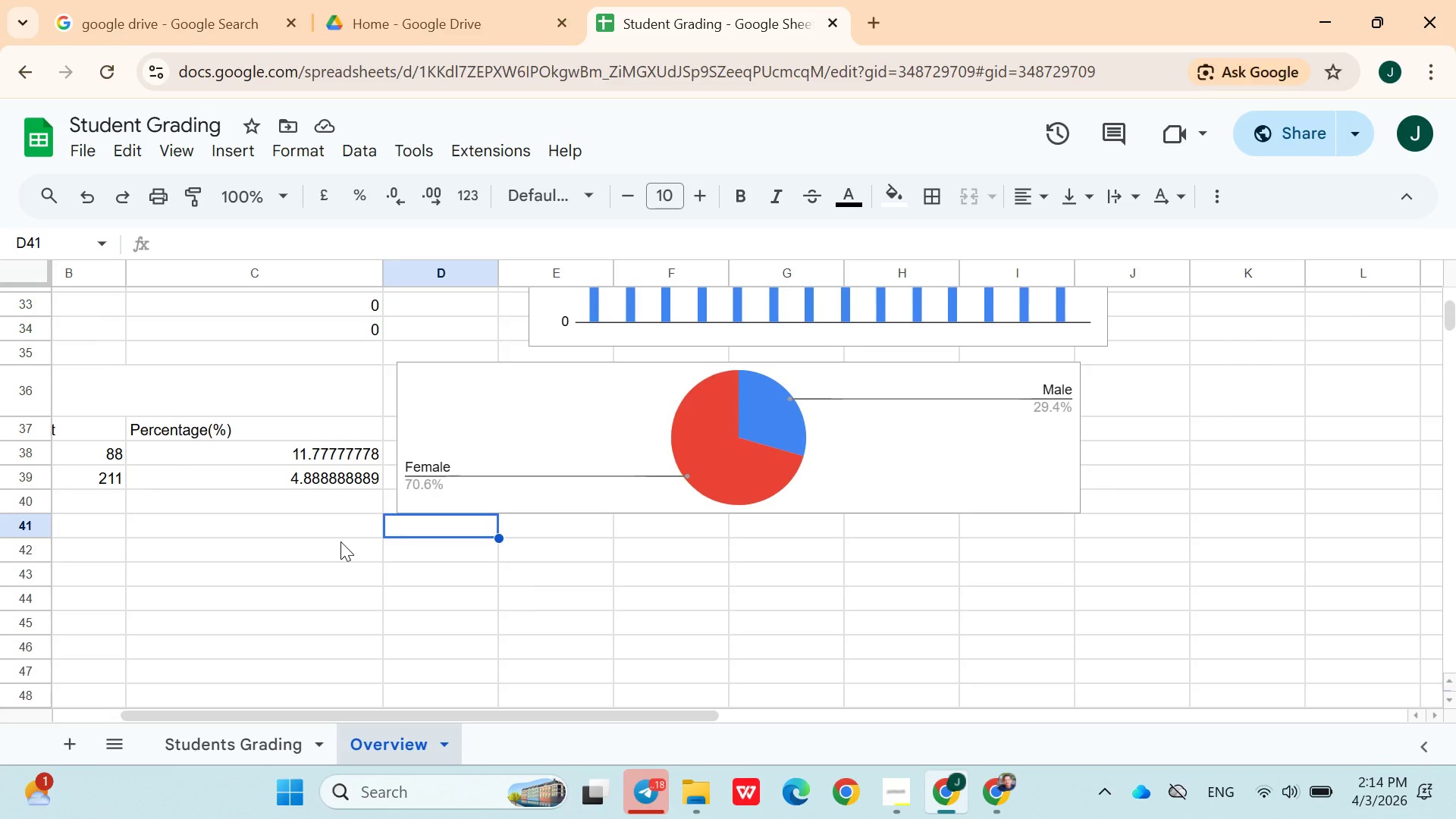 
wait(9.23)
 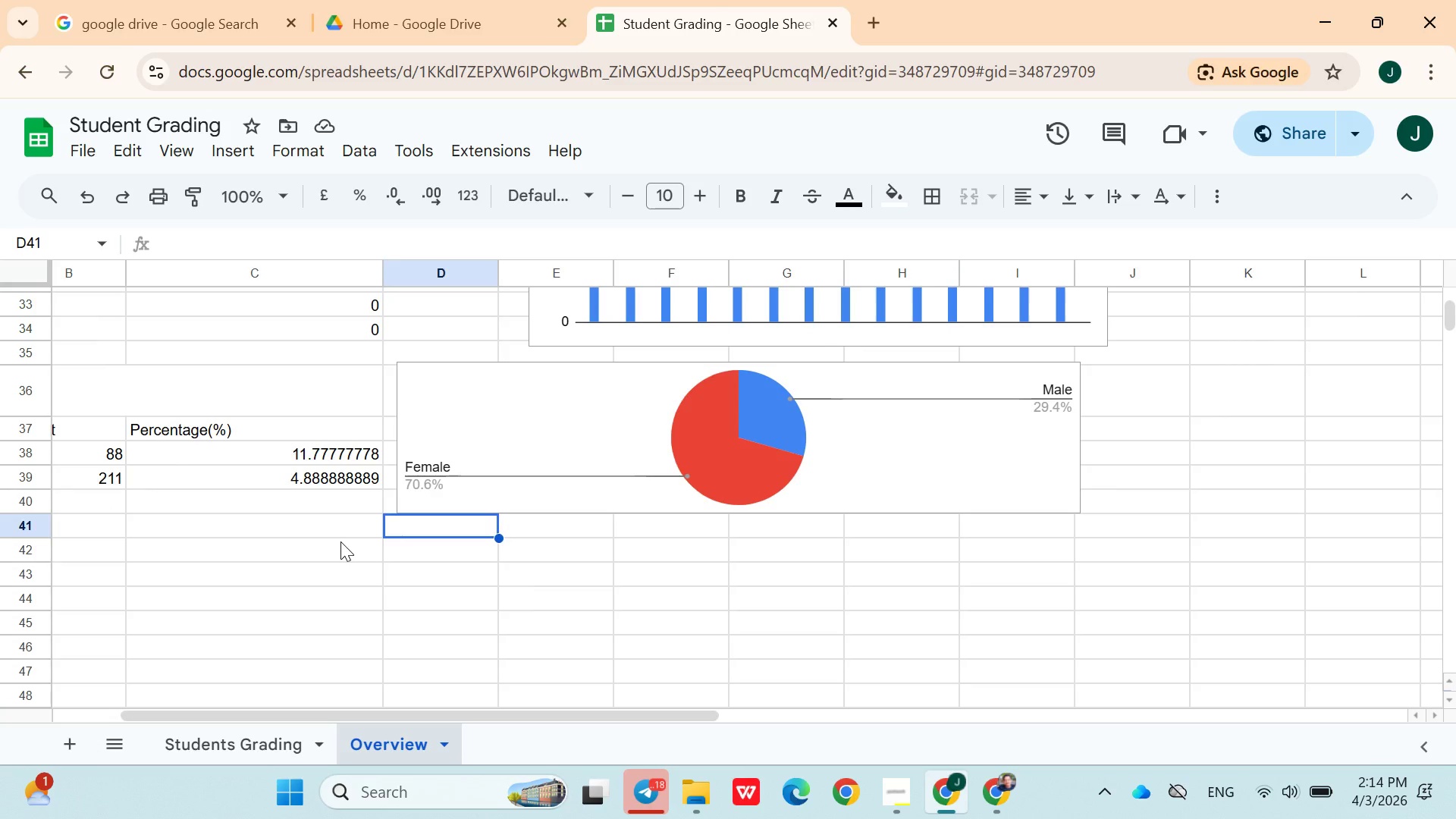 
left_click([265, 512])
 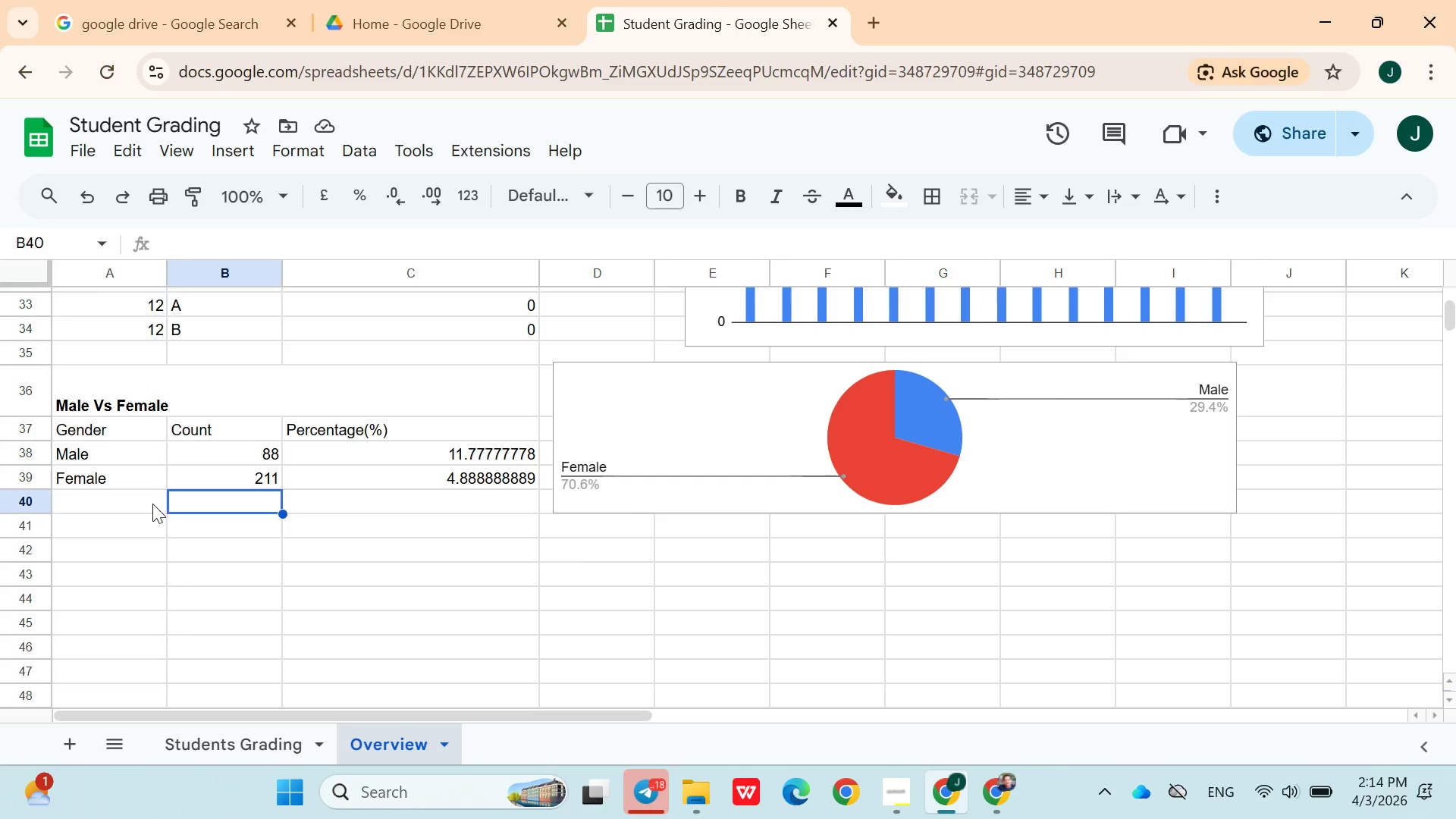 
left_click([146, 500])
 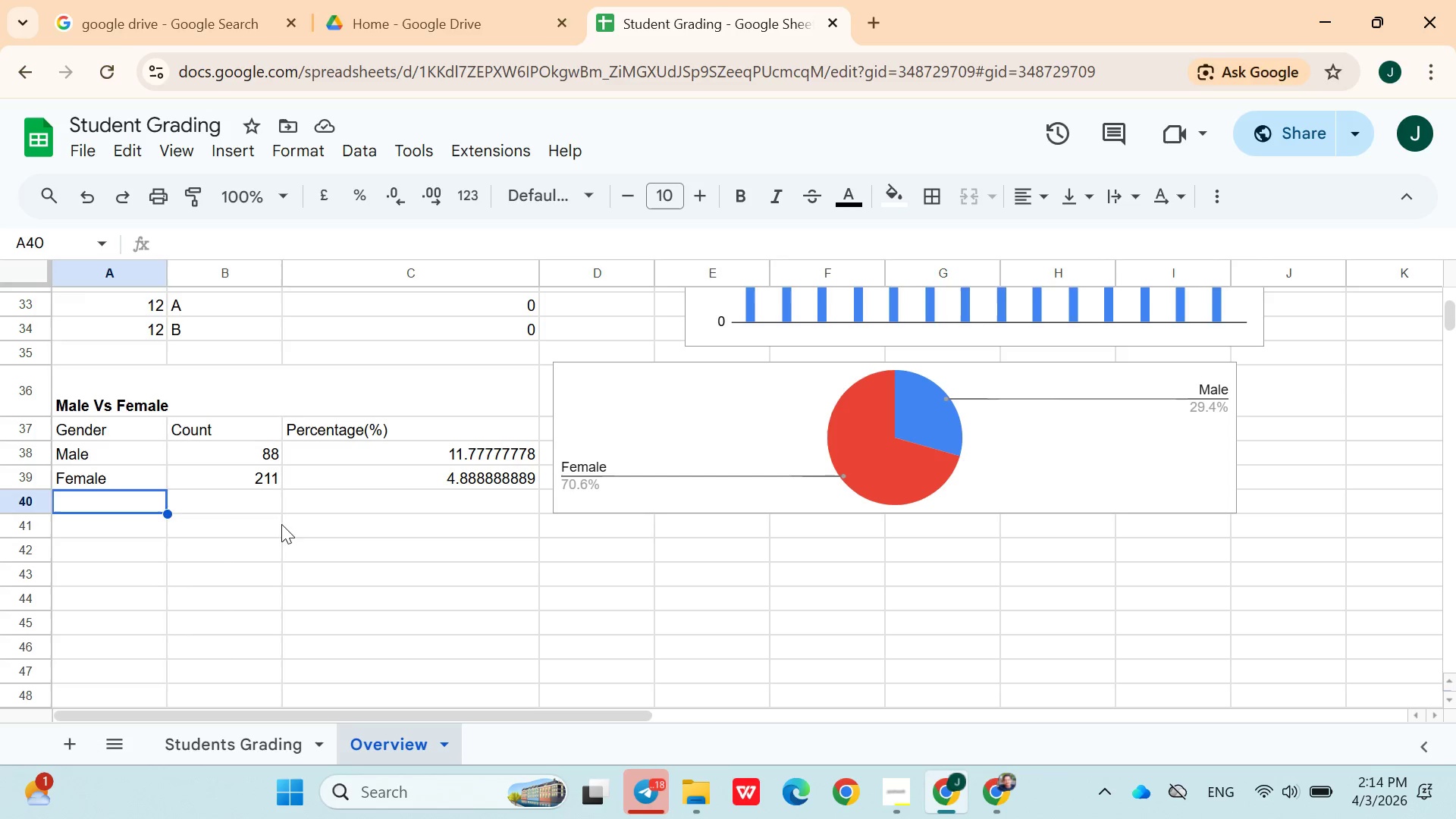 
left_click([247, 739])
 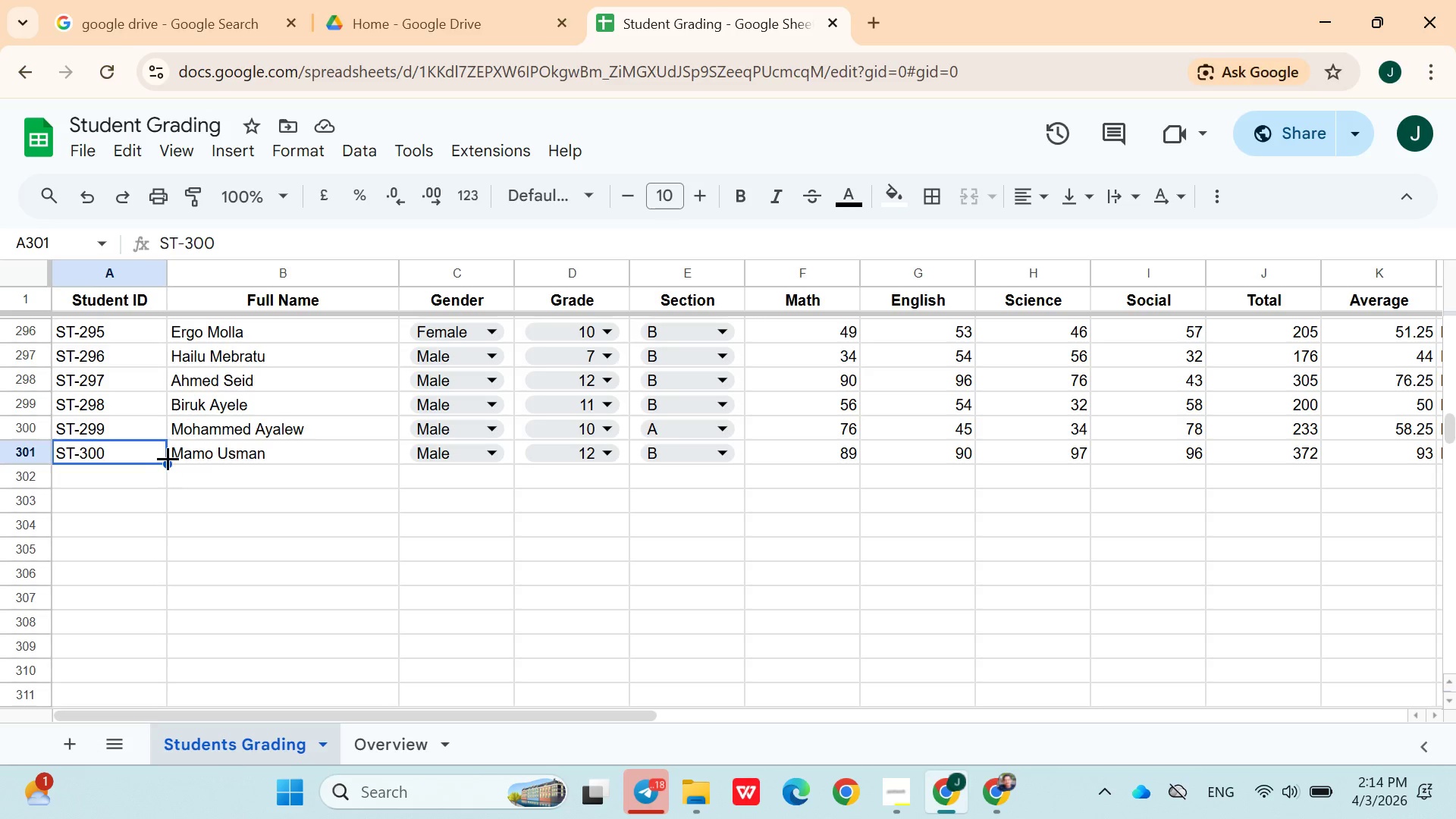 
wait(7.45)
 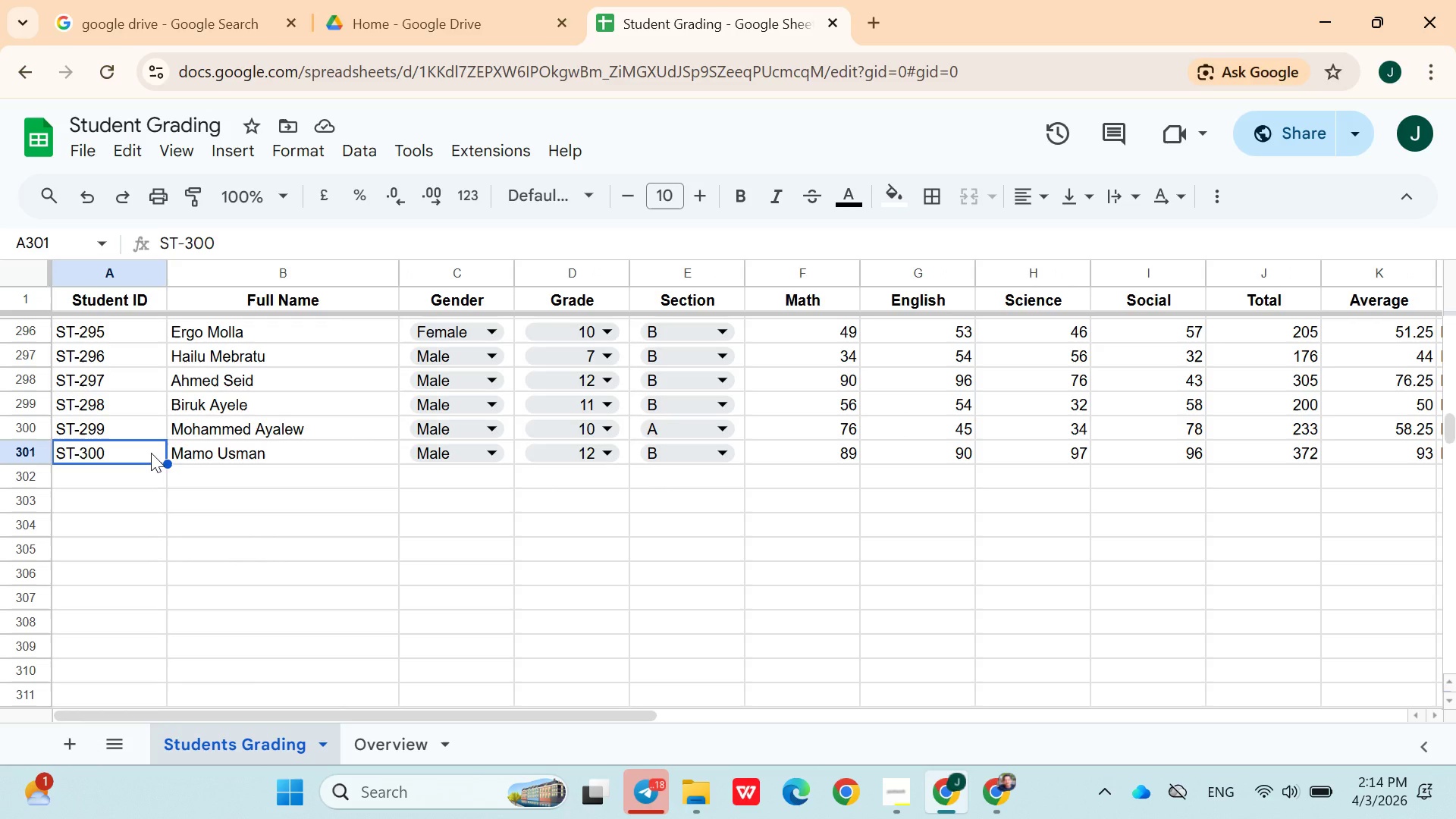 
left_click_drag(start_coordinate=[168, 462], to_coordinate=[125, 598])
 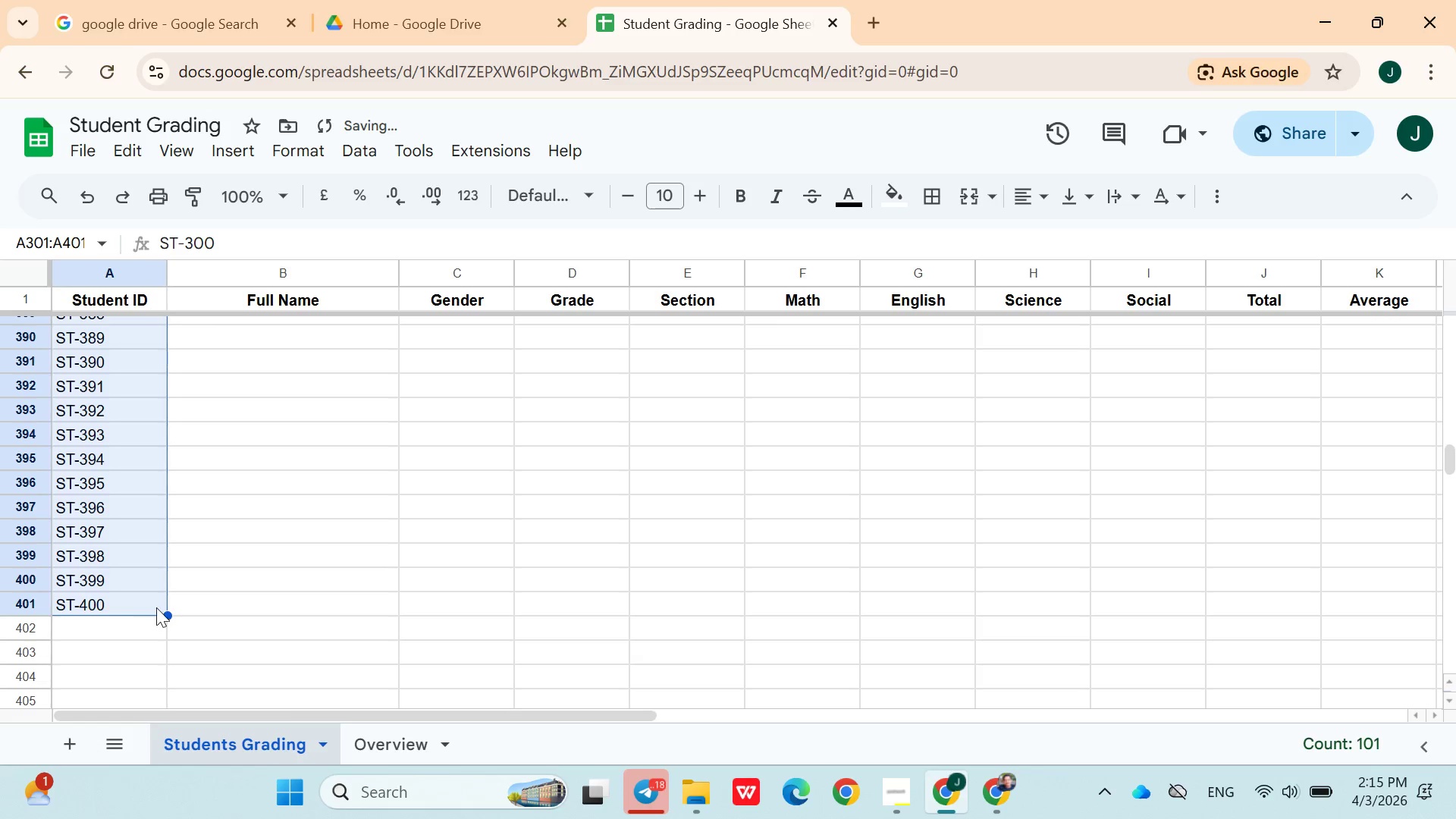 
scroll: coordinate [148, 676], scroll_direction: down, amount: 6.0
 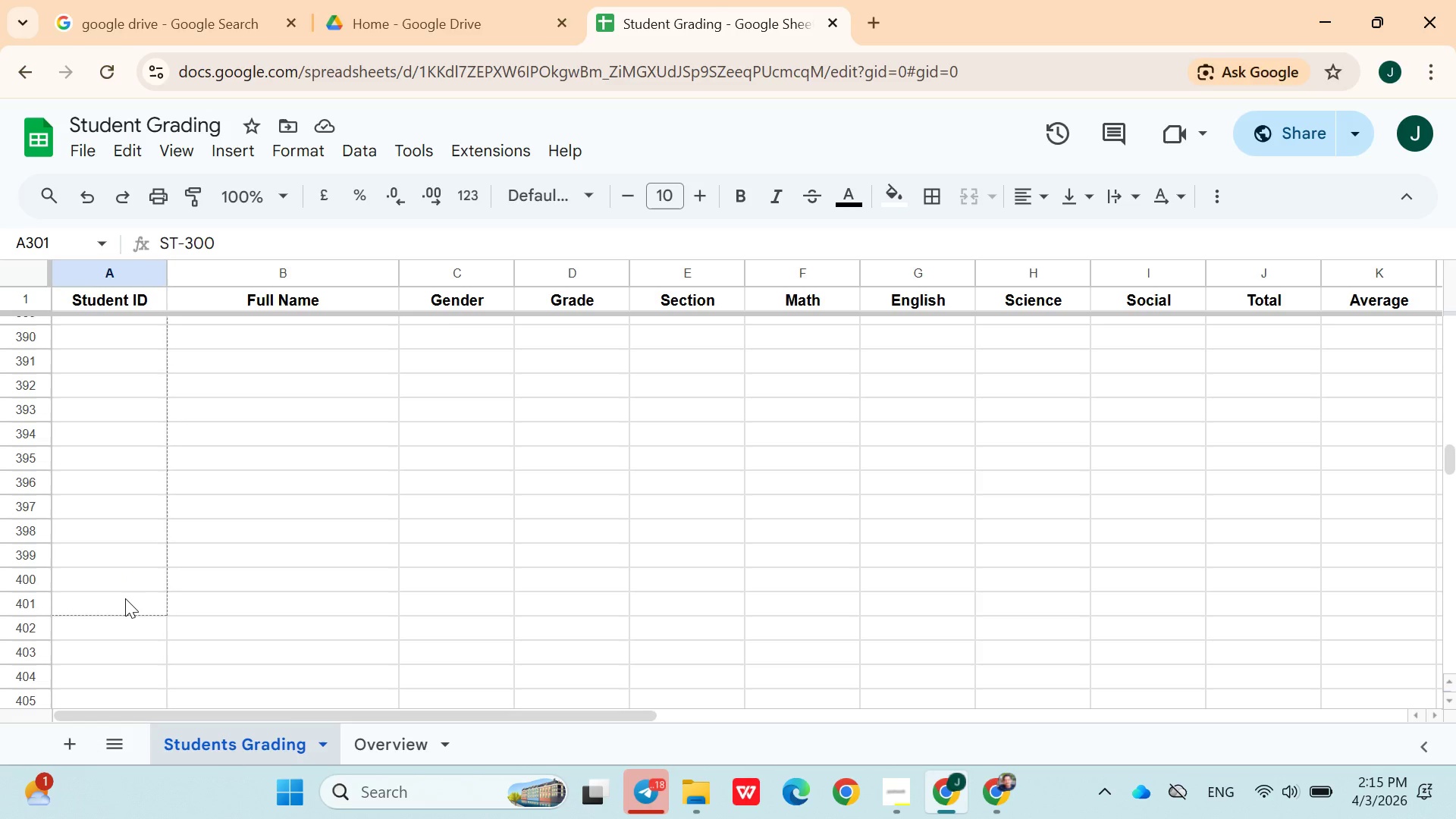 
left_click([218, 601])
 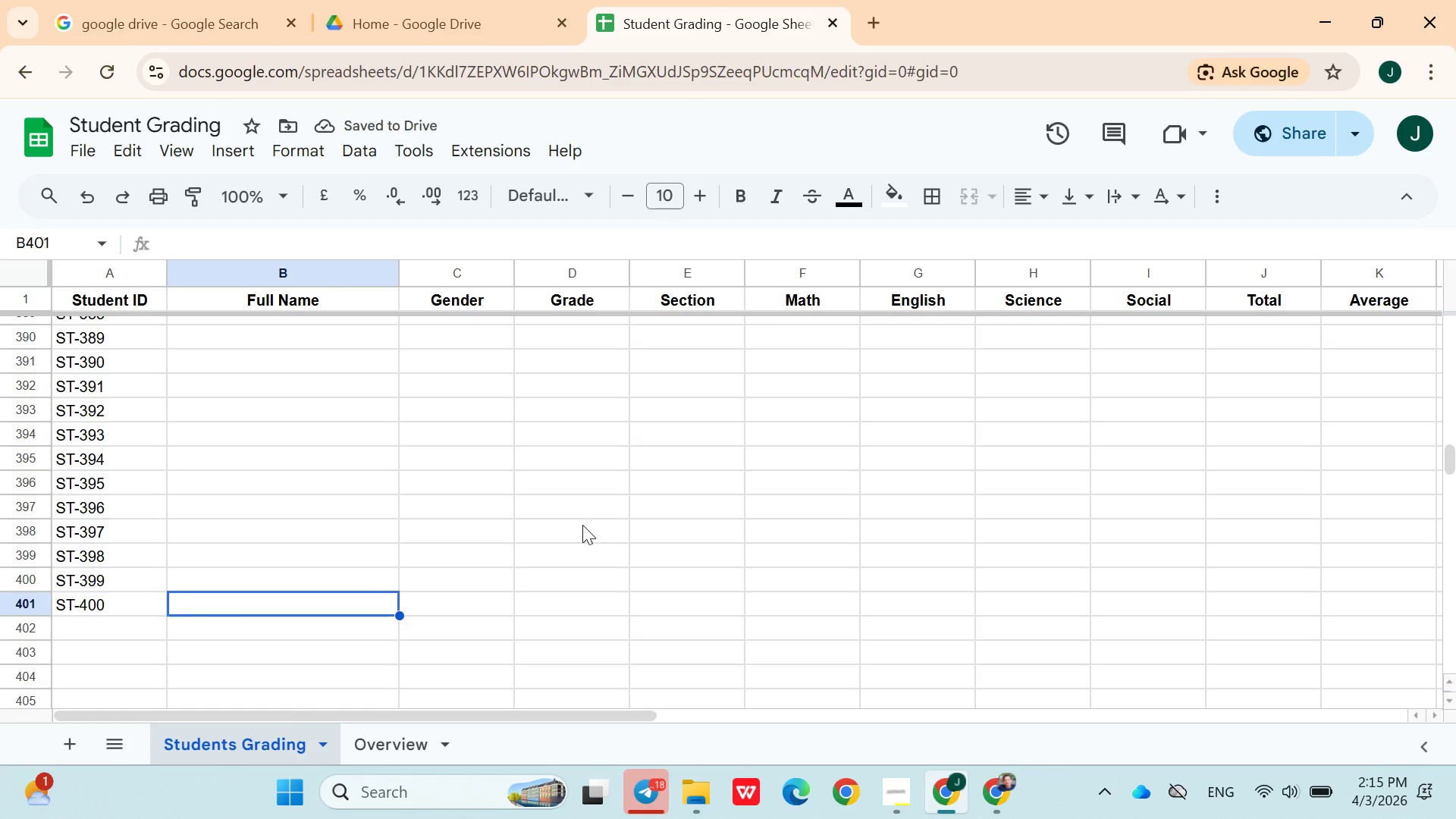 
scroll: coordinate [544, 482], scroll_direction: up, amount: 20.0
 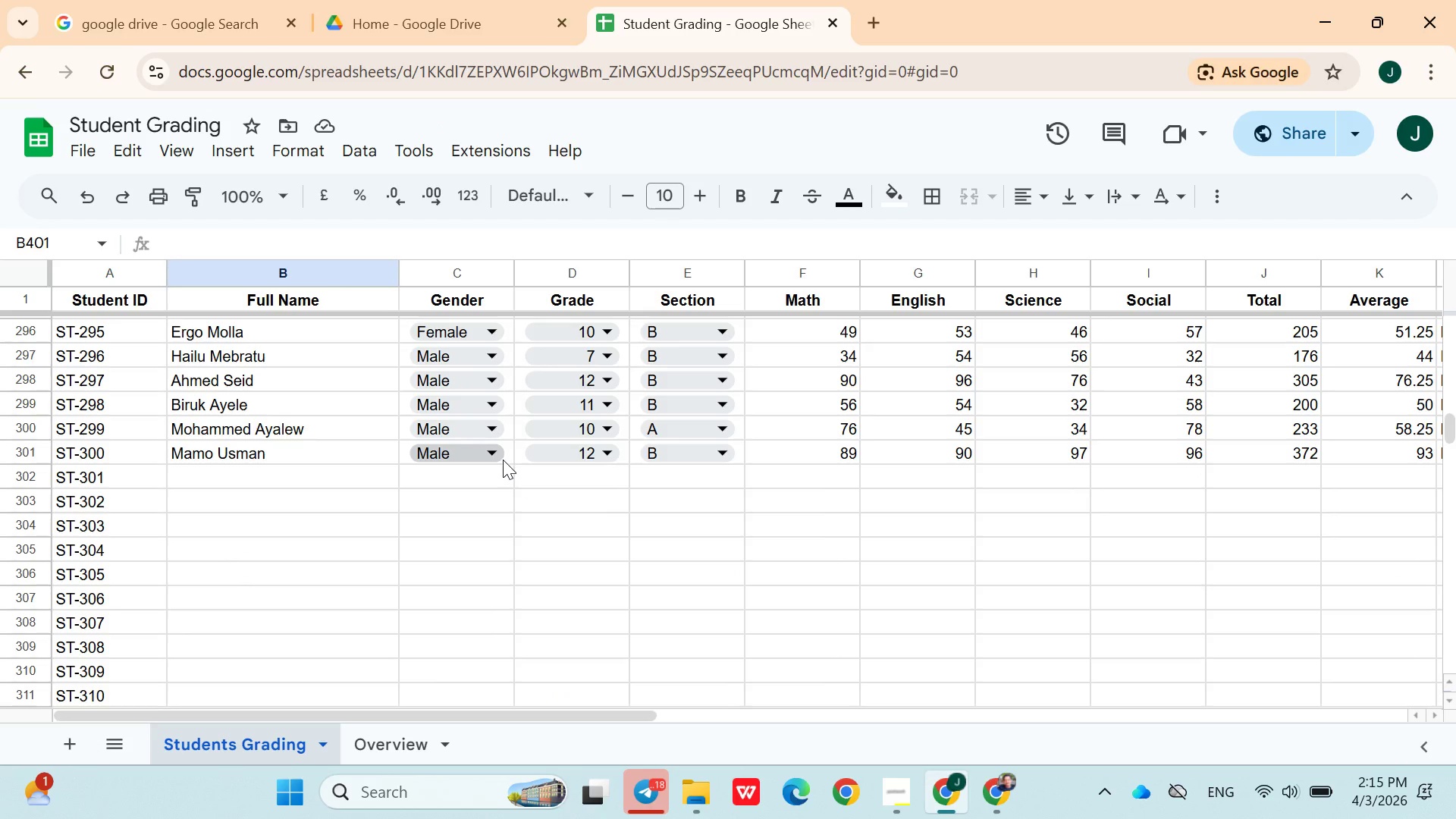 
left_click([503, 460])
 